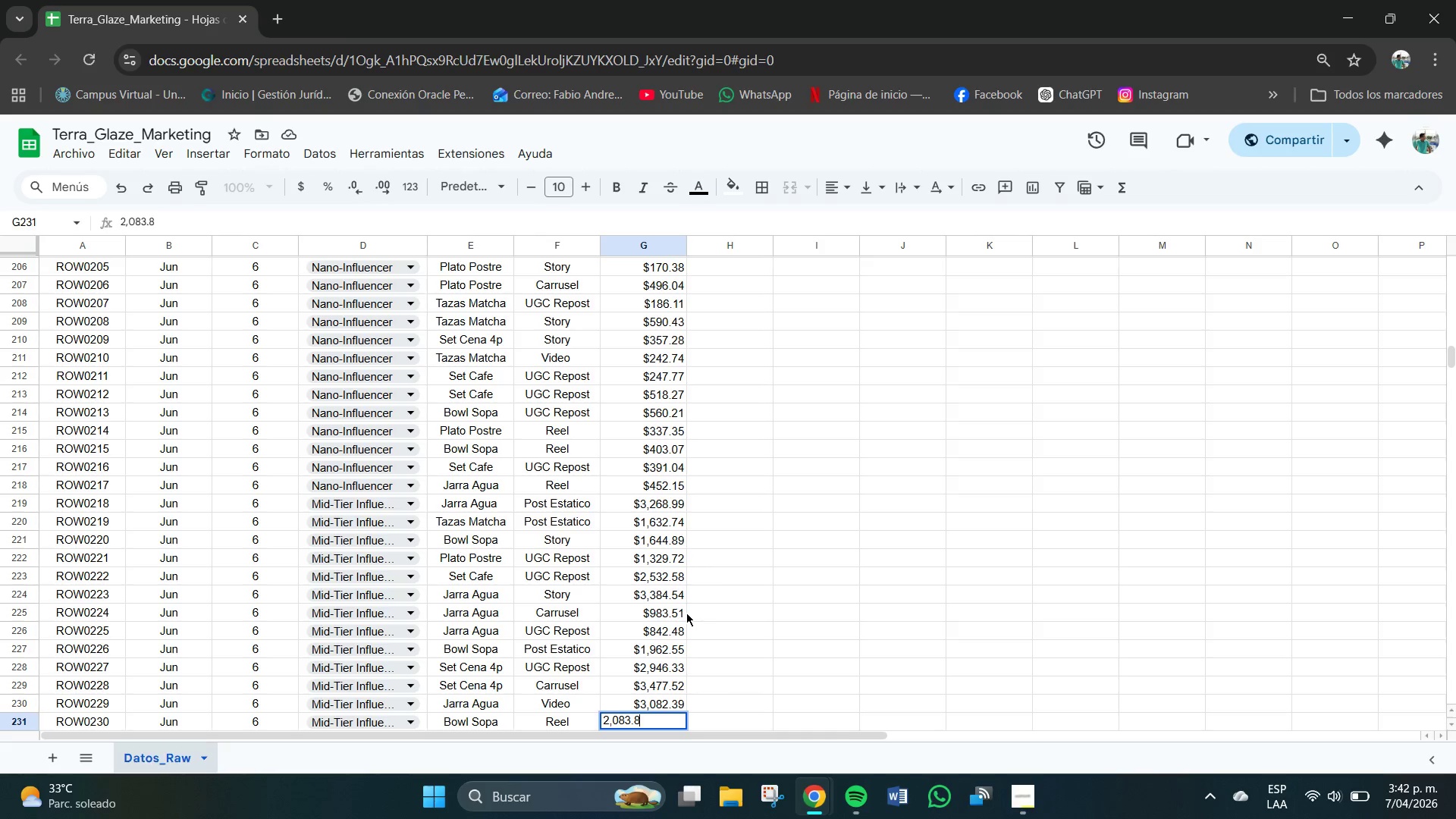 
key(Numpad8)
 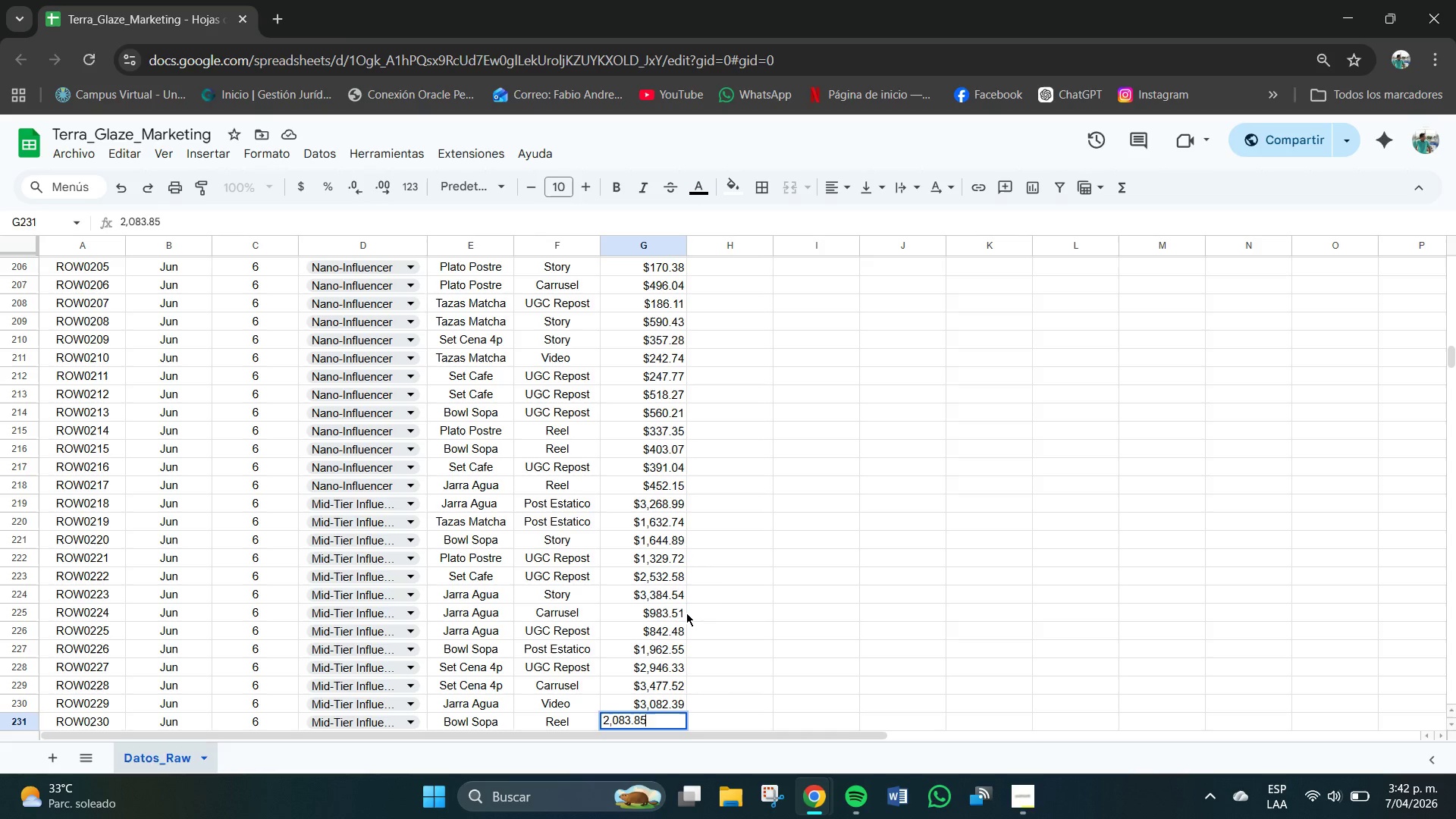 
key(Numpad5)
 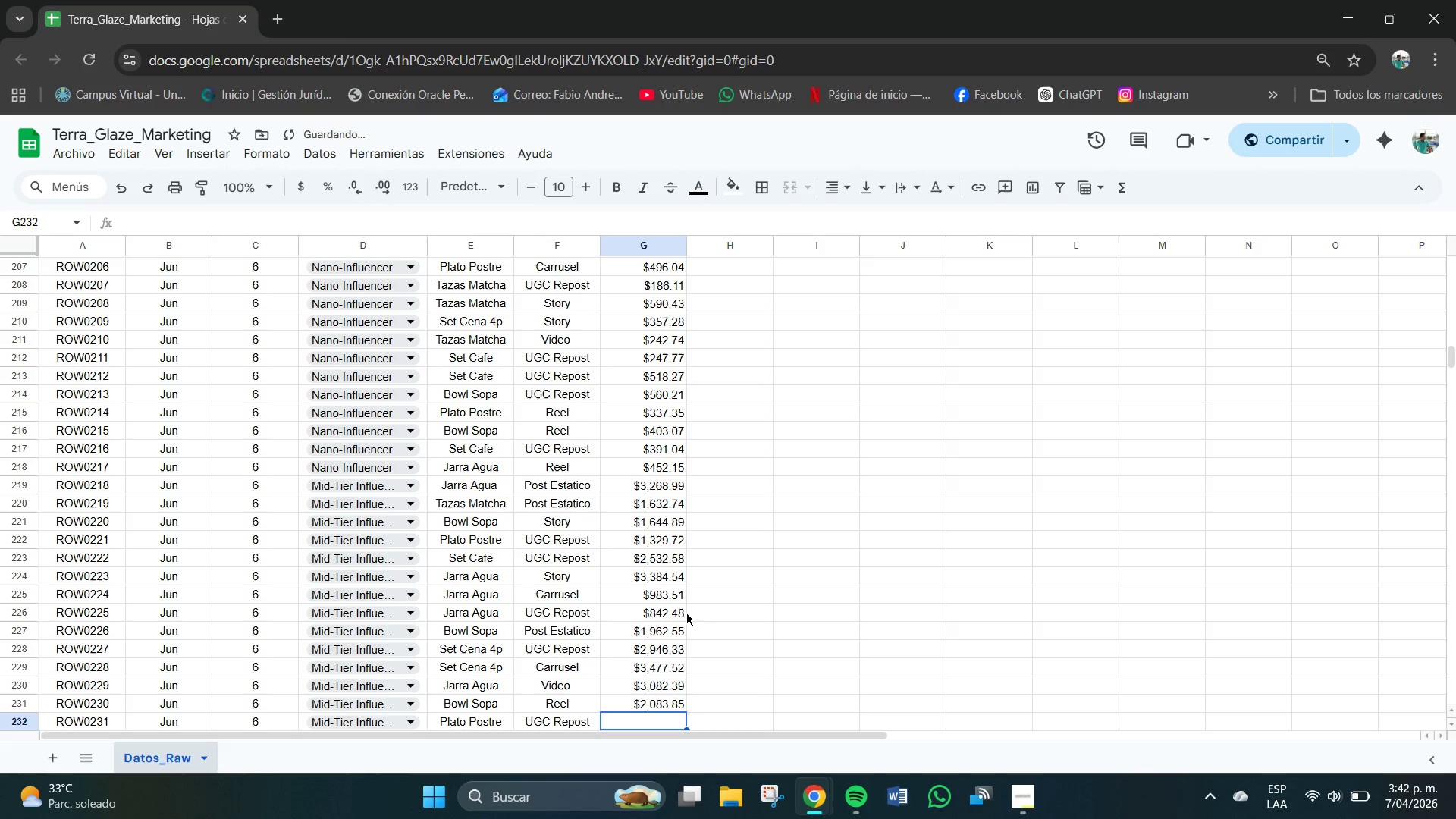 
key(NumpadEnter)
 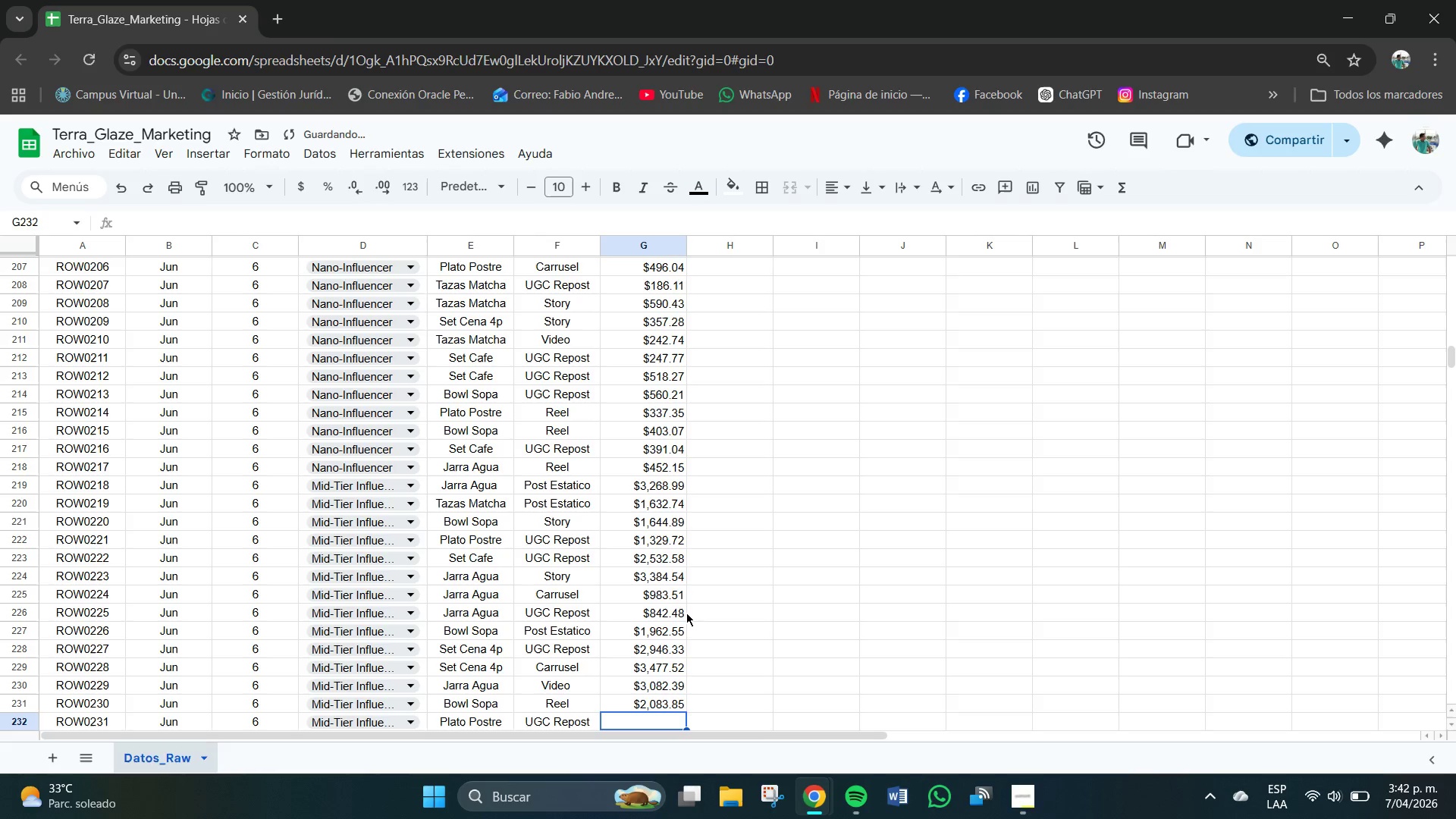 
key(Numpad3)
 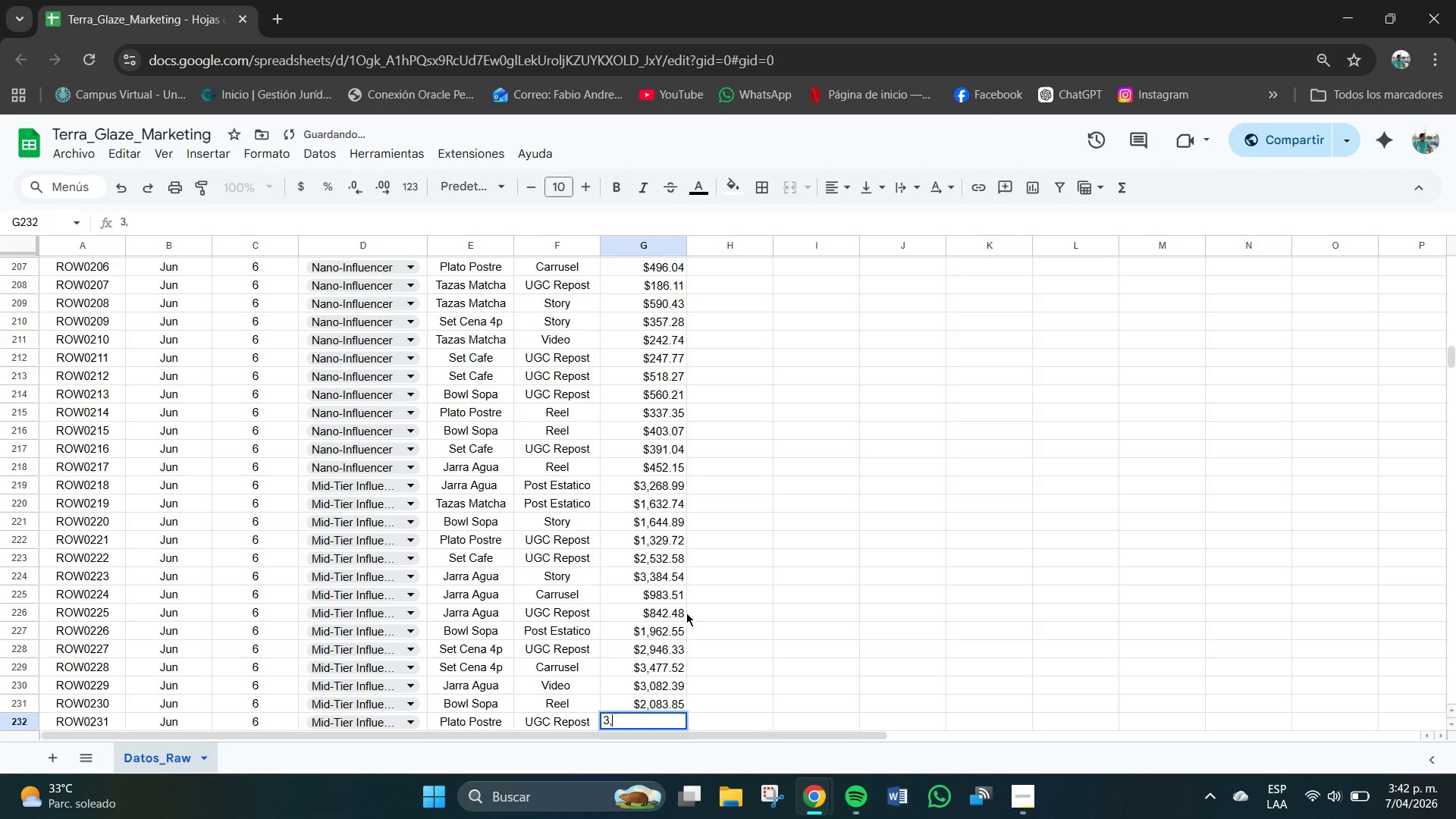 
key(Comma)
 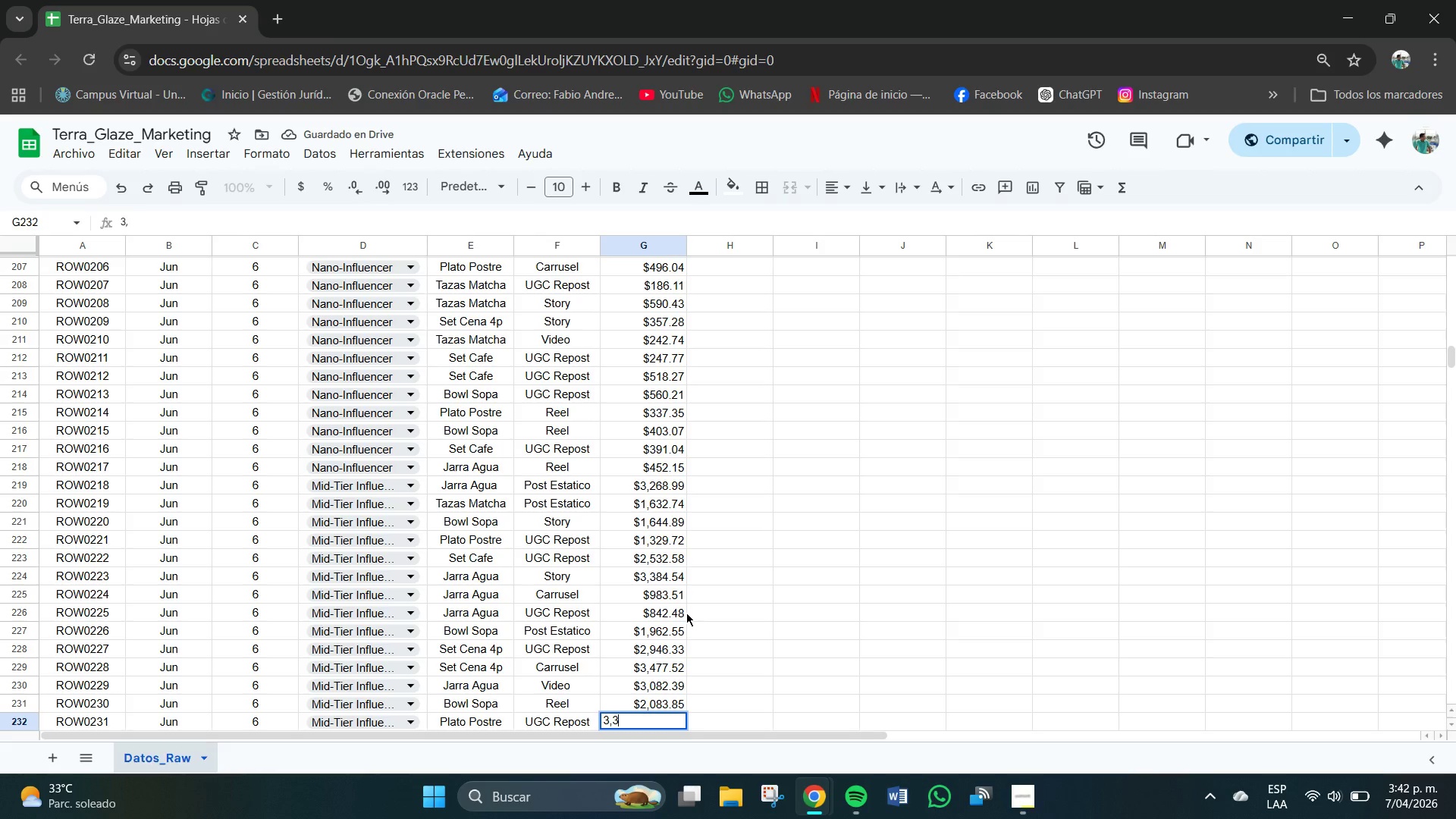 
key(Numpad3)
 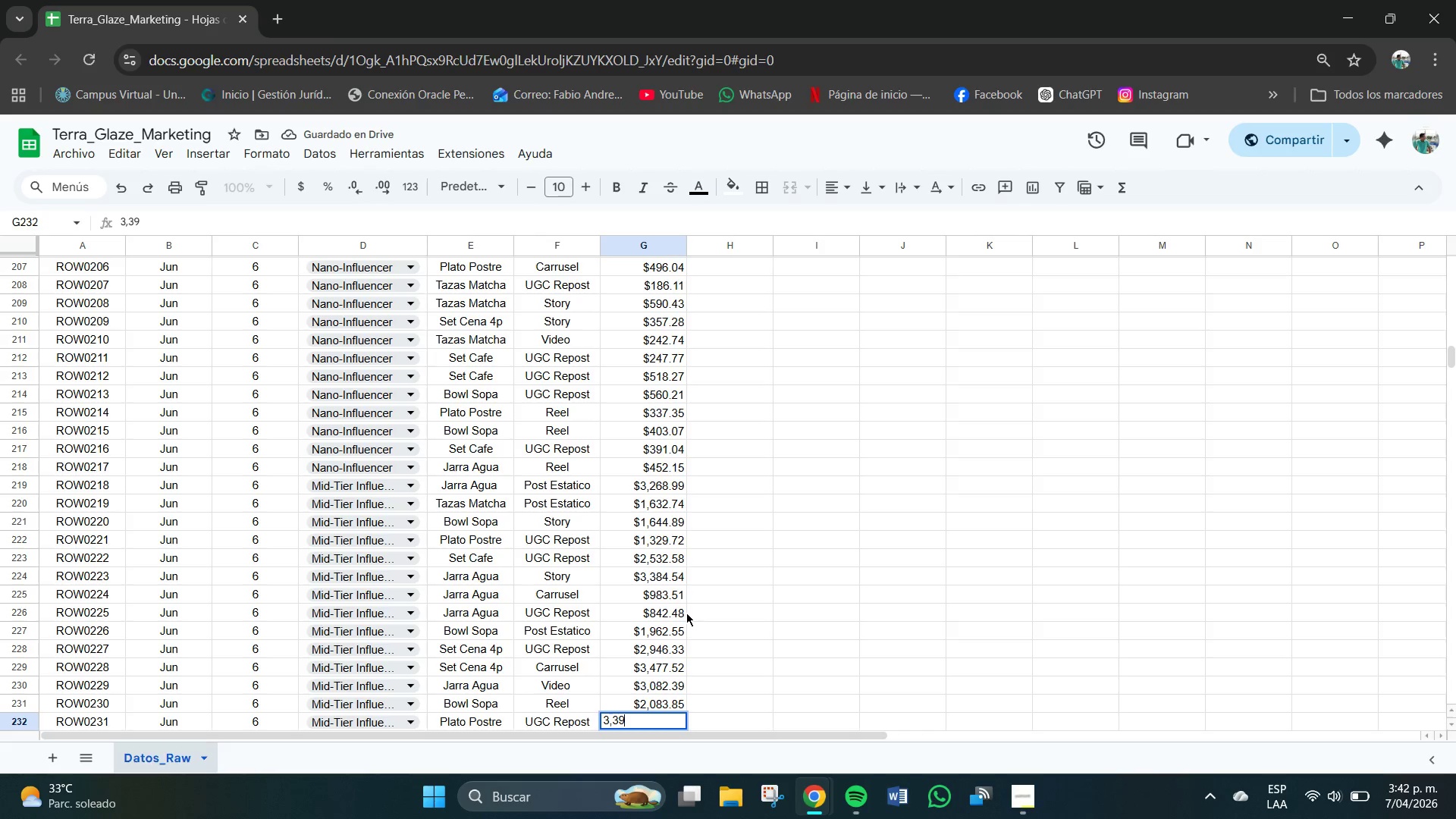 
key(Numpad9)
 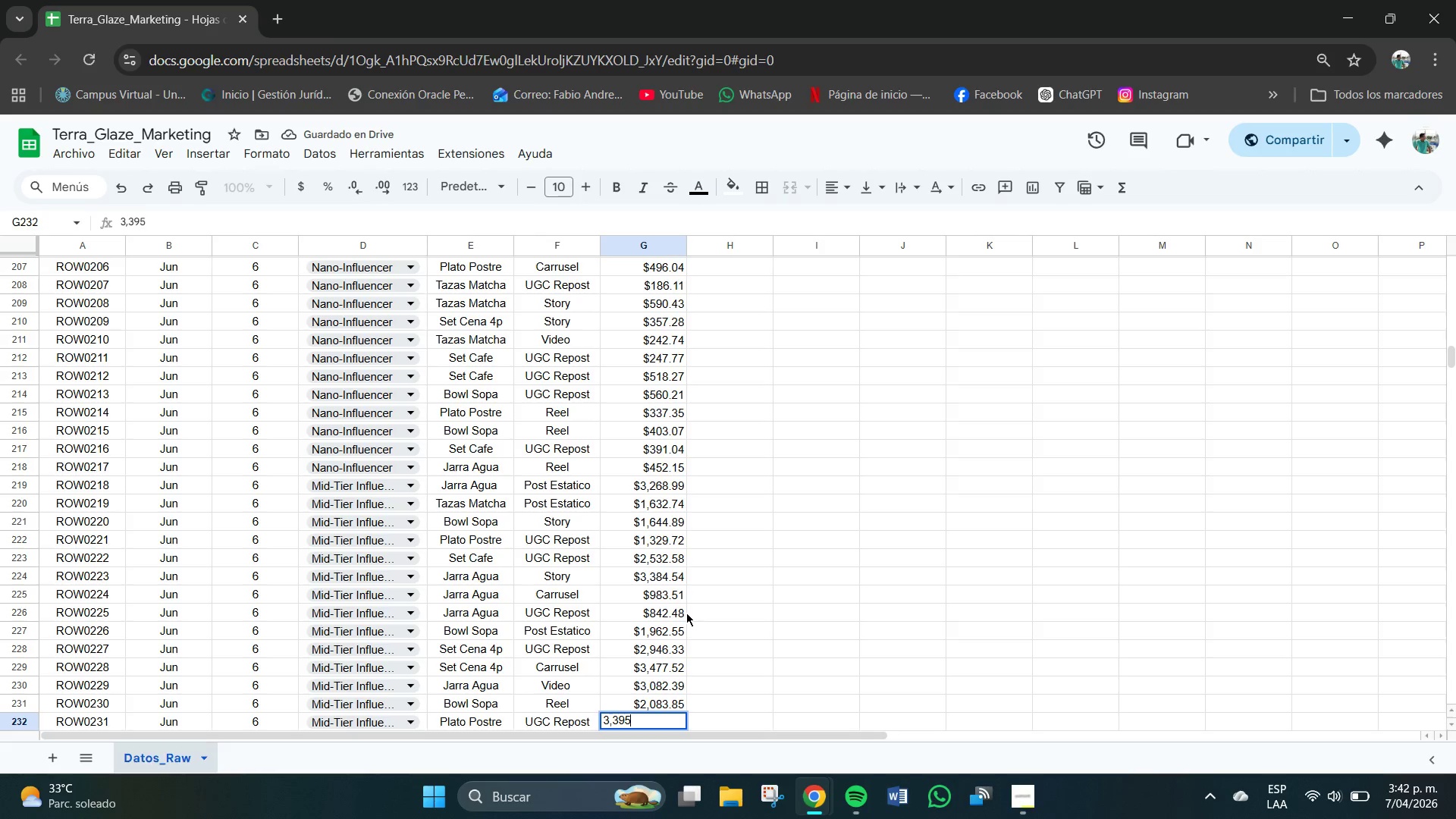 
key(Numpad5)
 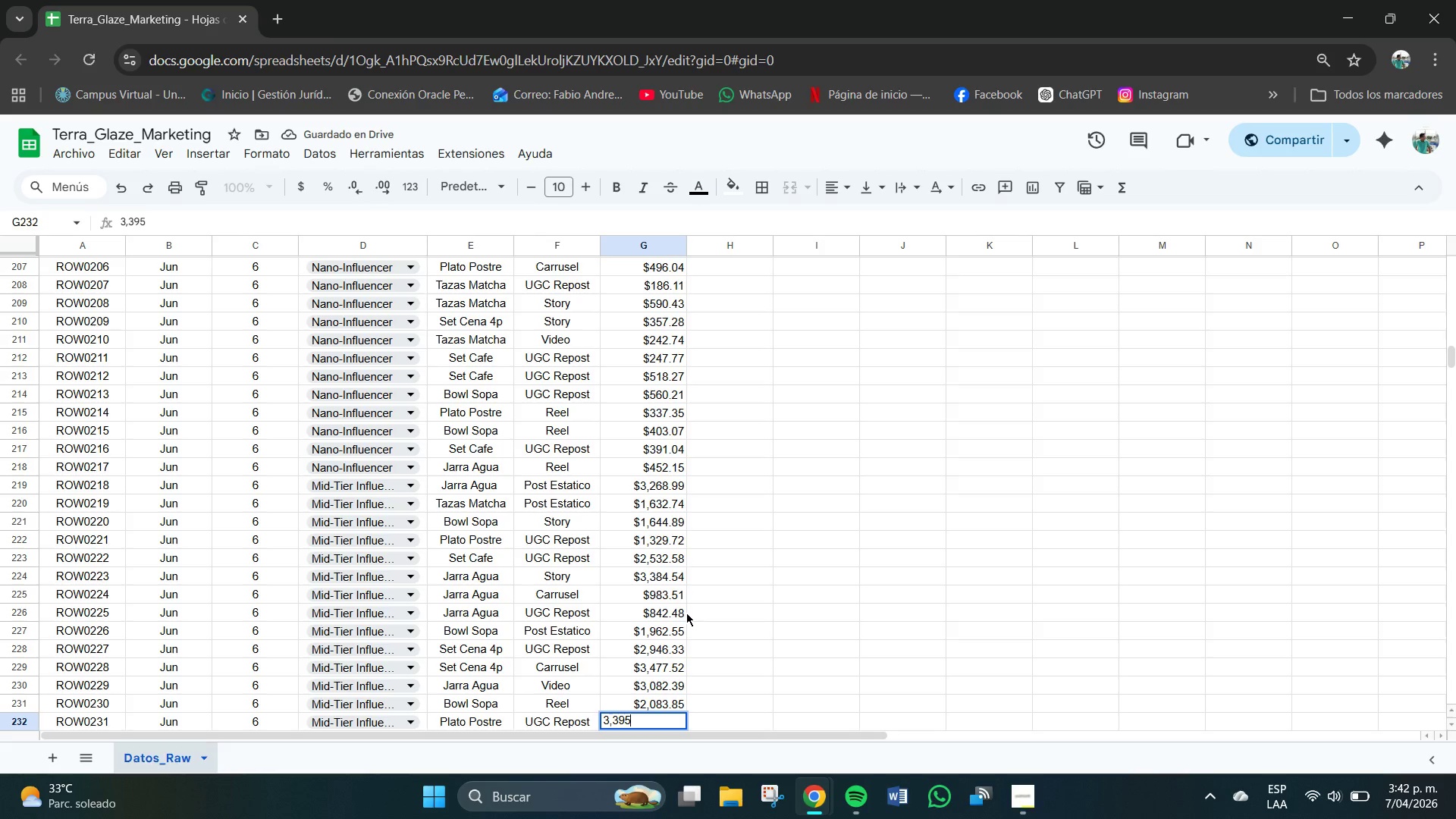 
key(NumpadDecimal)
 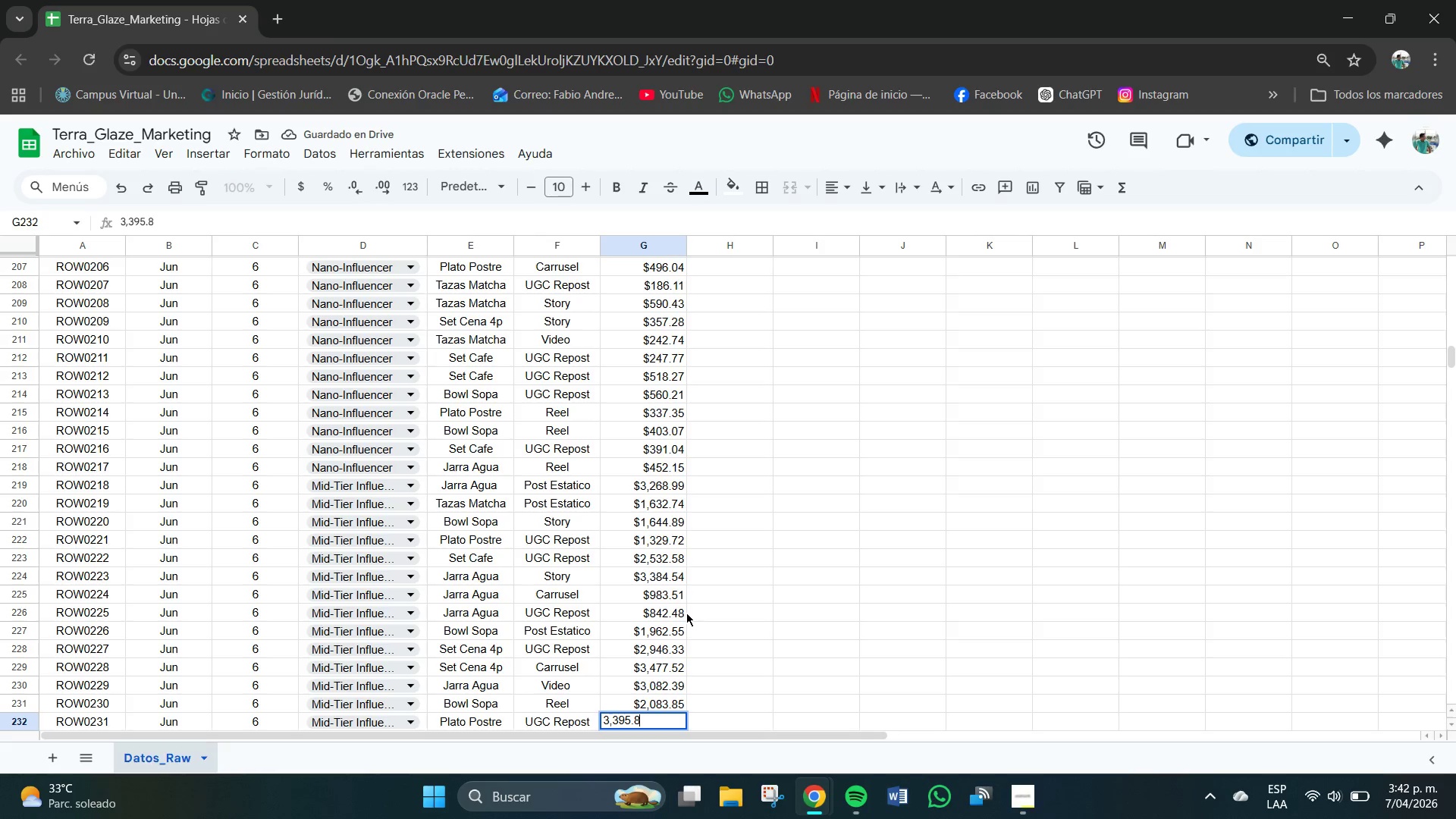 
key(Numpad8)
 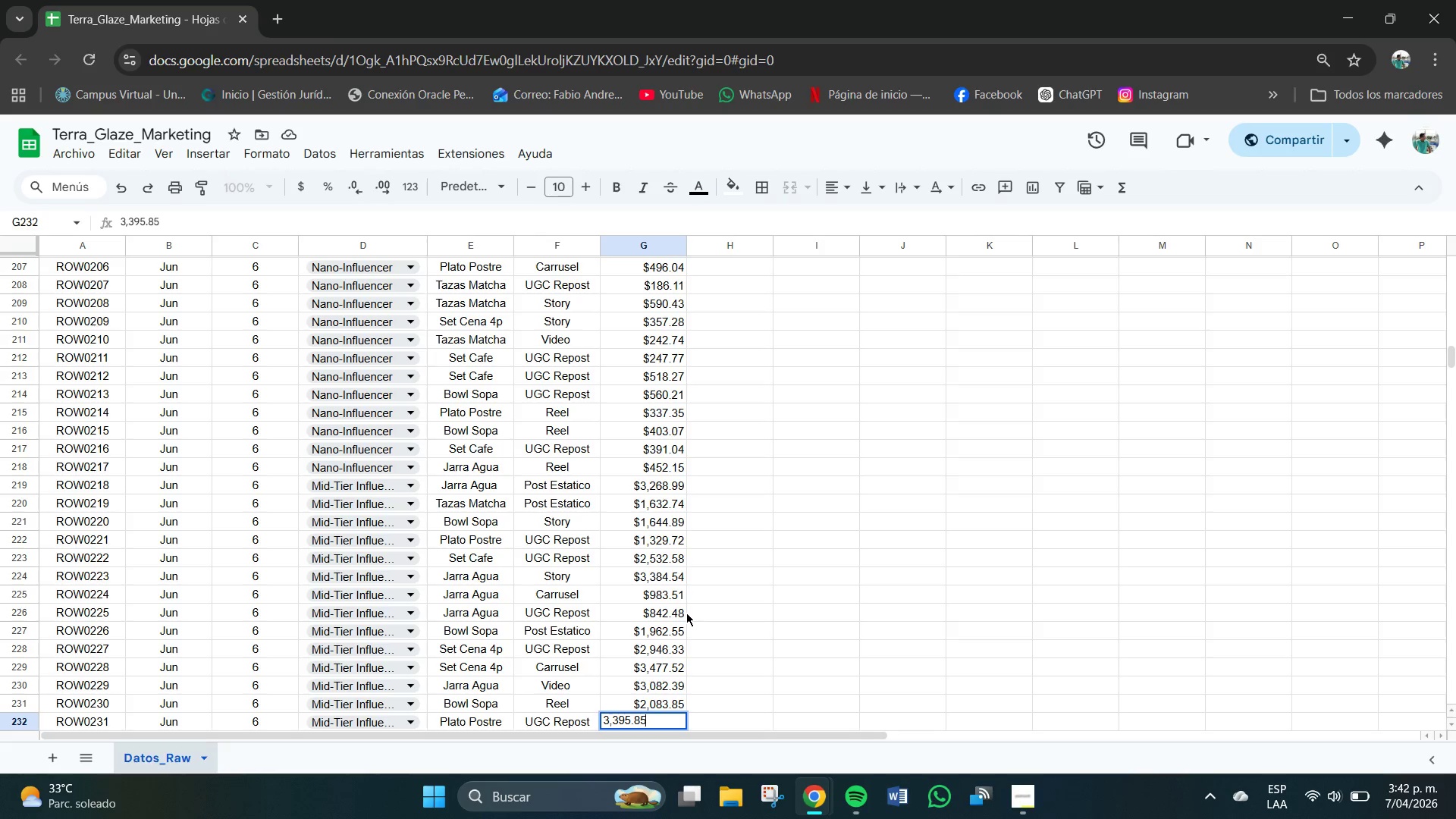 
key(Numpad5)
 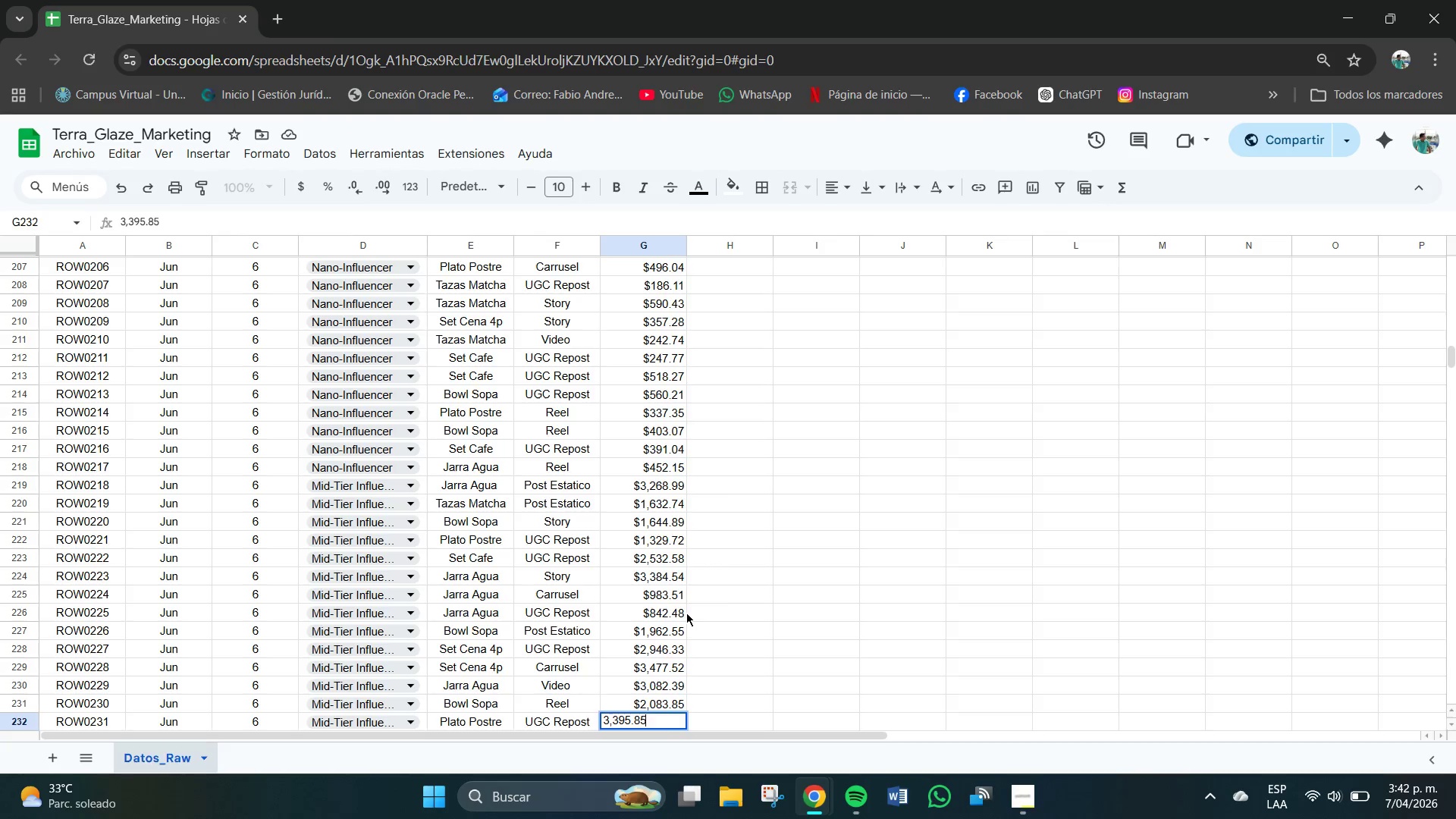 
key(NumpadEnter)
 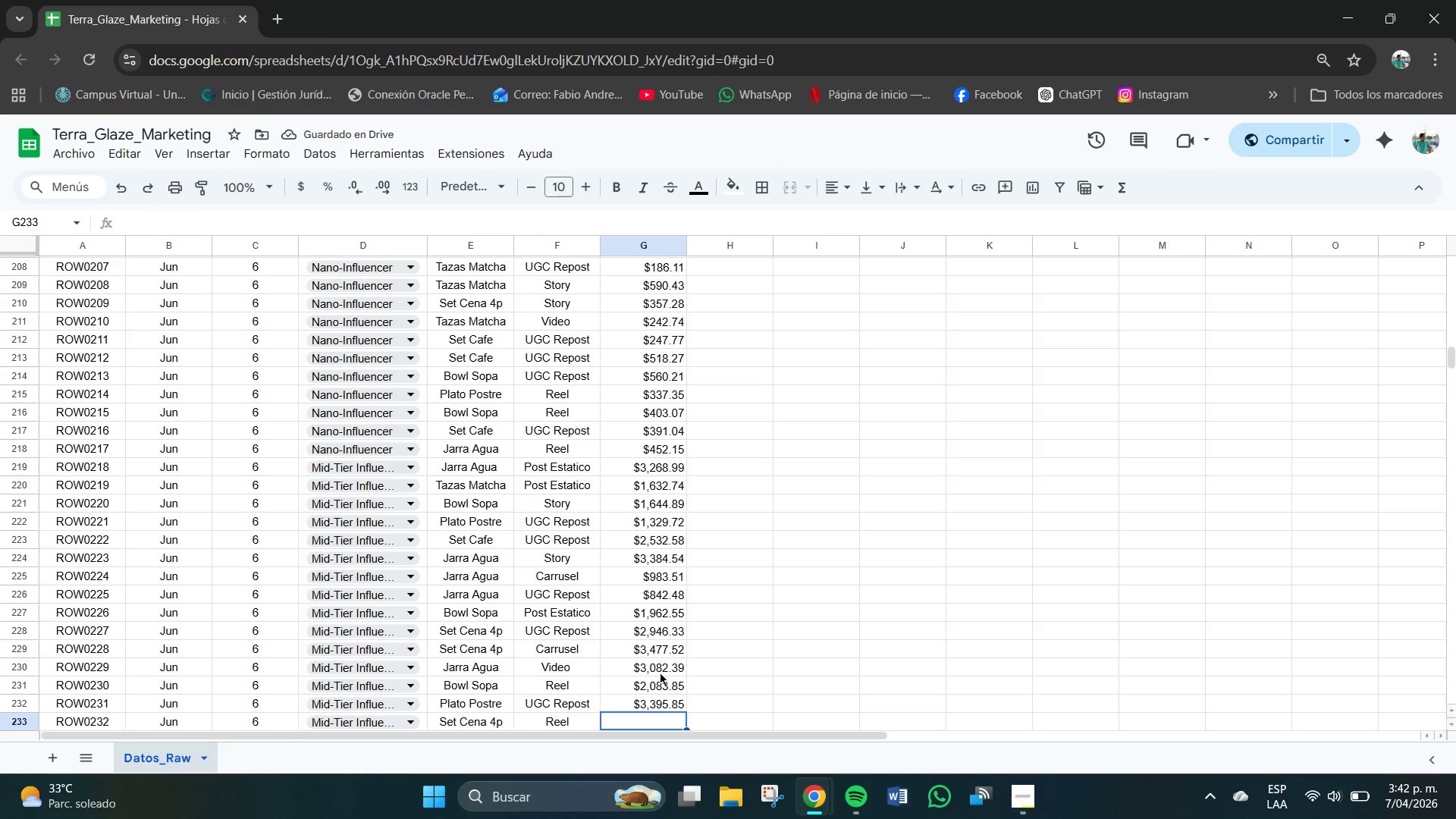 
double_click([666, 698])
 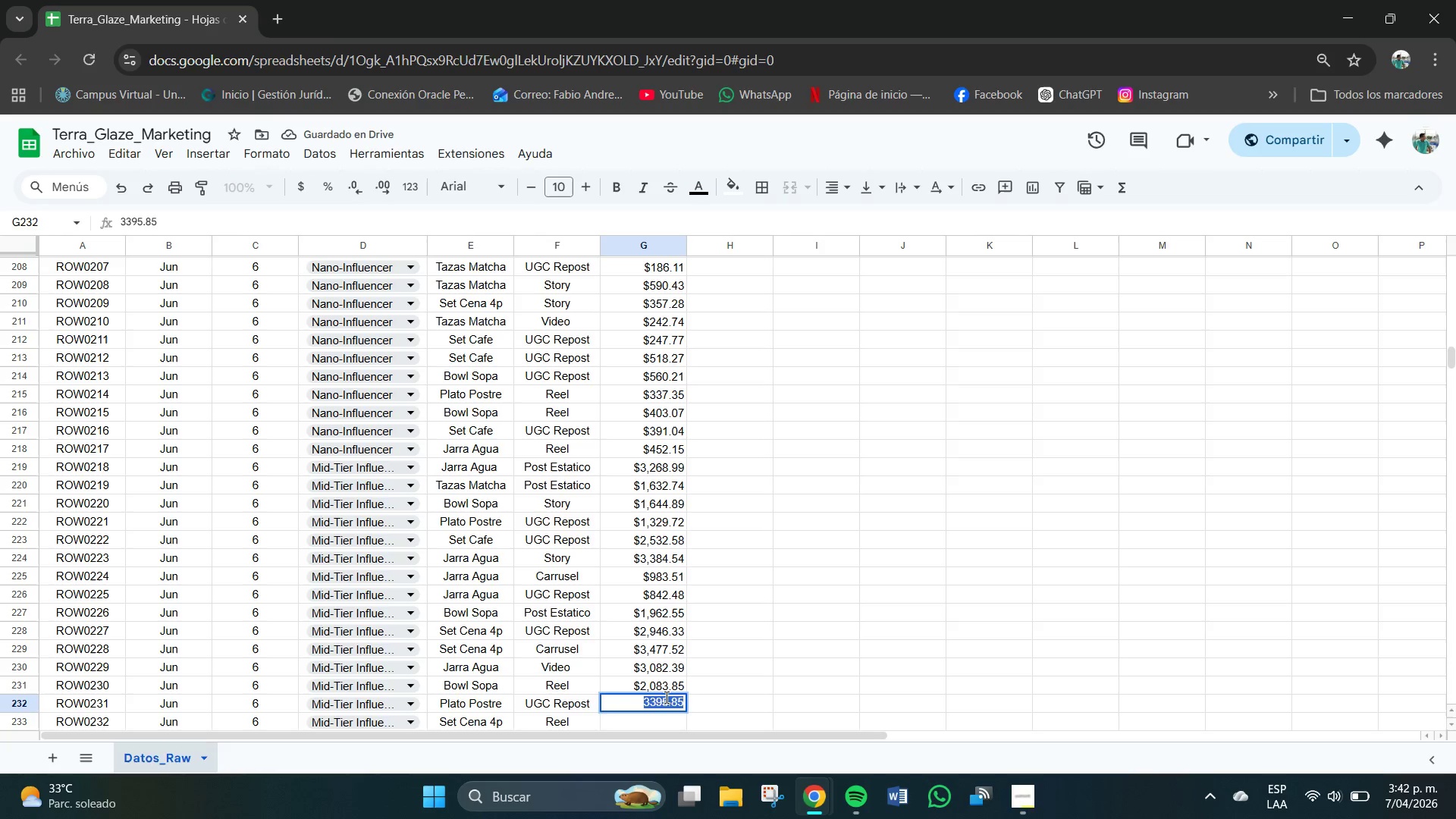 
triple_click([666, 698])
 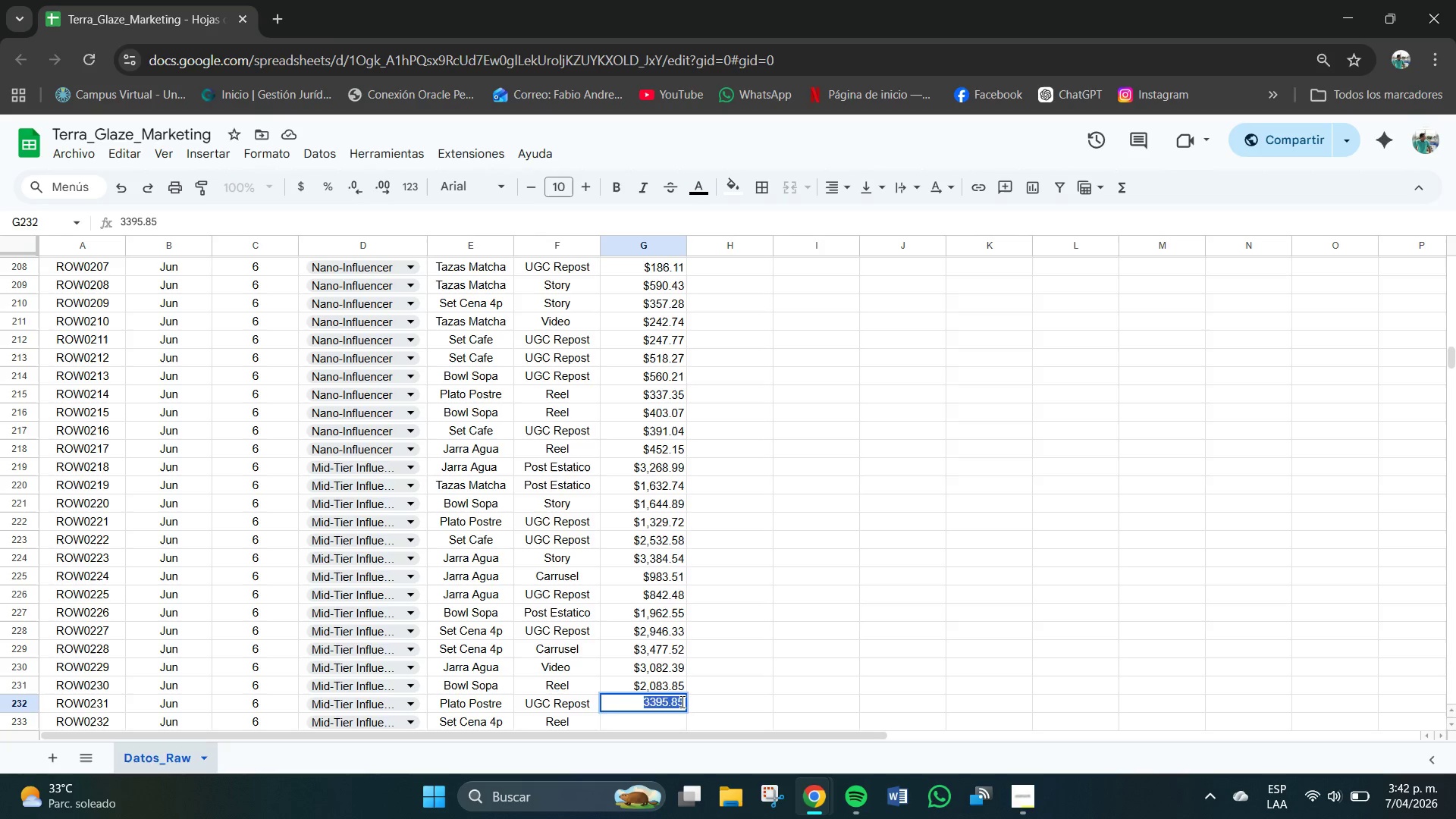 
left_click([682, 702])
 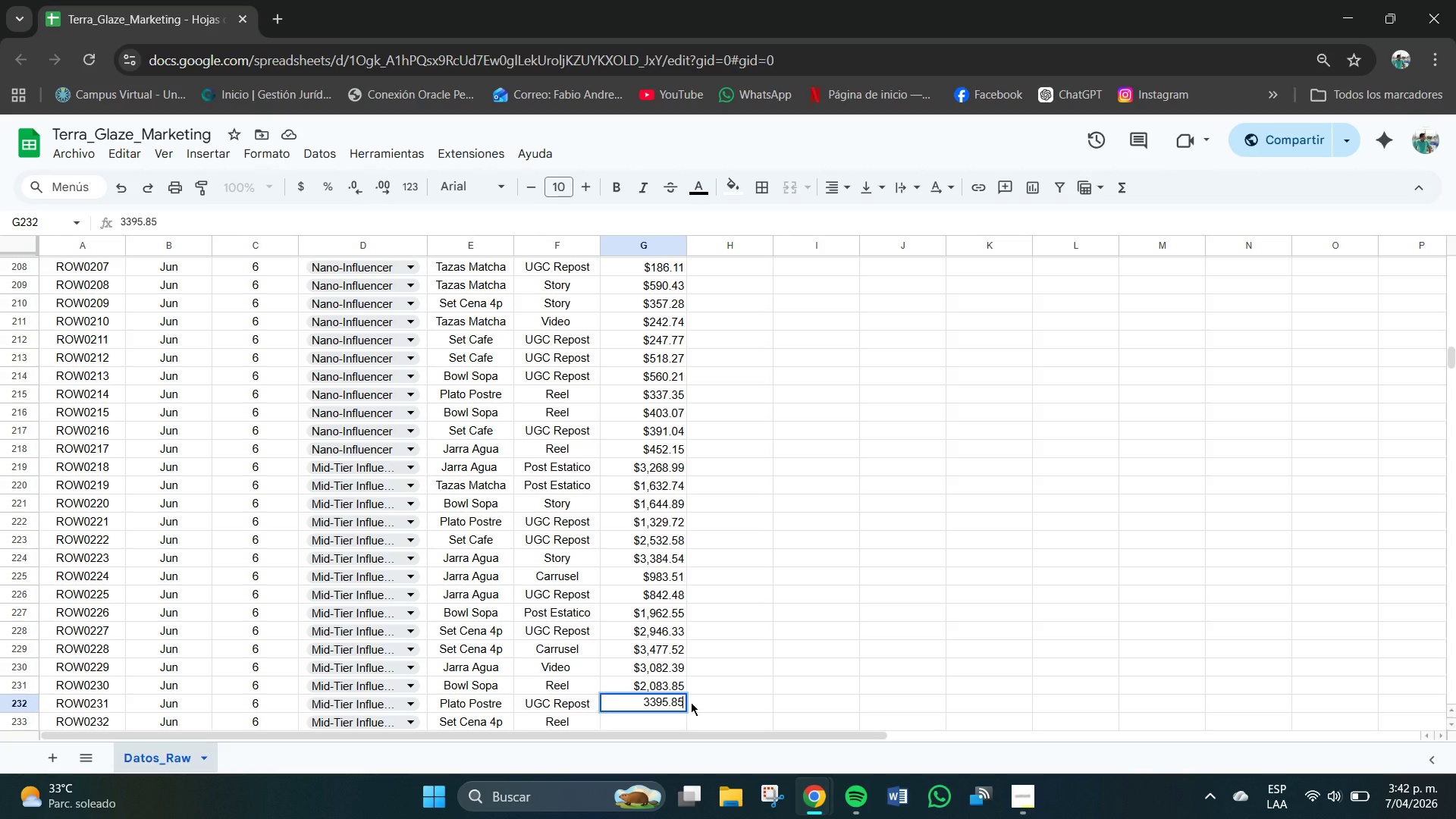 
key(Backspace)
 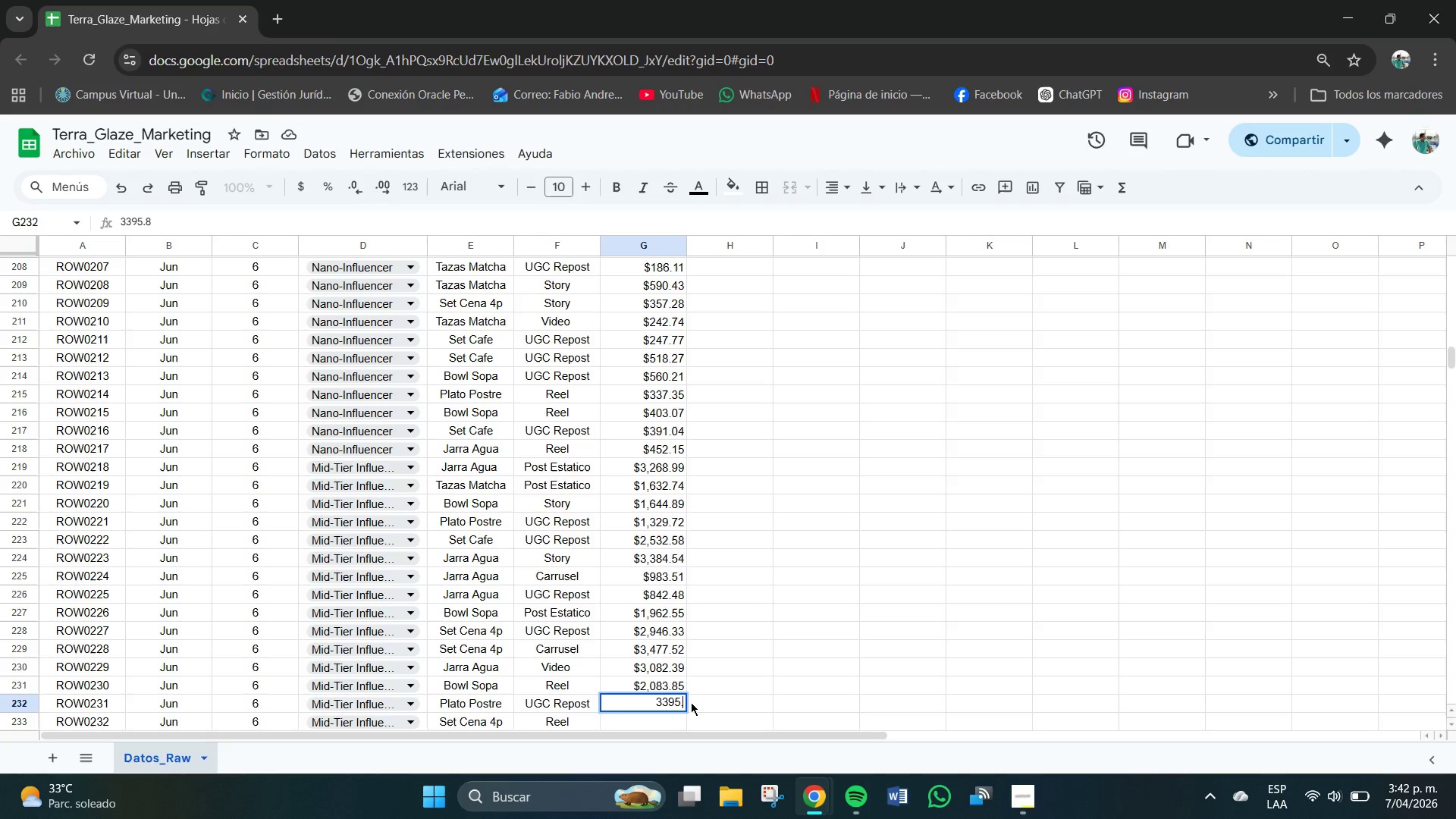 
key(Backspace)
 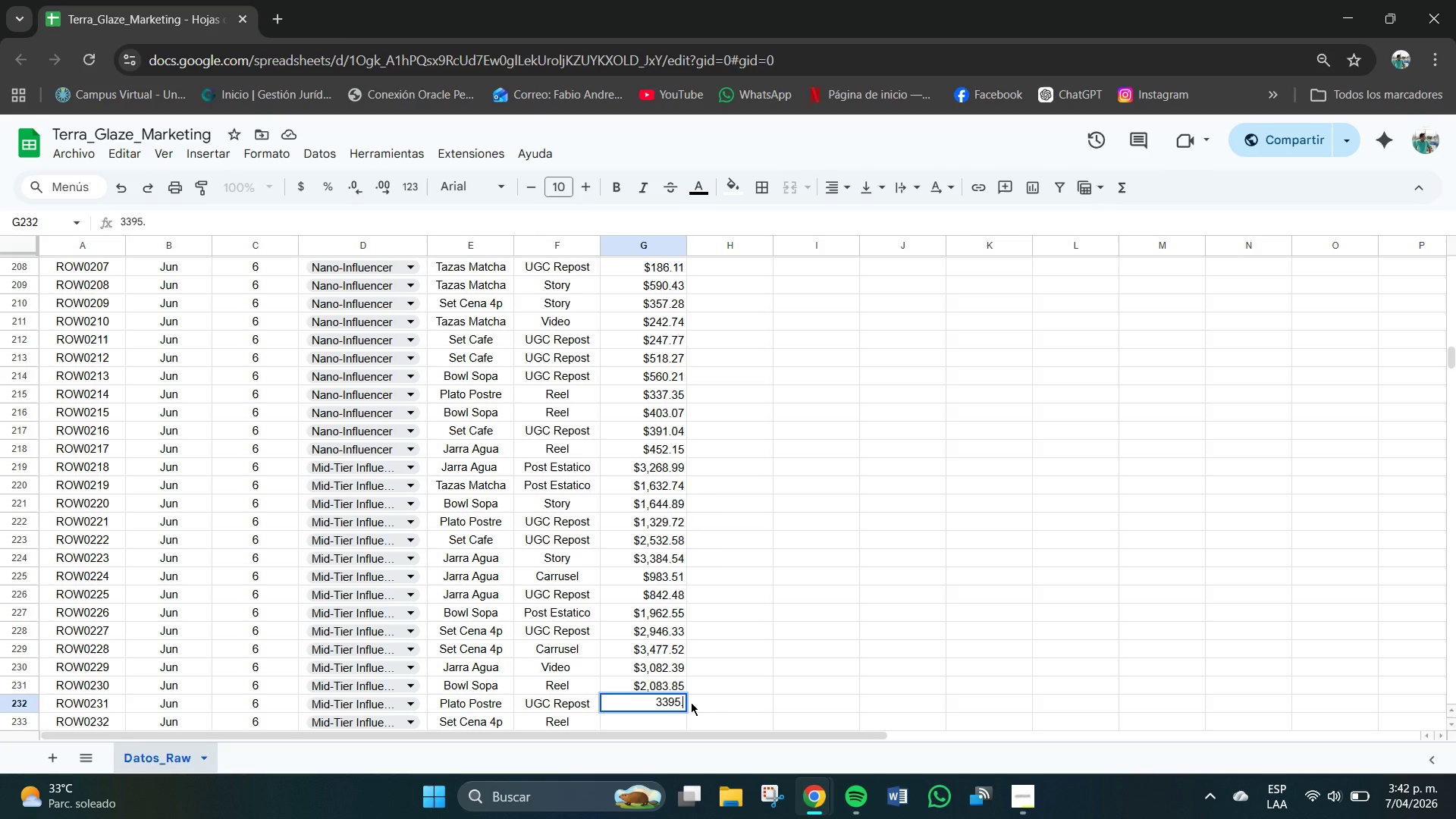 
key(Numpad9)
 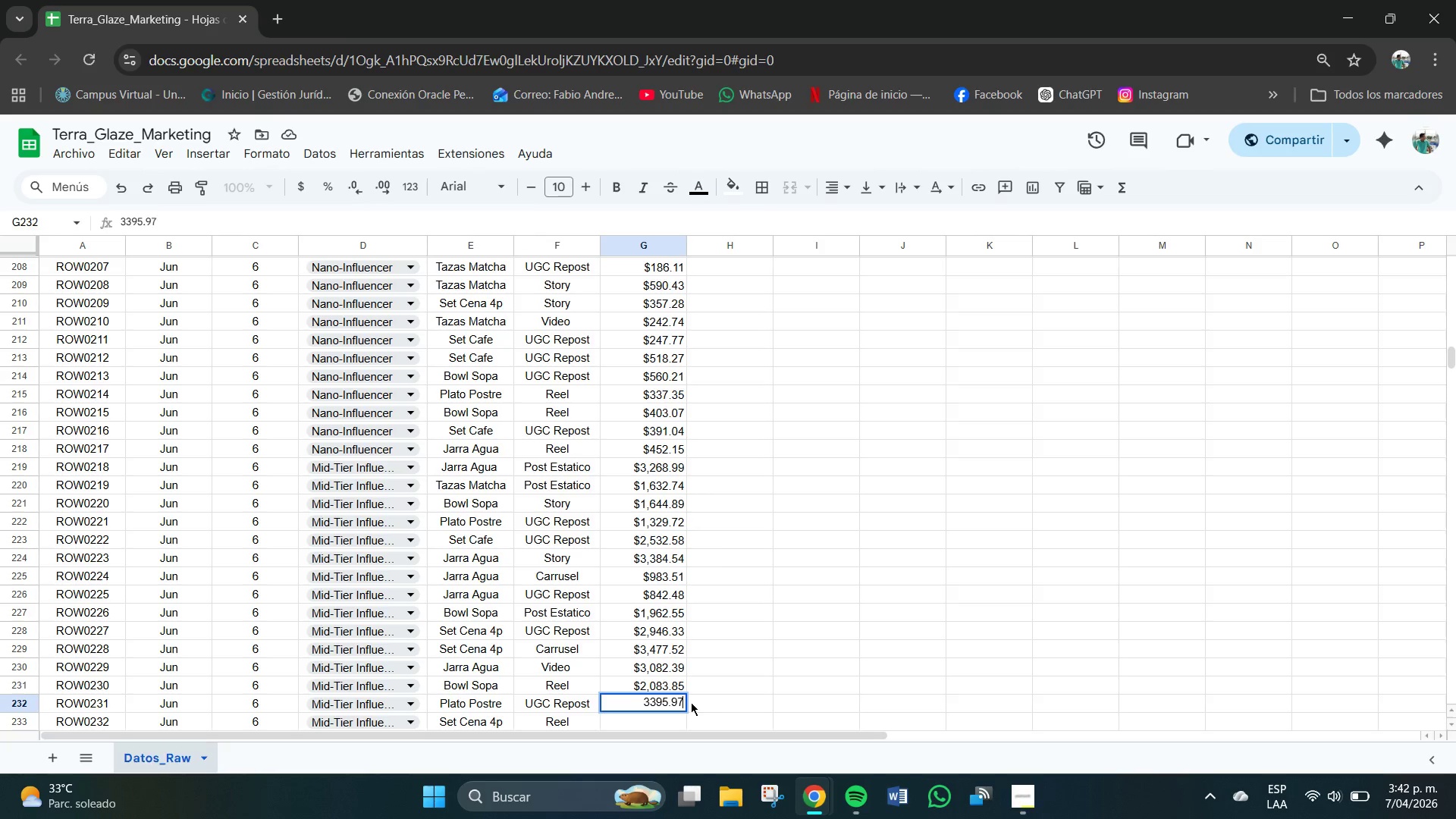 
key(Numpad7)
 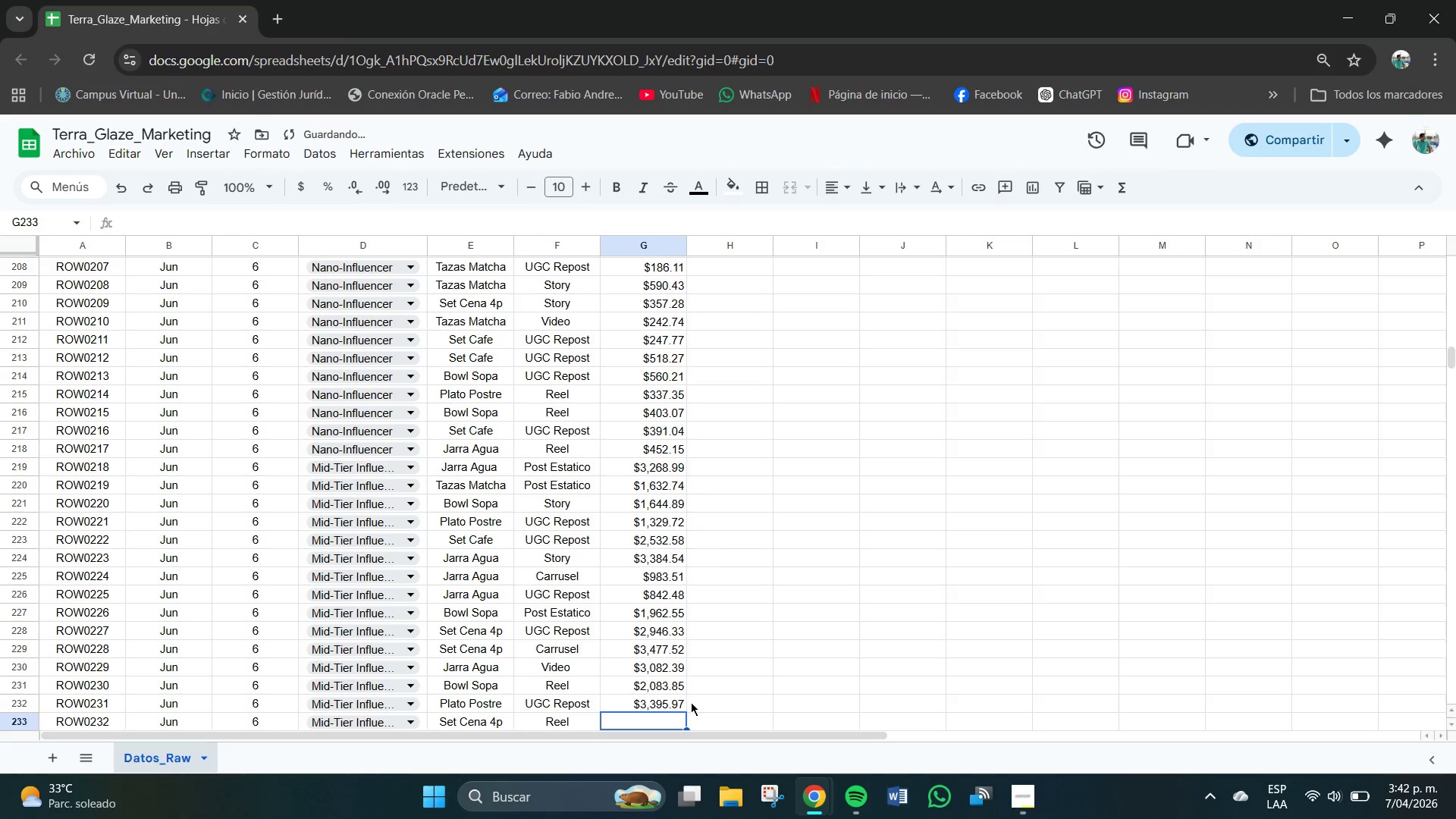 
key(NumpadEnter)
 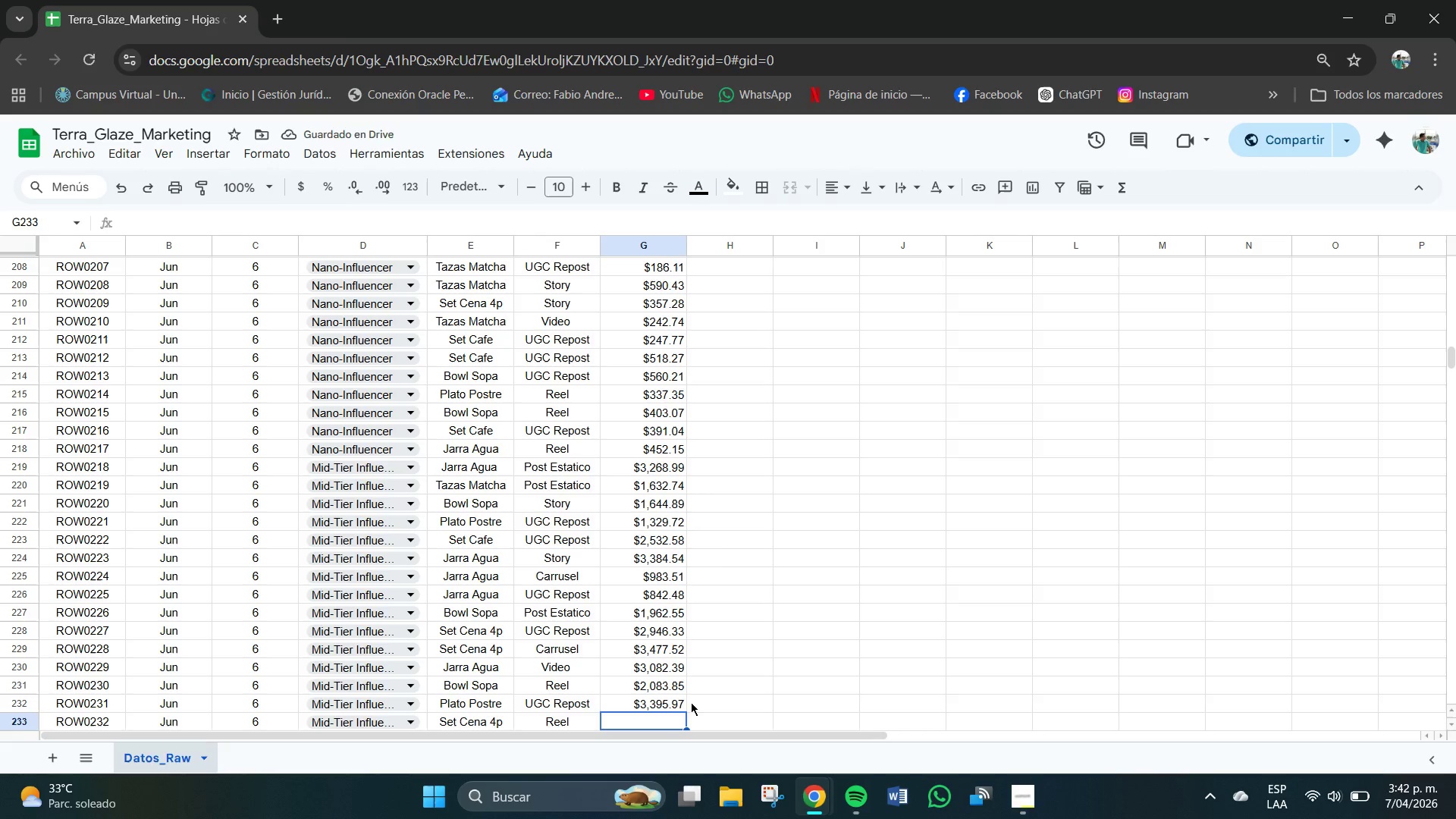 
wait(6.61)
 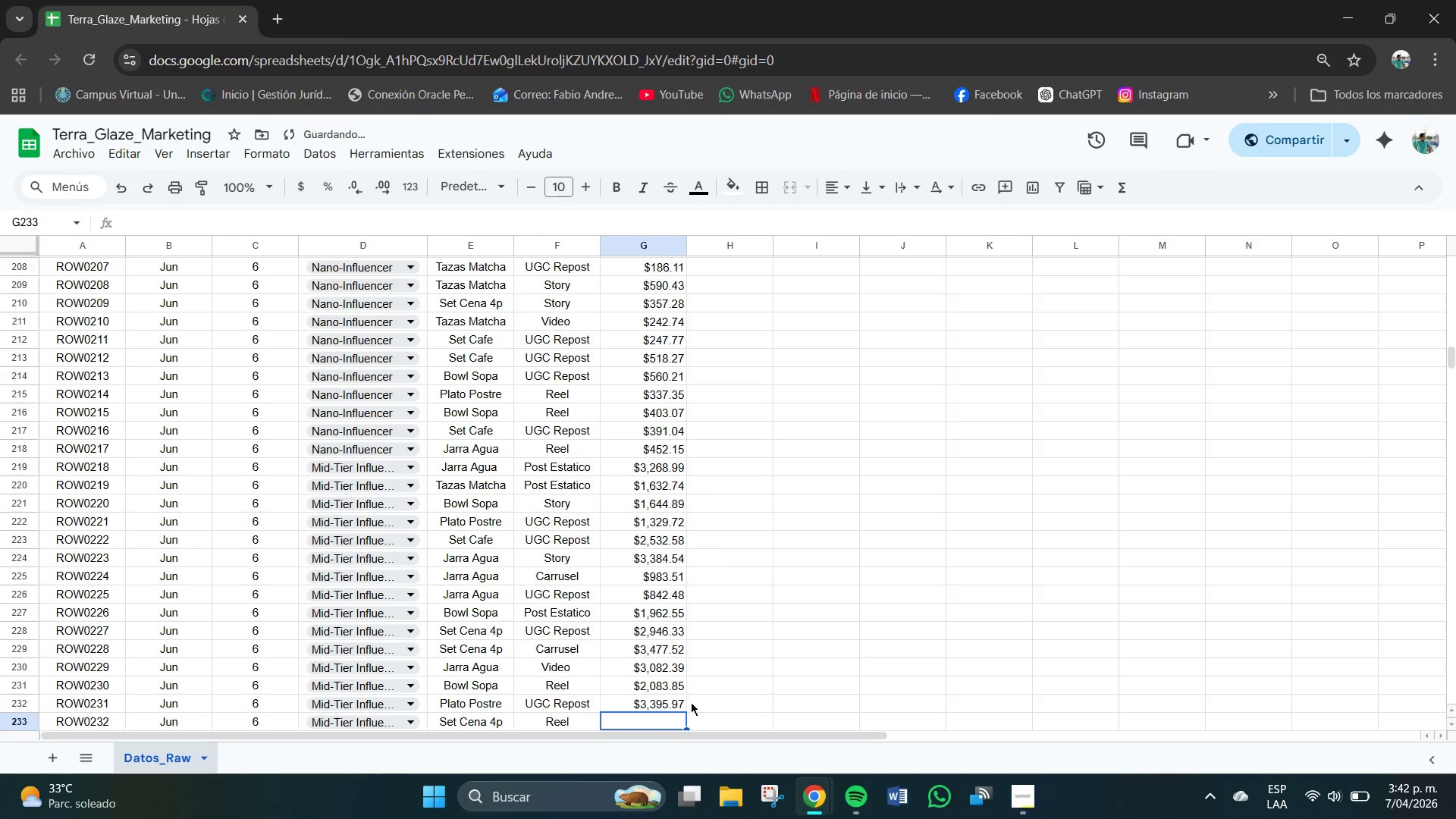 
key(Numpad3)
 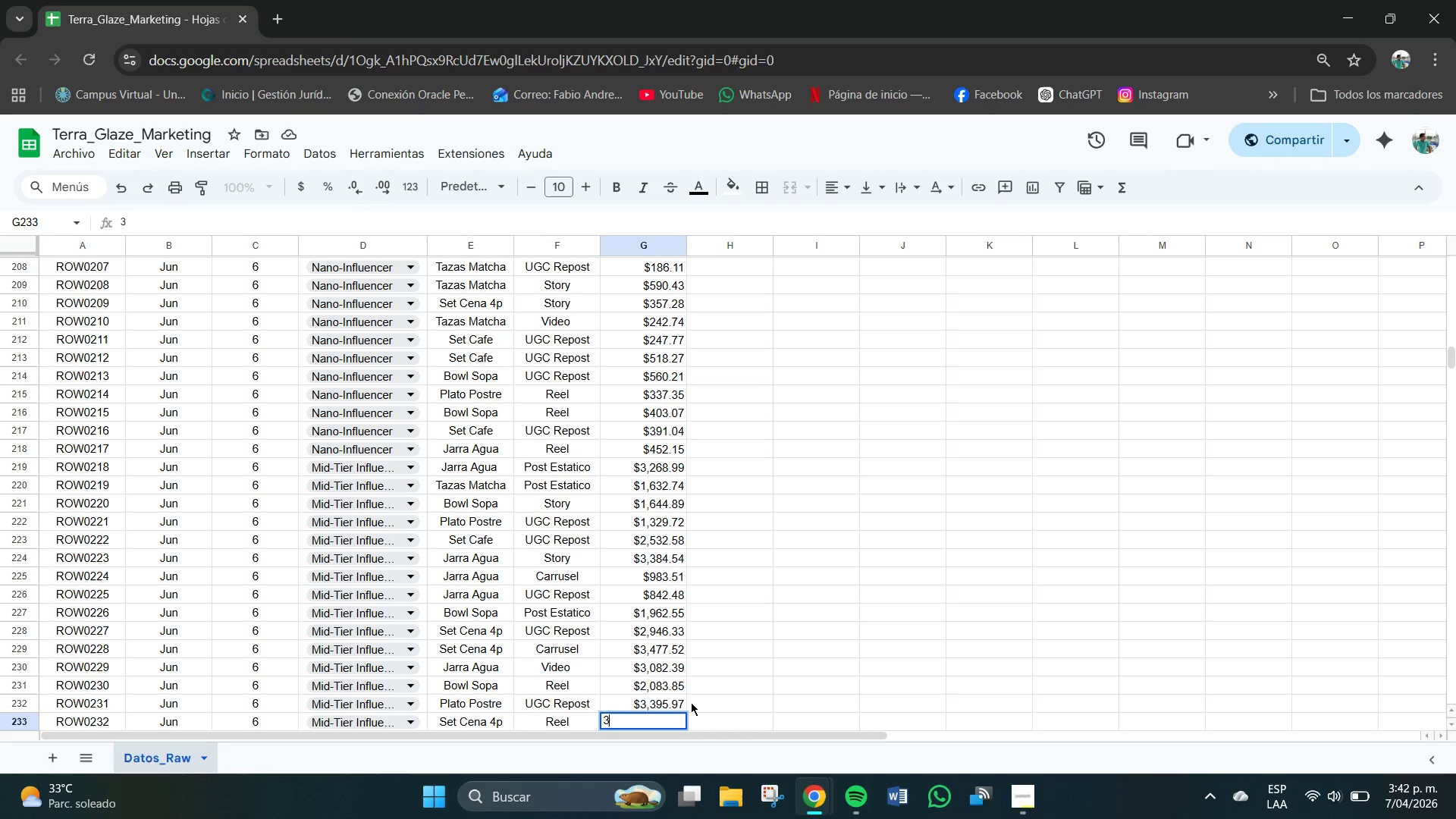 
key(Comma)
 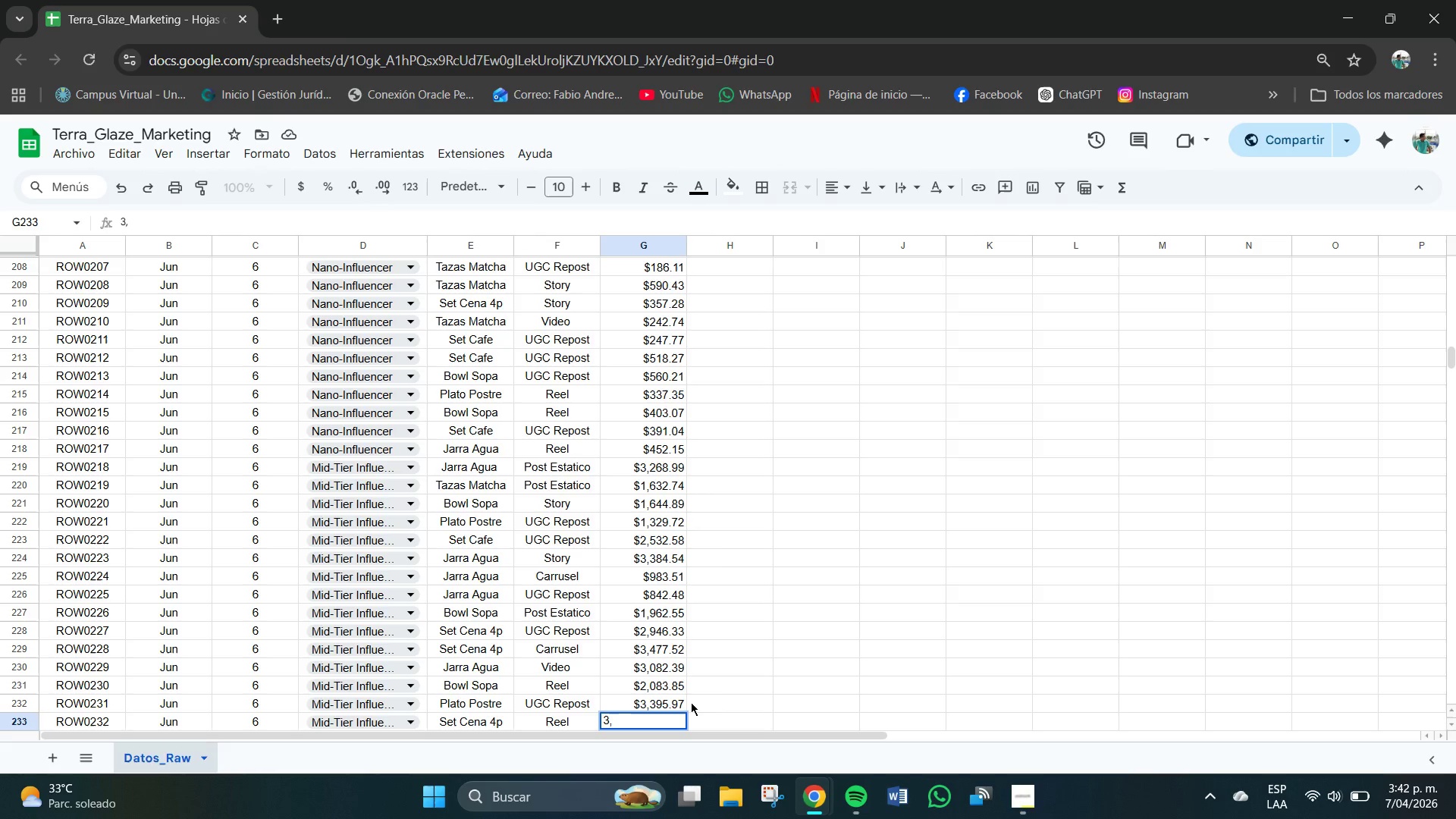 
key(Numpad2)
 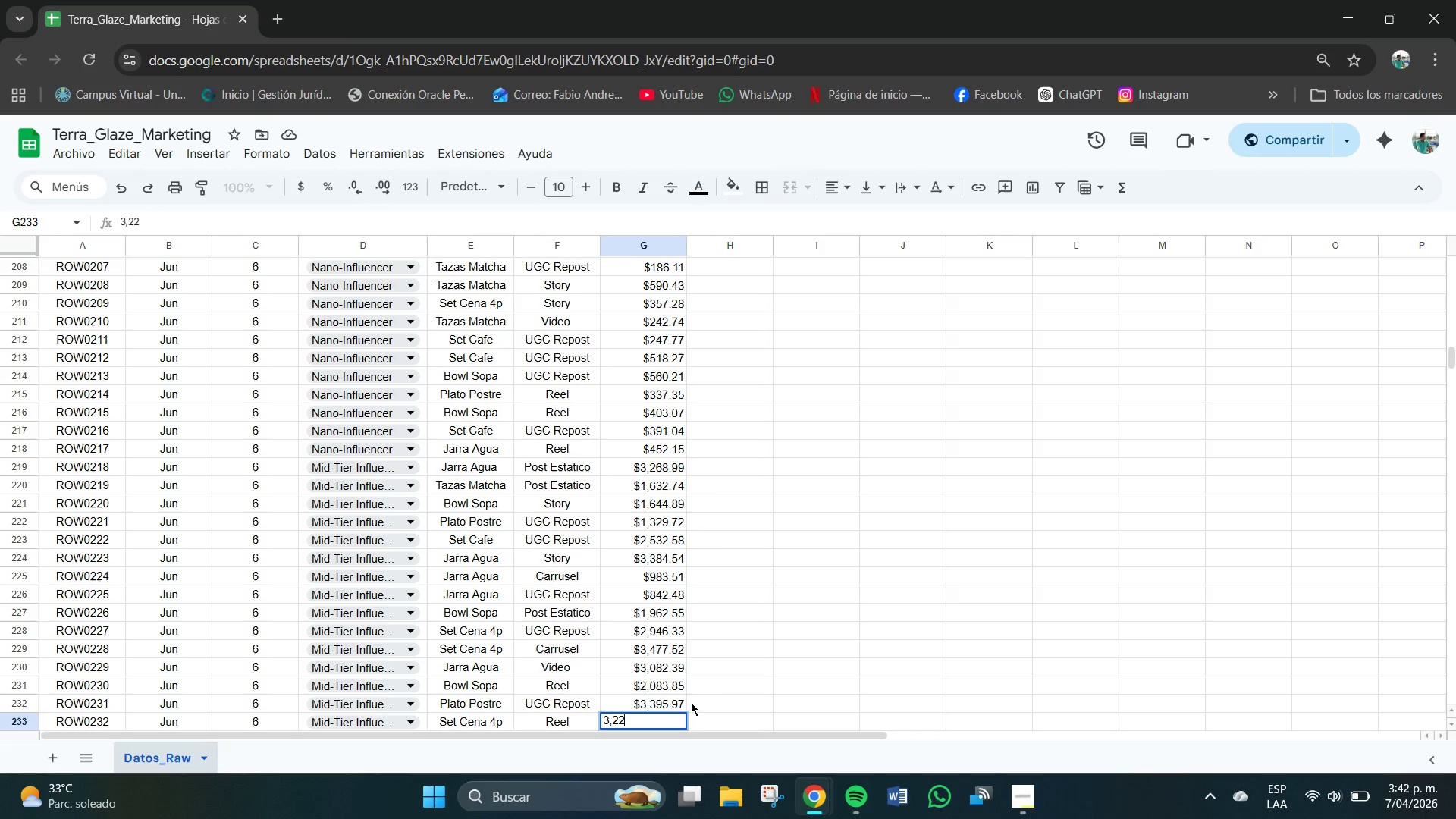 
key(Numpad2)
 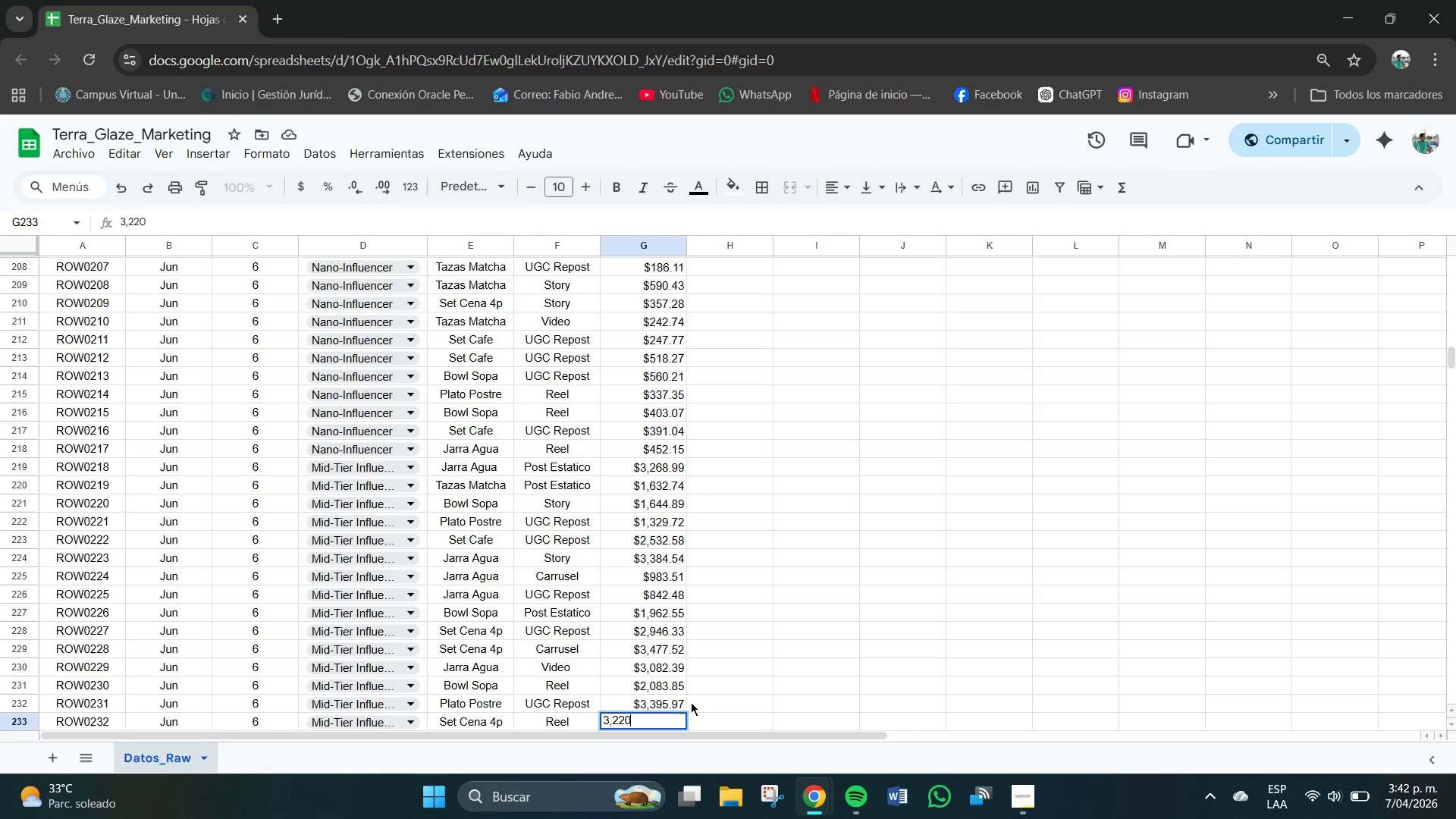 
key(Numpad0)
 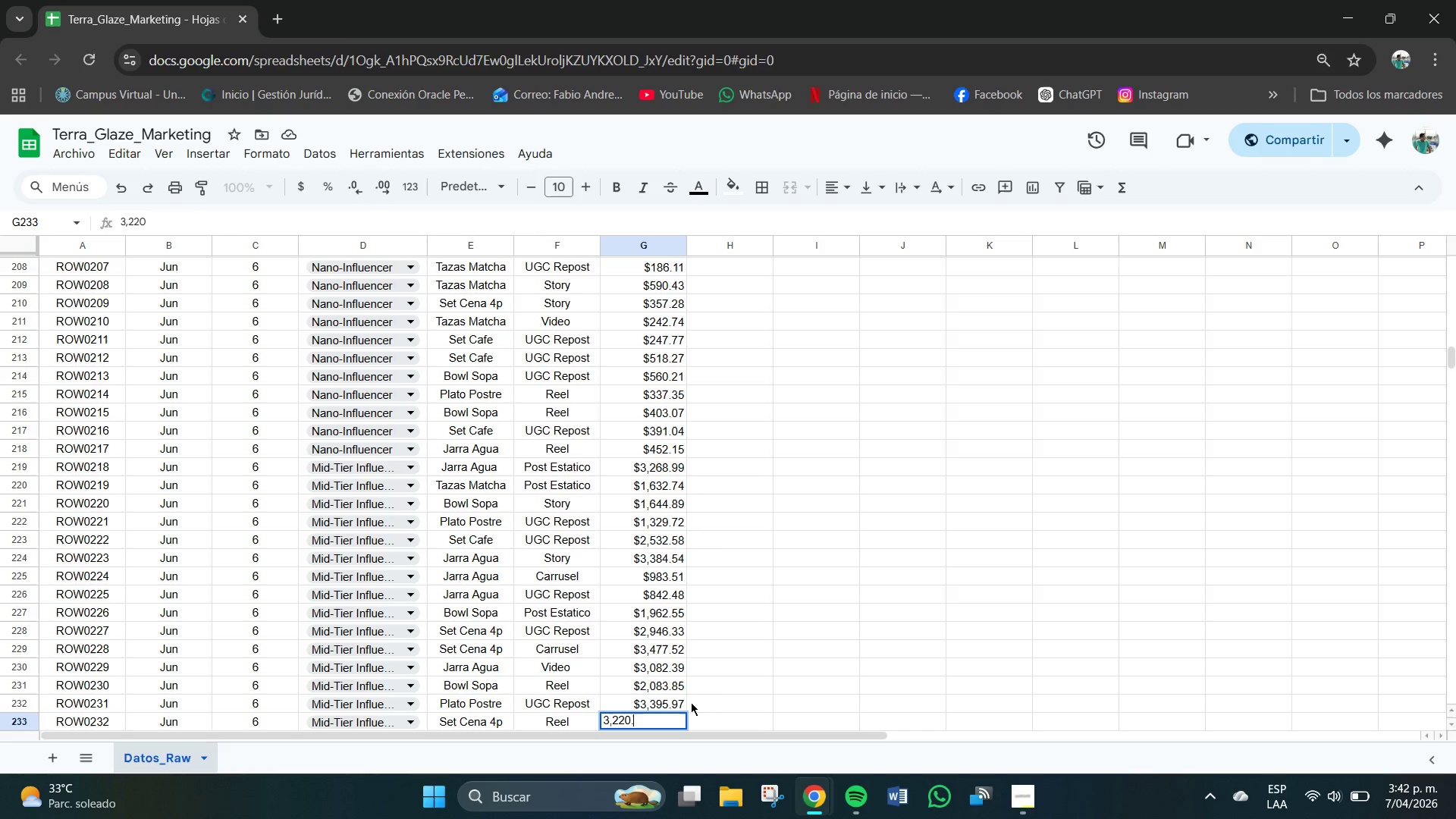 
key(NumpadDecimal)
 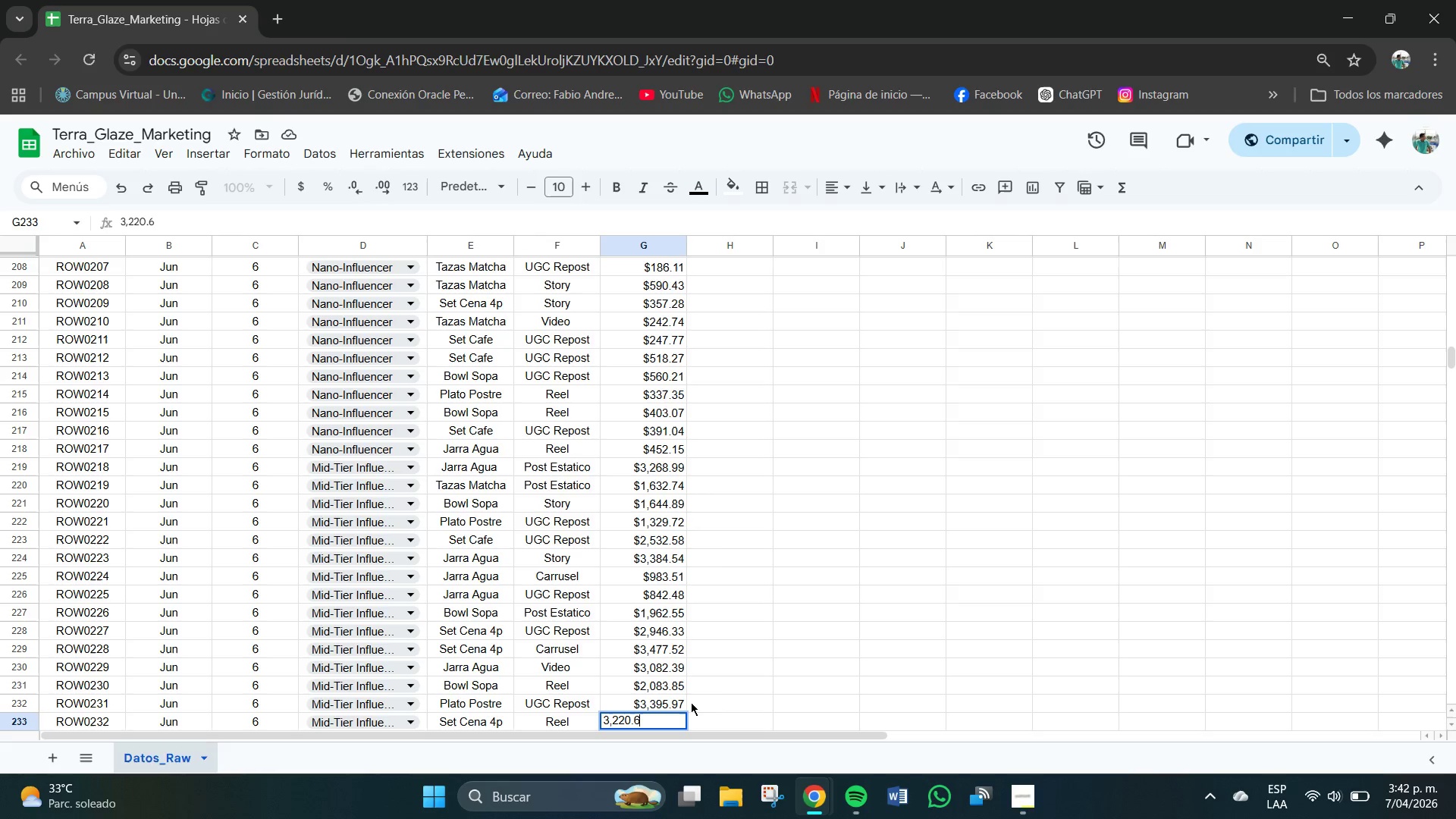 
key(Numpad6)
 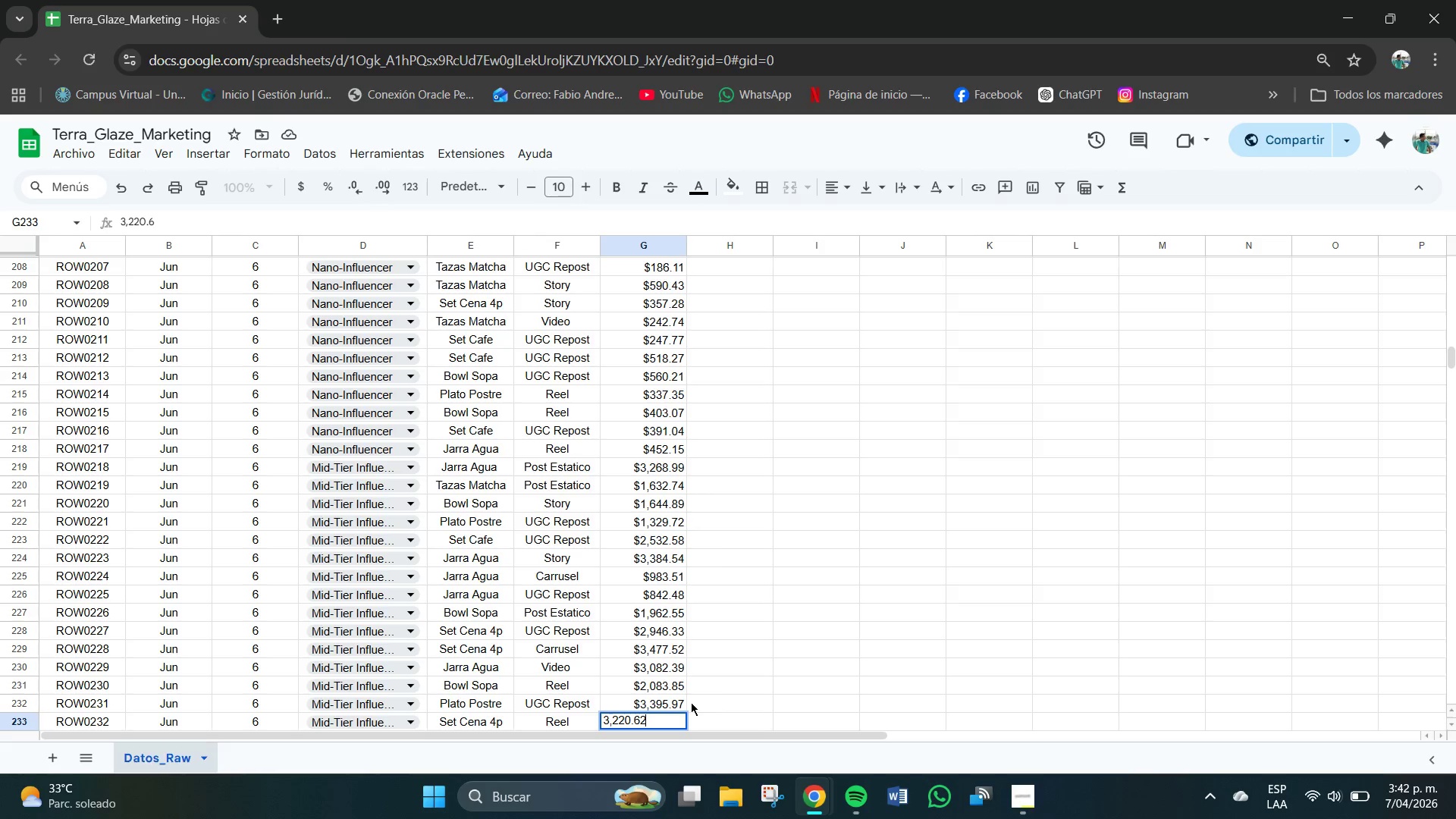 
key(Numpad2)
 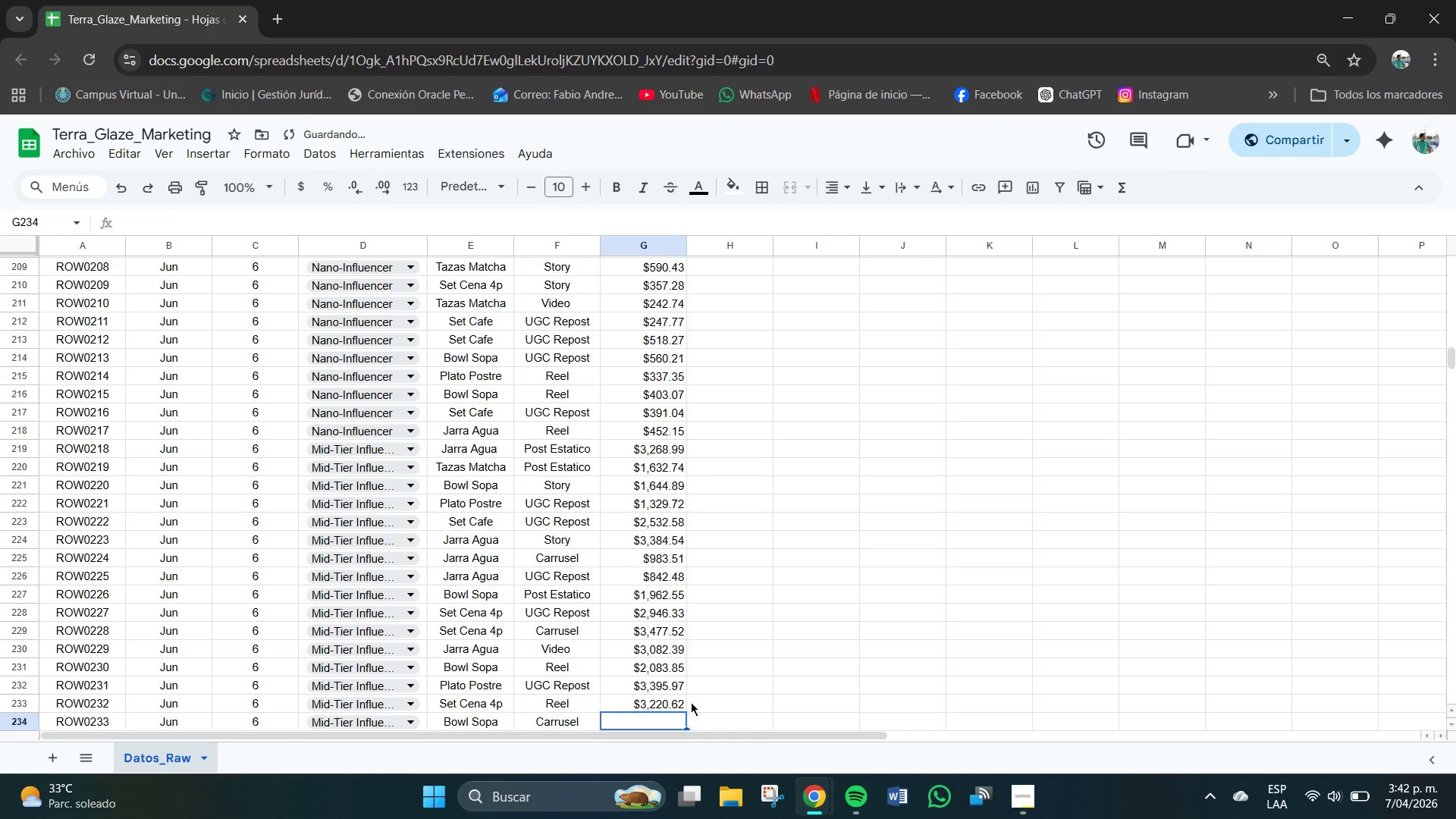 
key(NumpadEnter)
 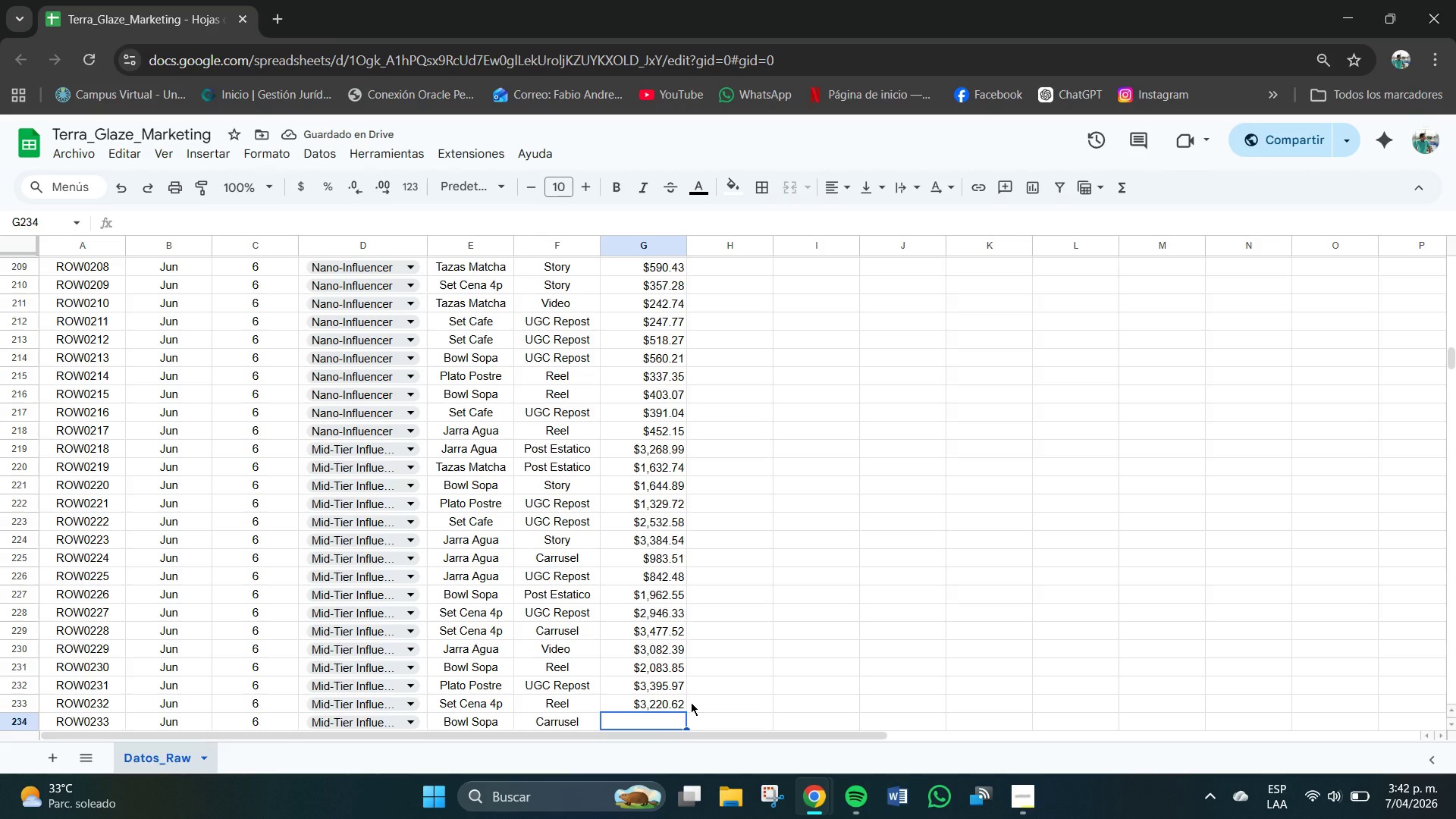 
key(Numpad1)
 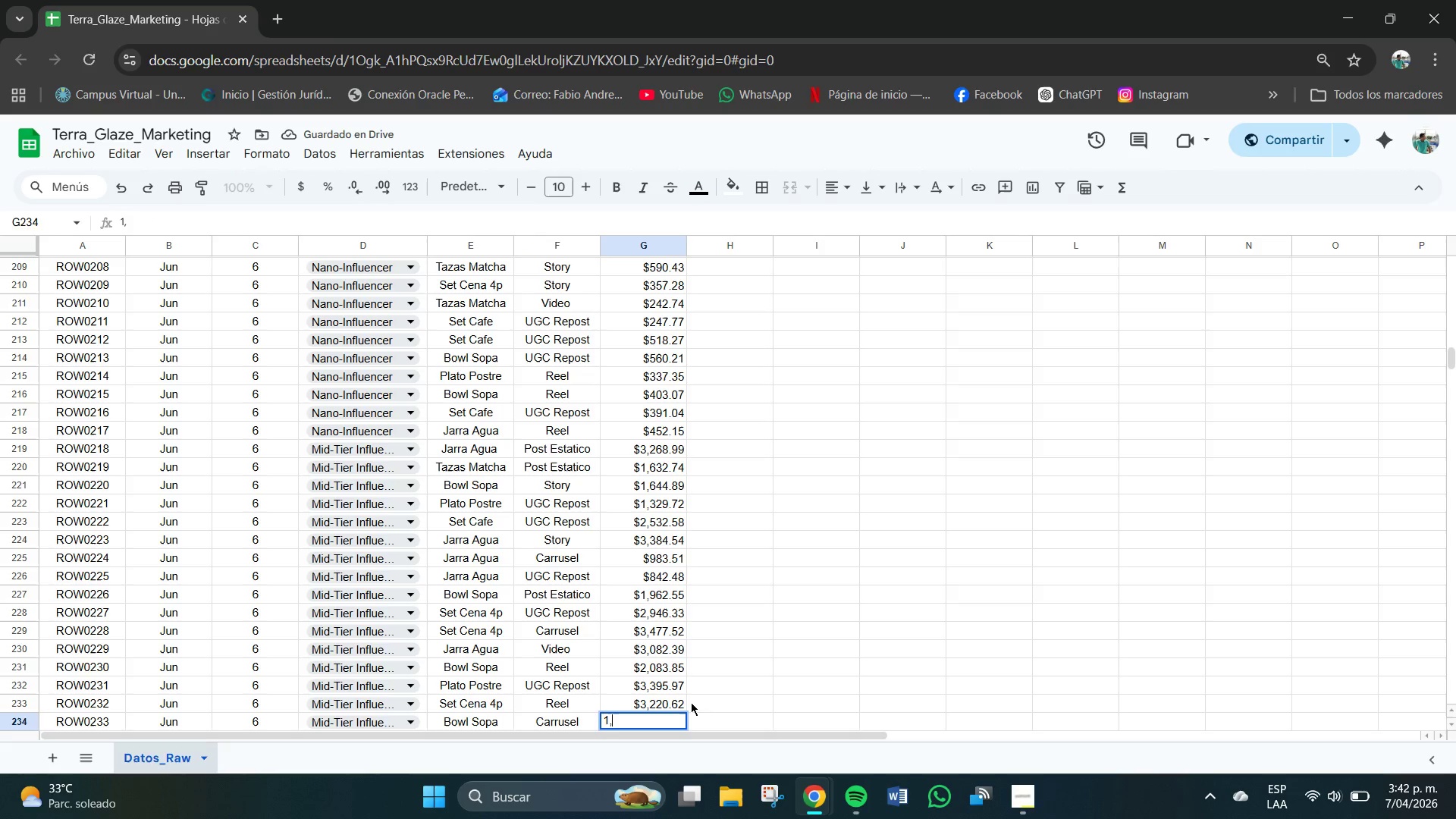 
key(Comma)
 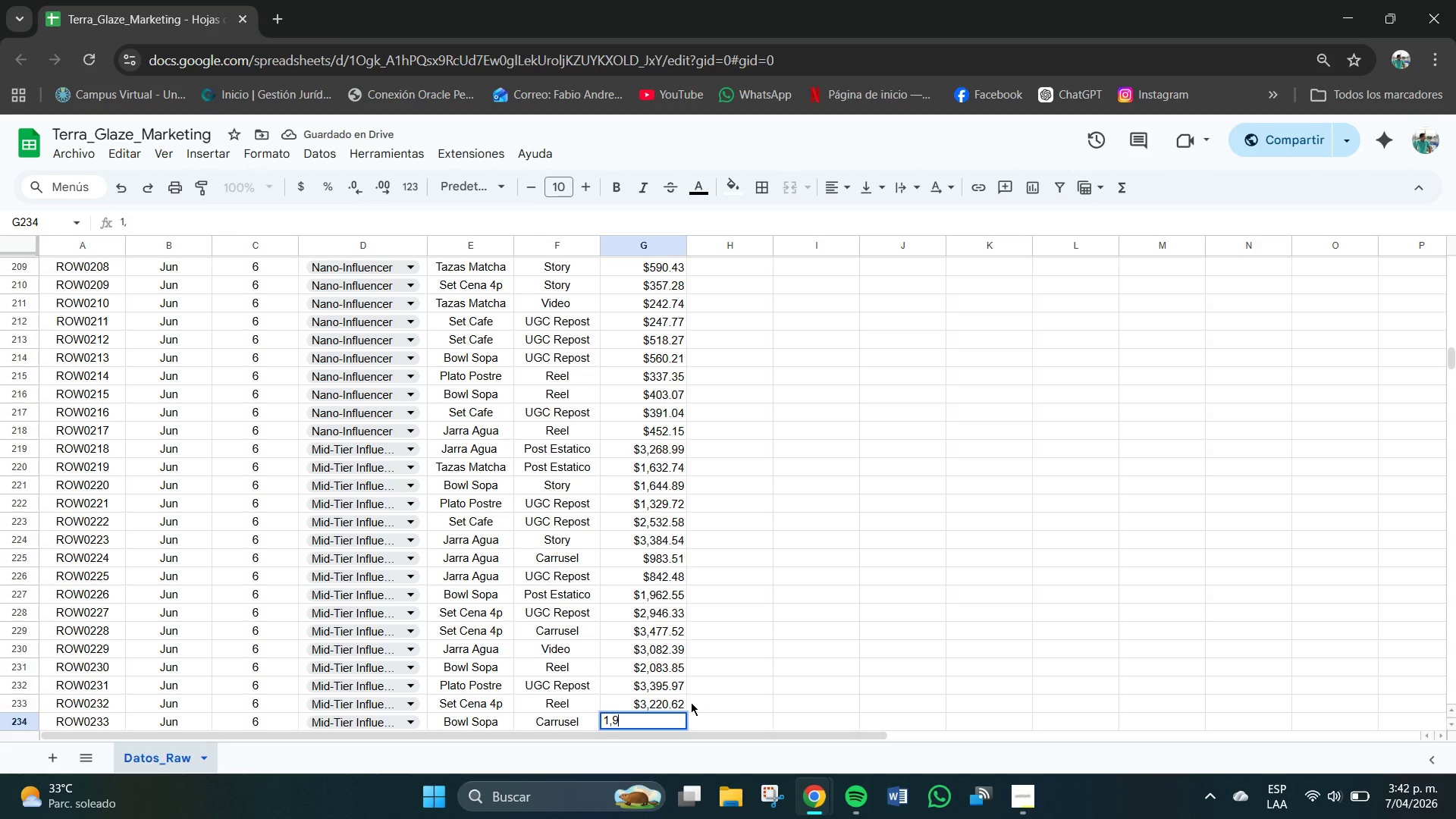 
key(Numpad9)
 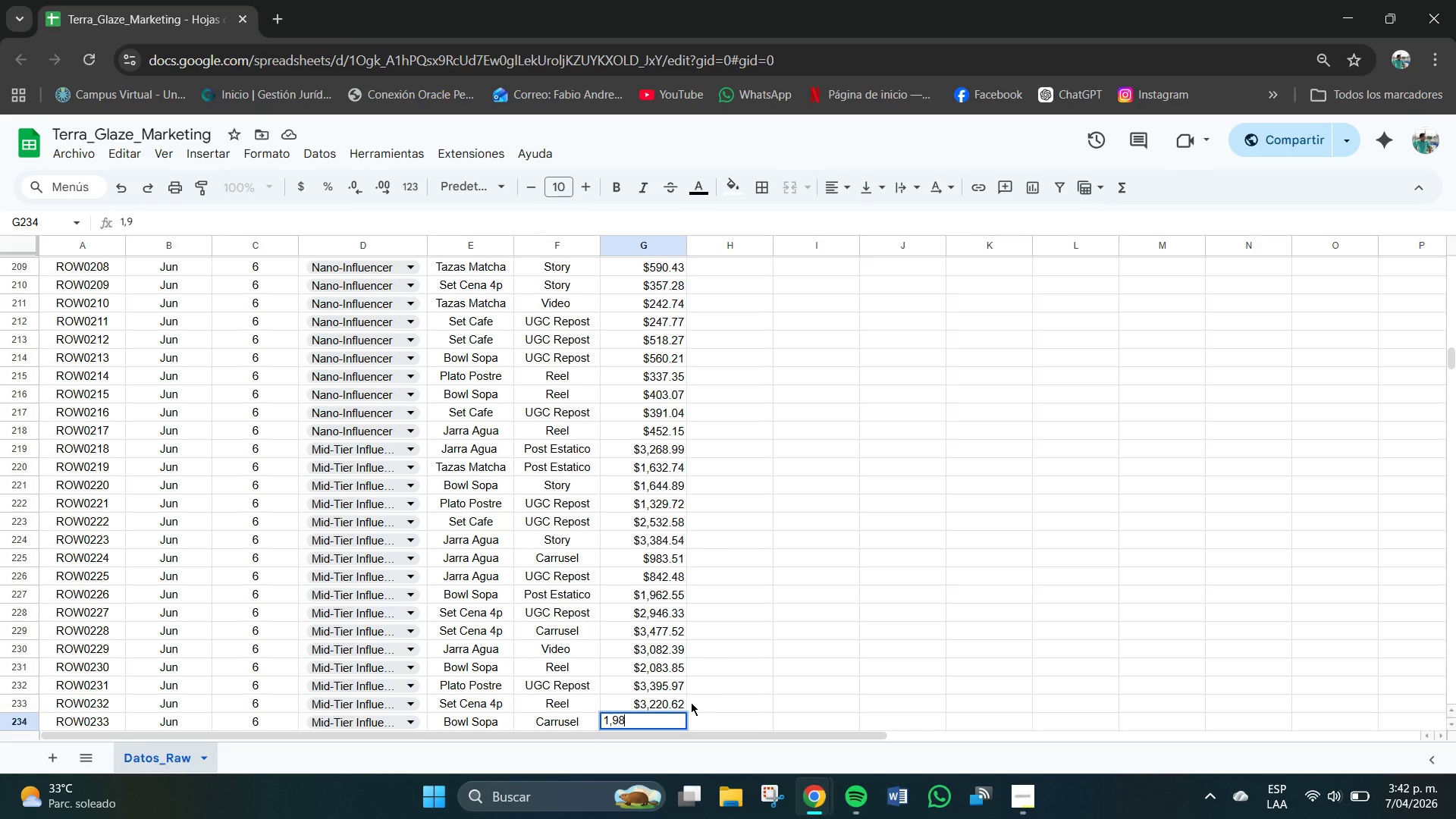 
key(Numpad8)
 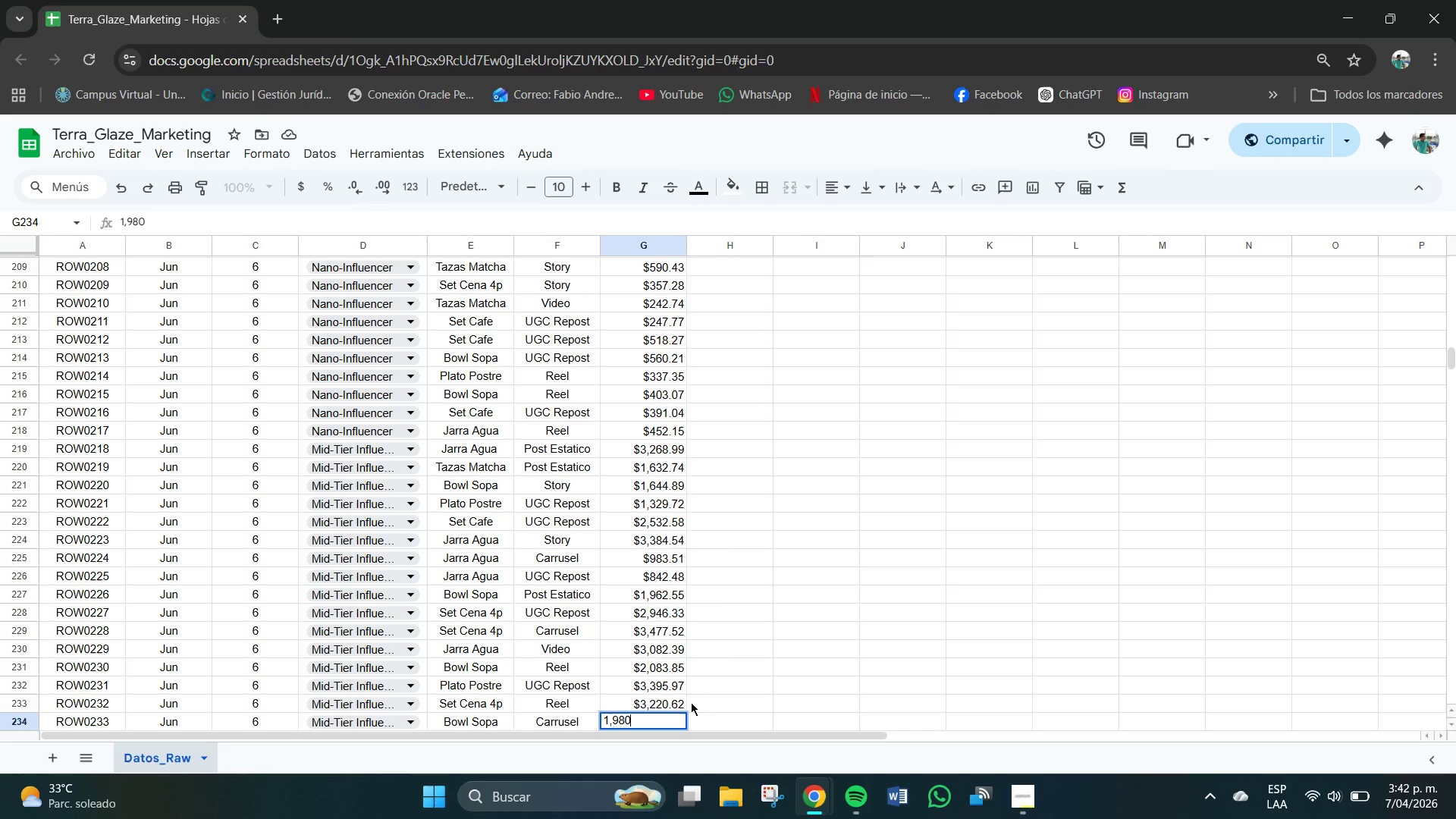 
key(Numpad0)
 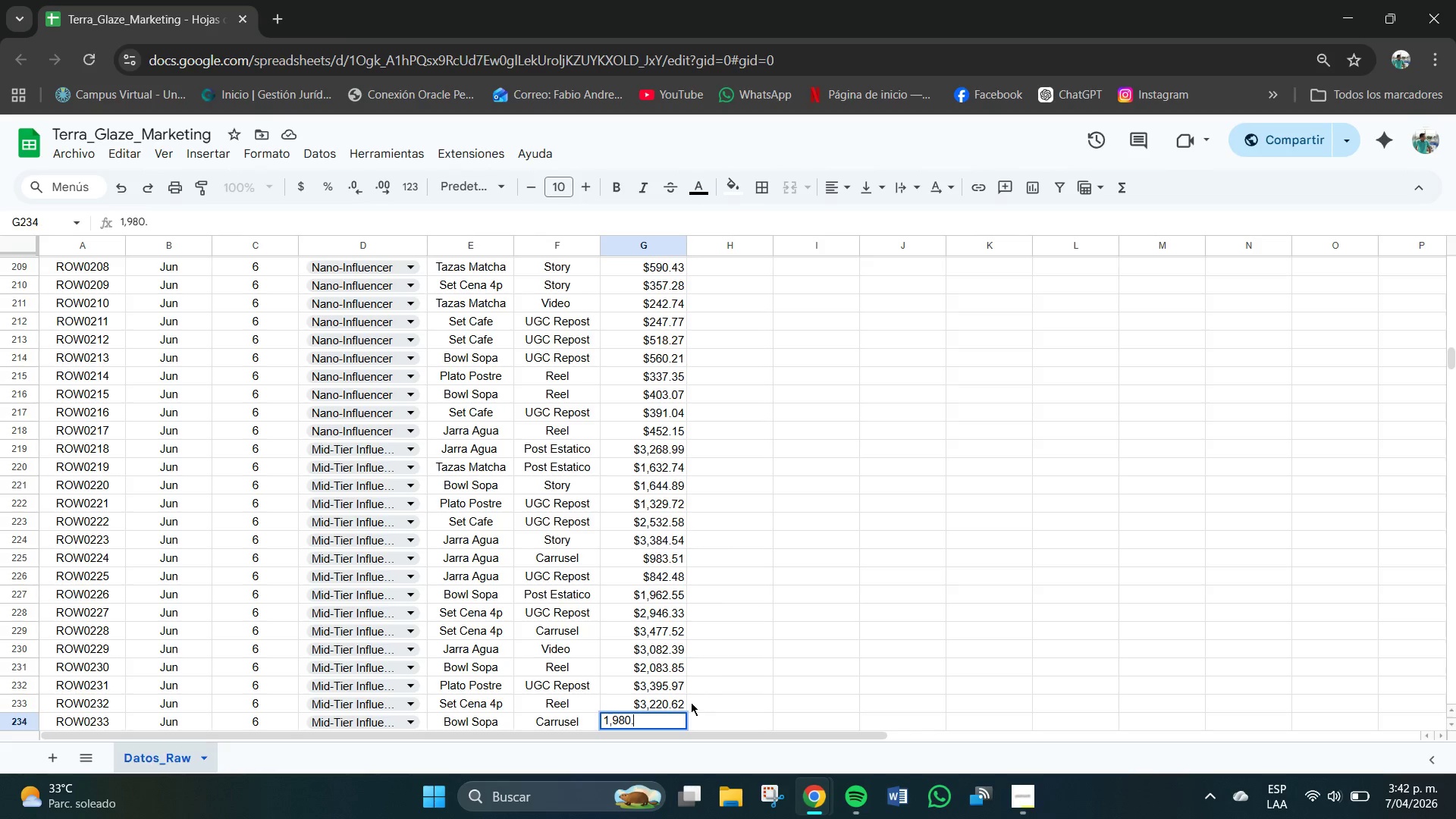 
key(NumpadDecimal)
 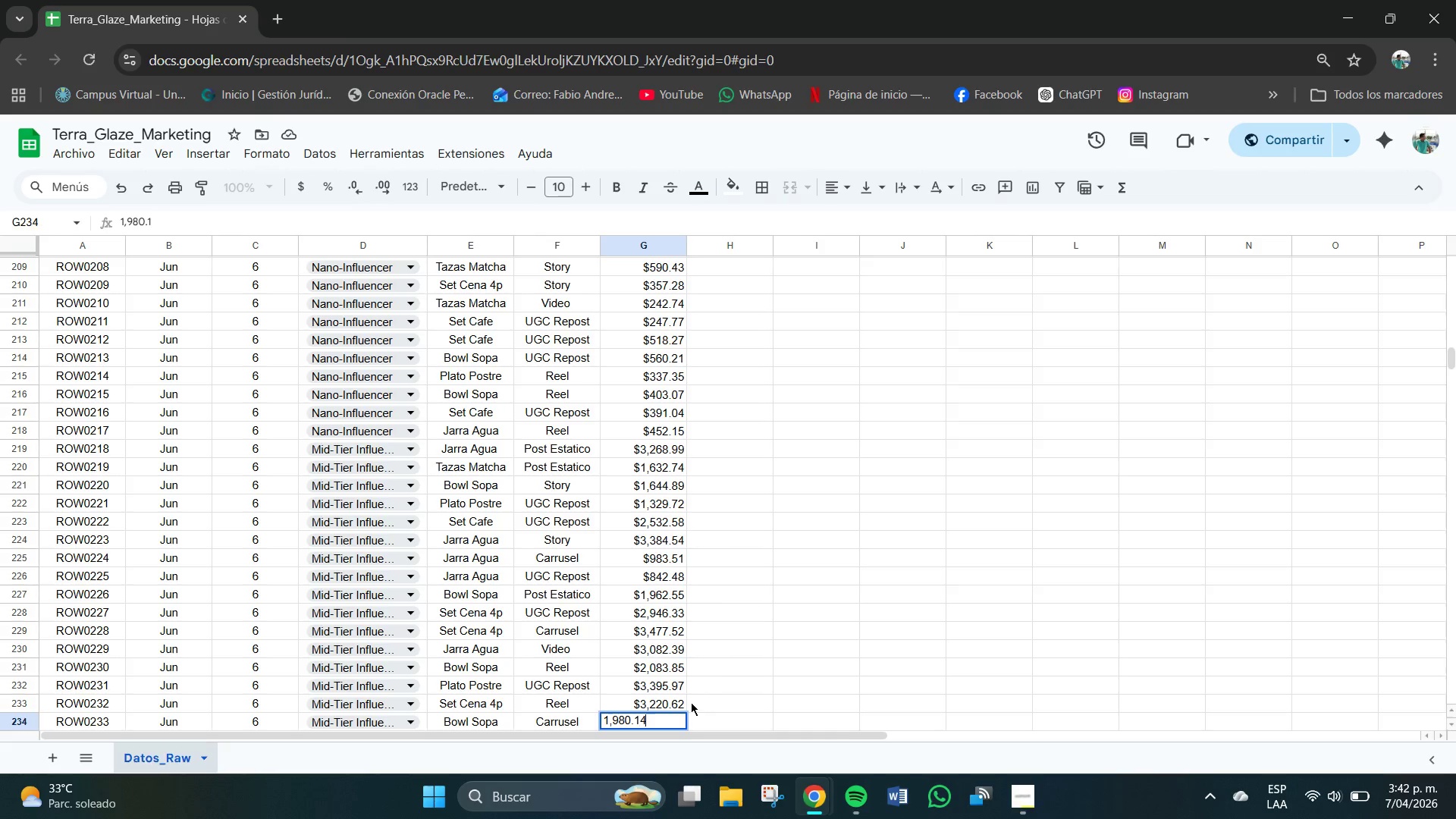 
key(Numpad1)
 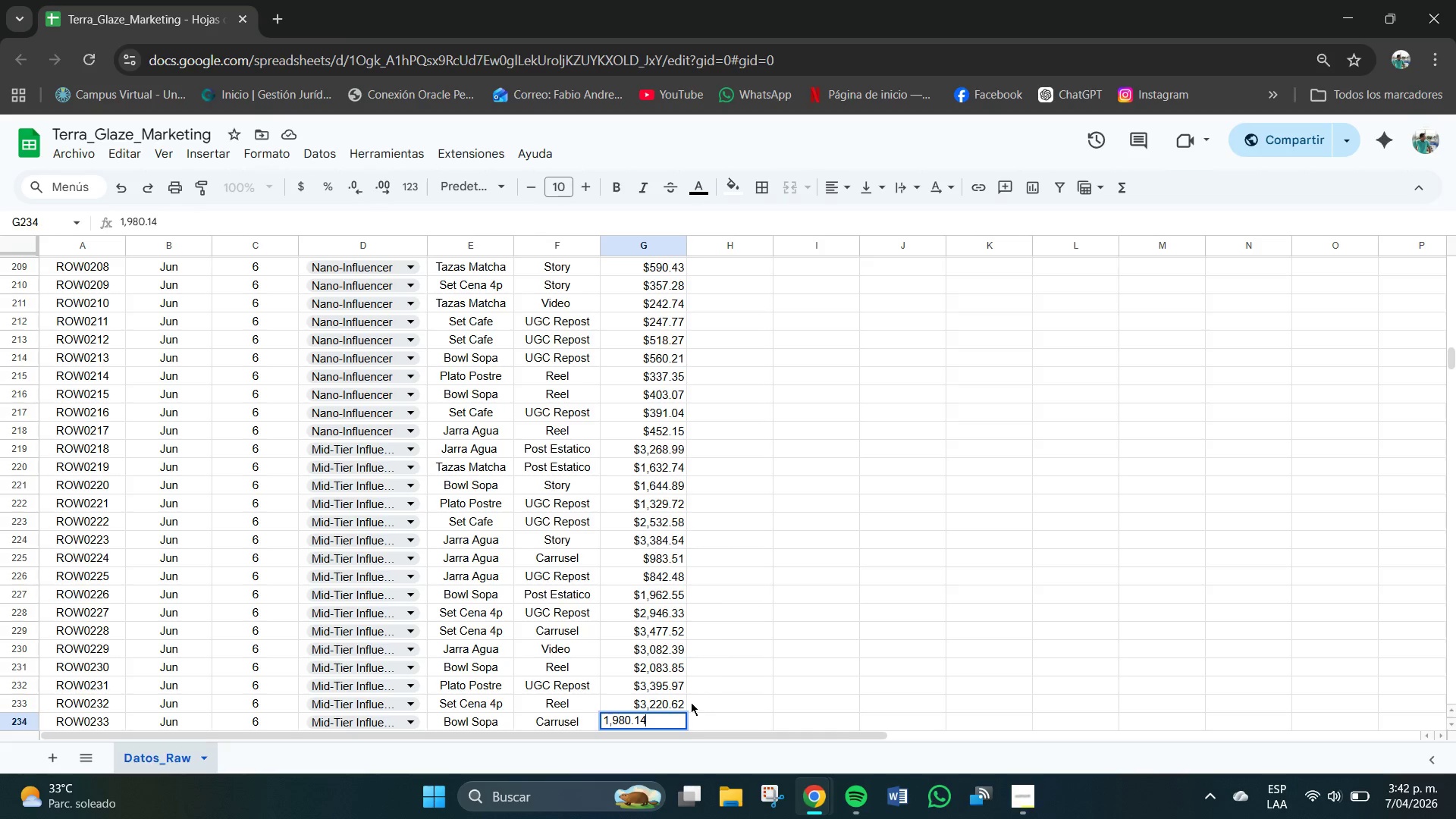 
key(Numpad4)
 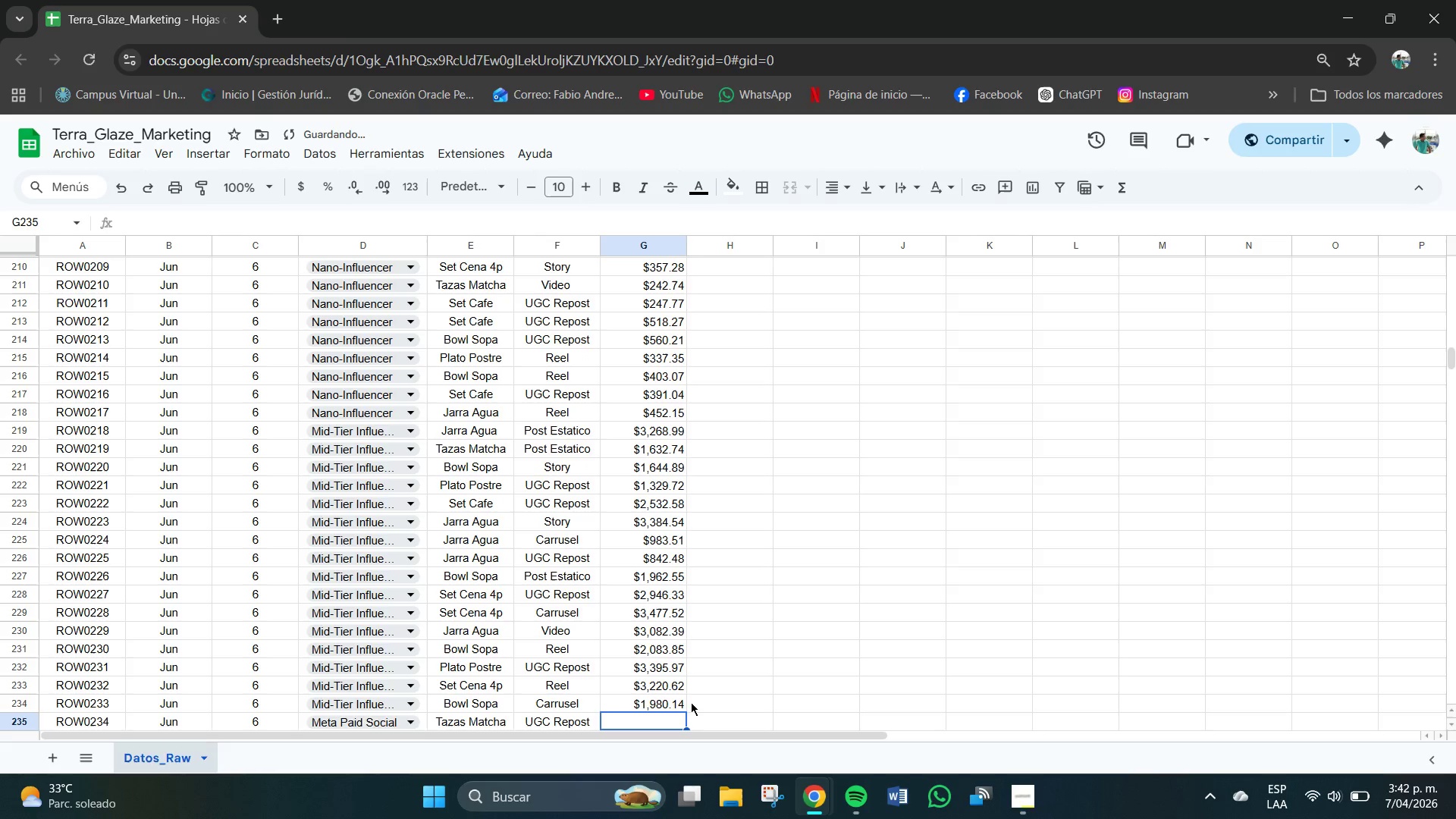 
key(NumpadEnter)
 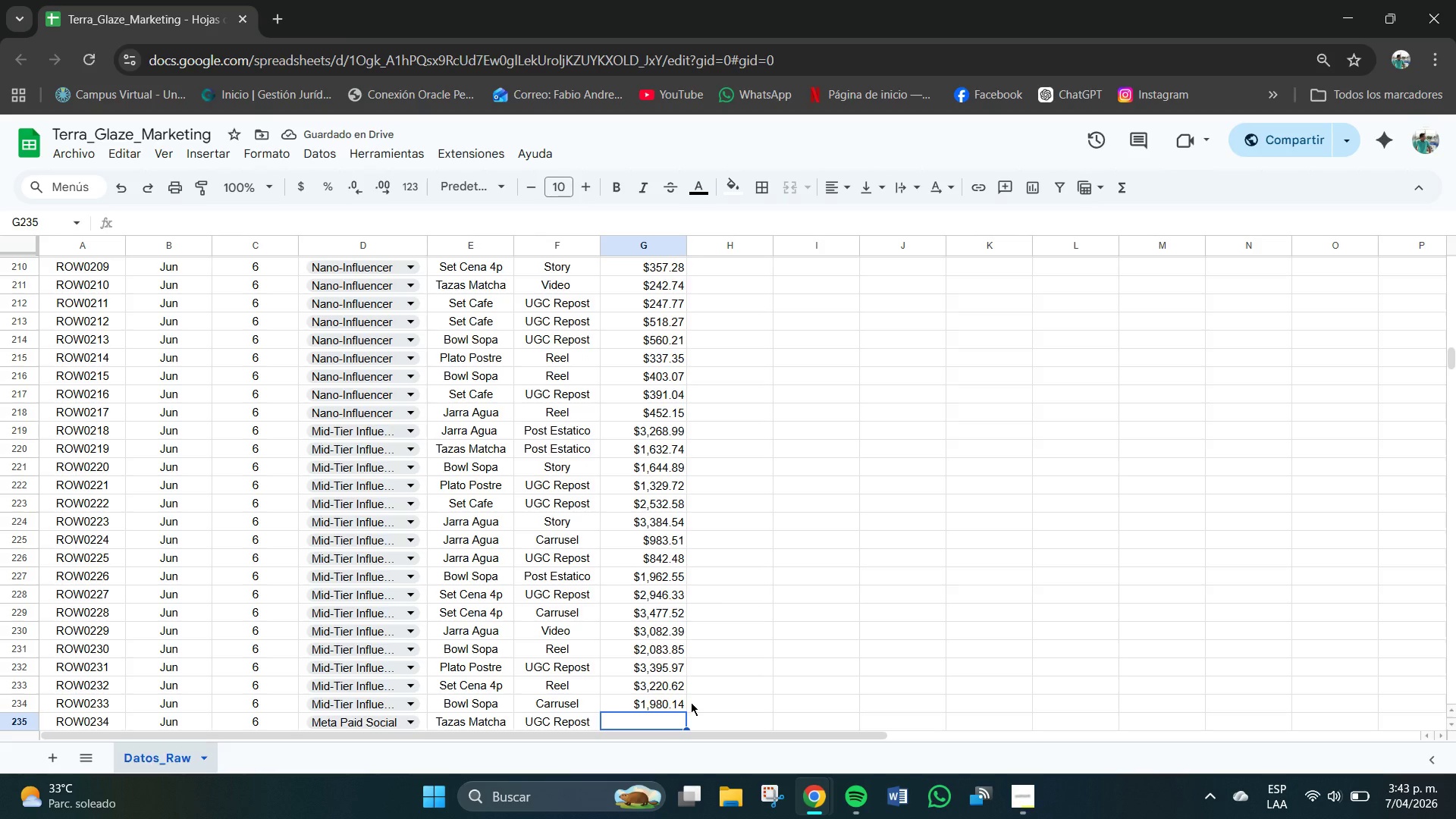 
key(Numpad1)
 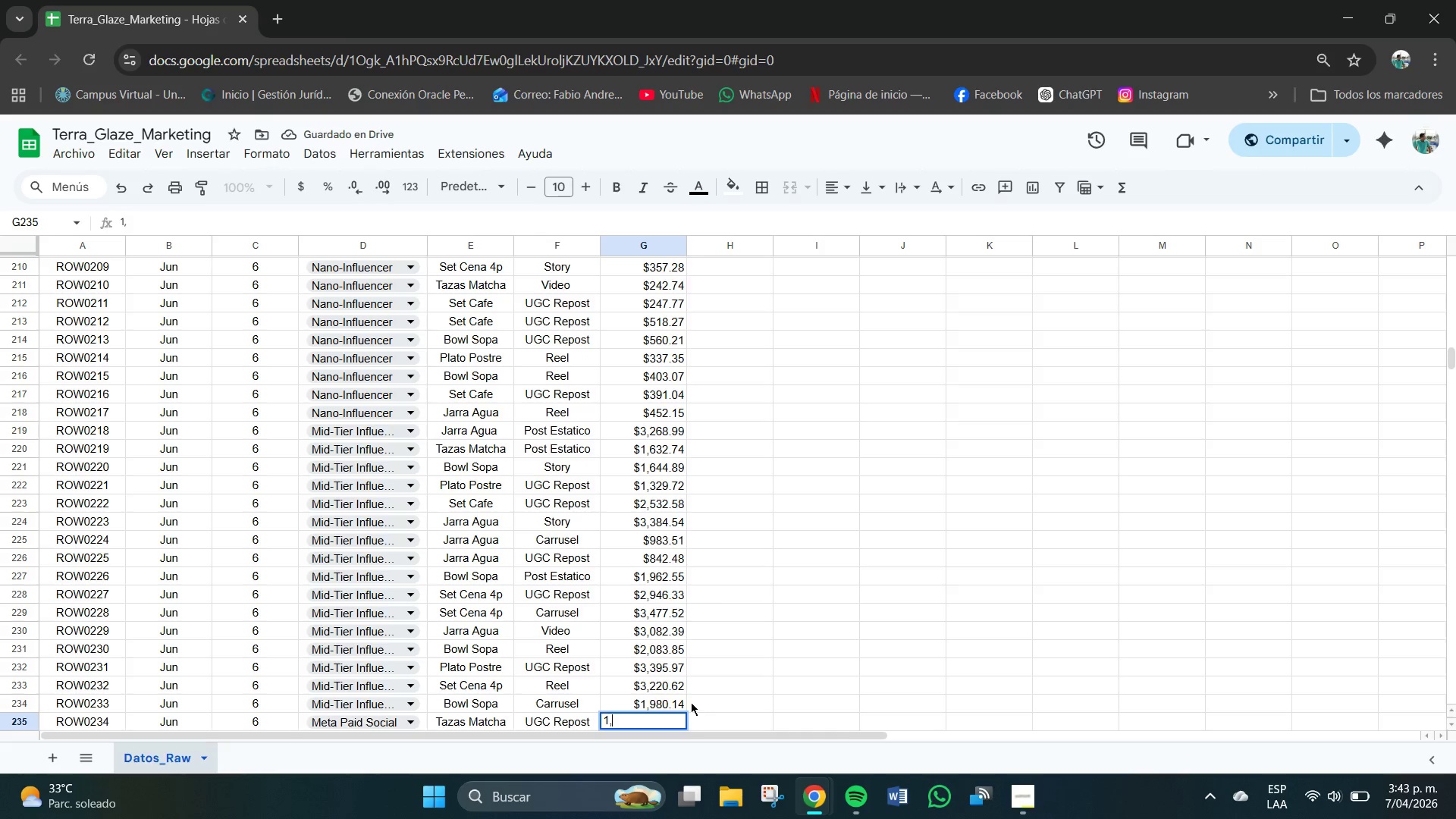 
key(Comma)
 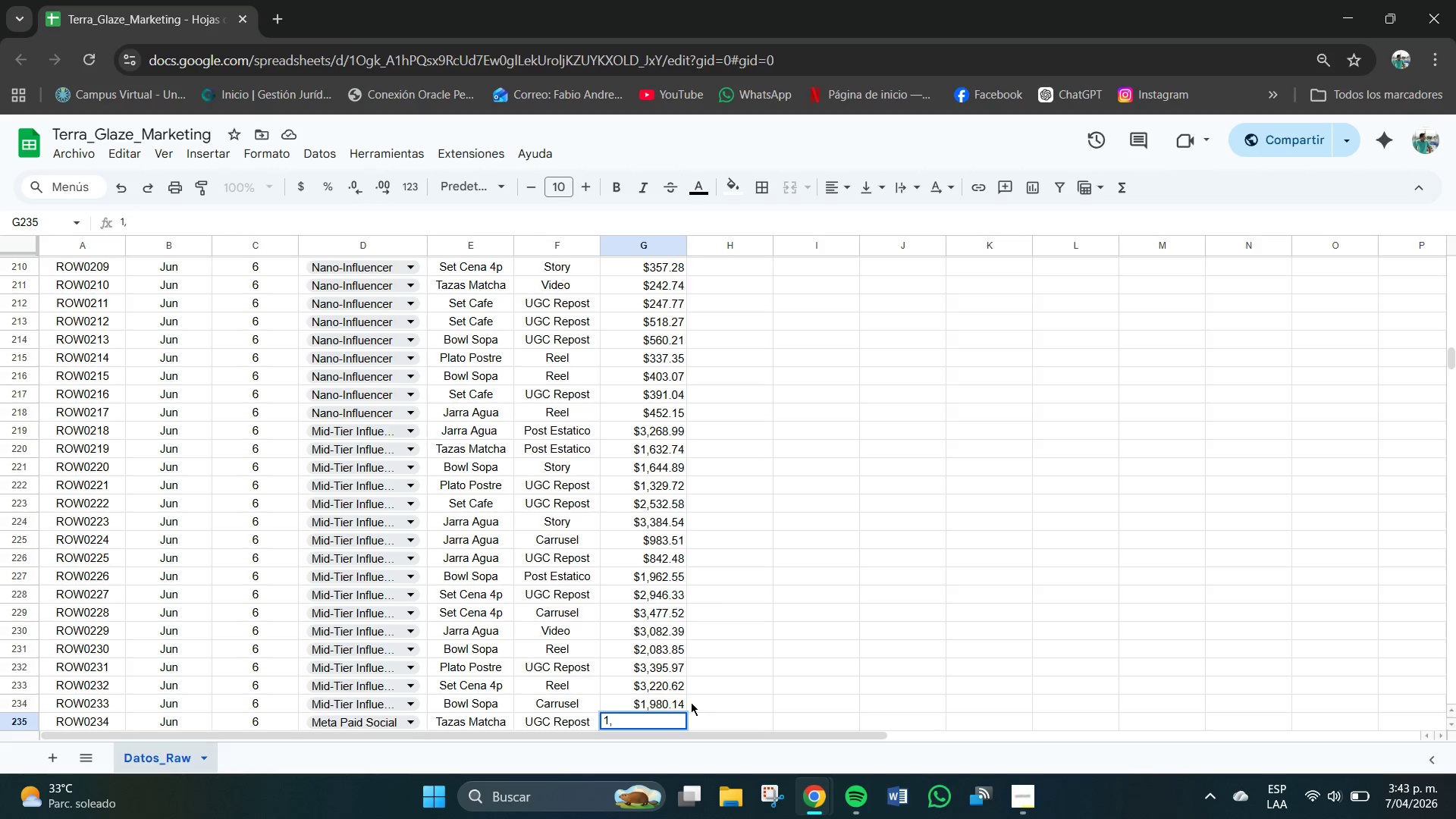 
key(Numpad2)
 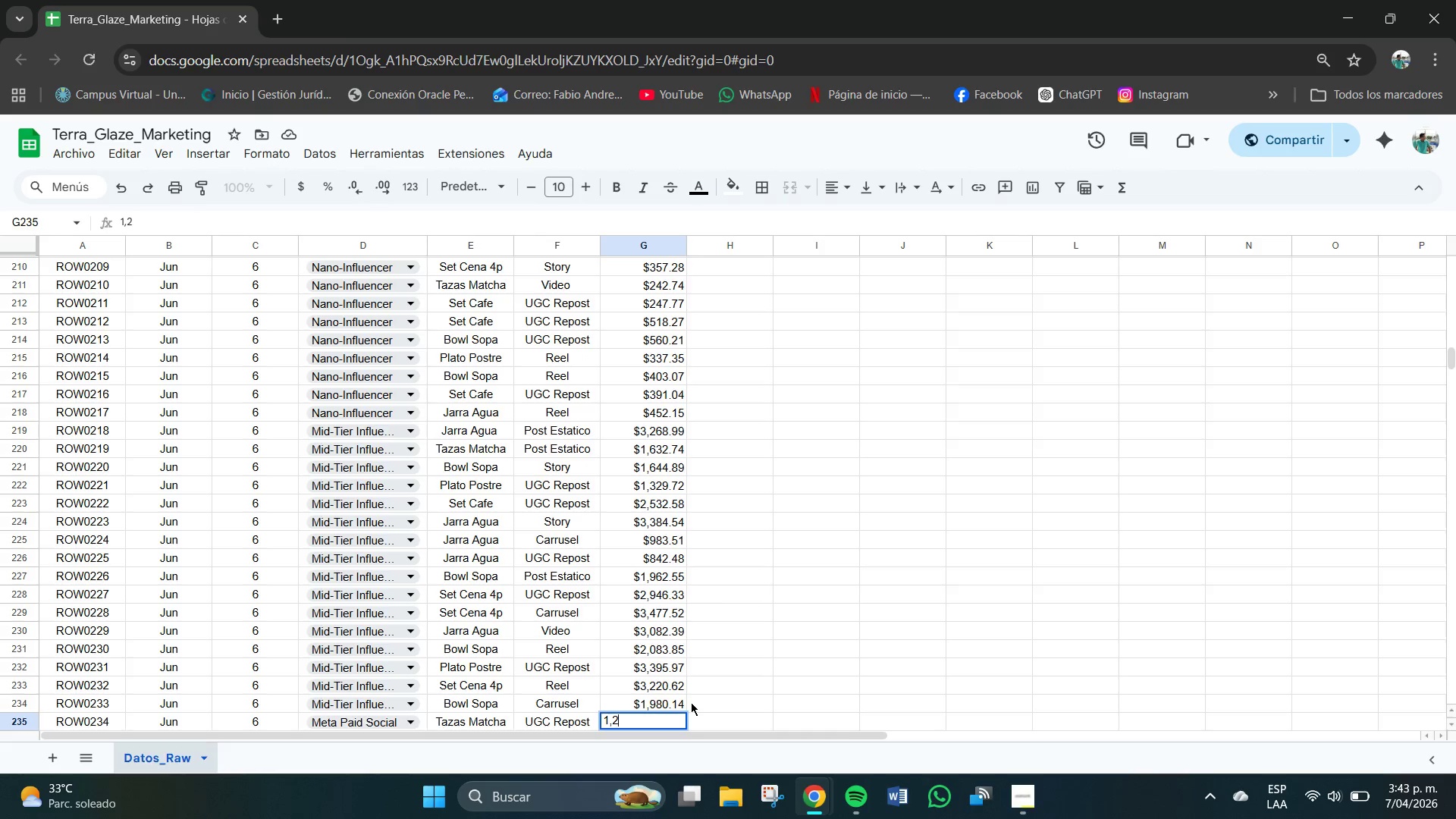 
key(Numpad9)
 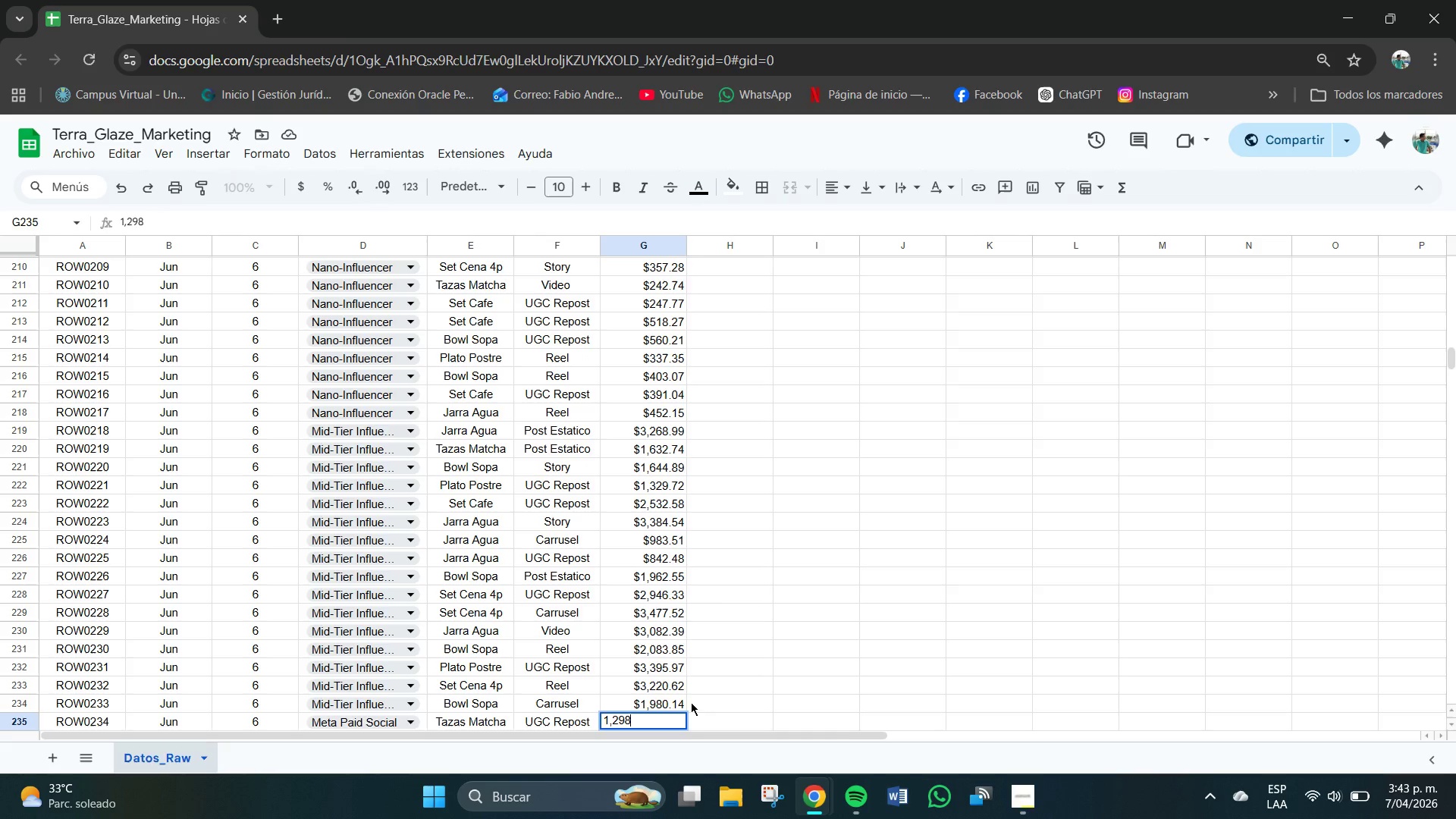 
key(Numpad8)
 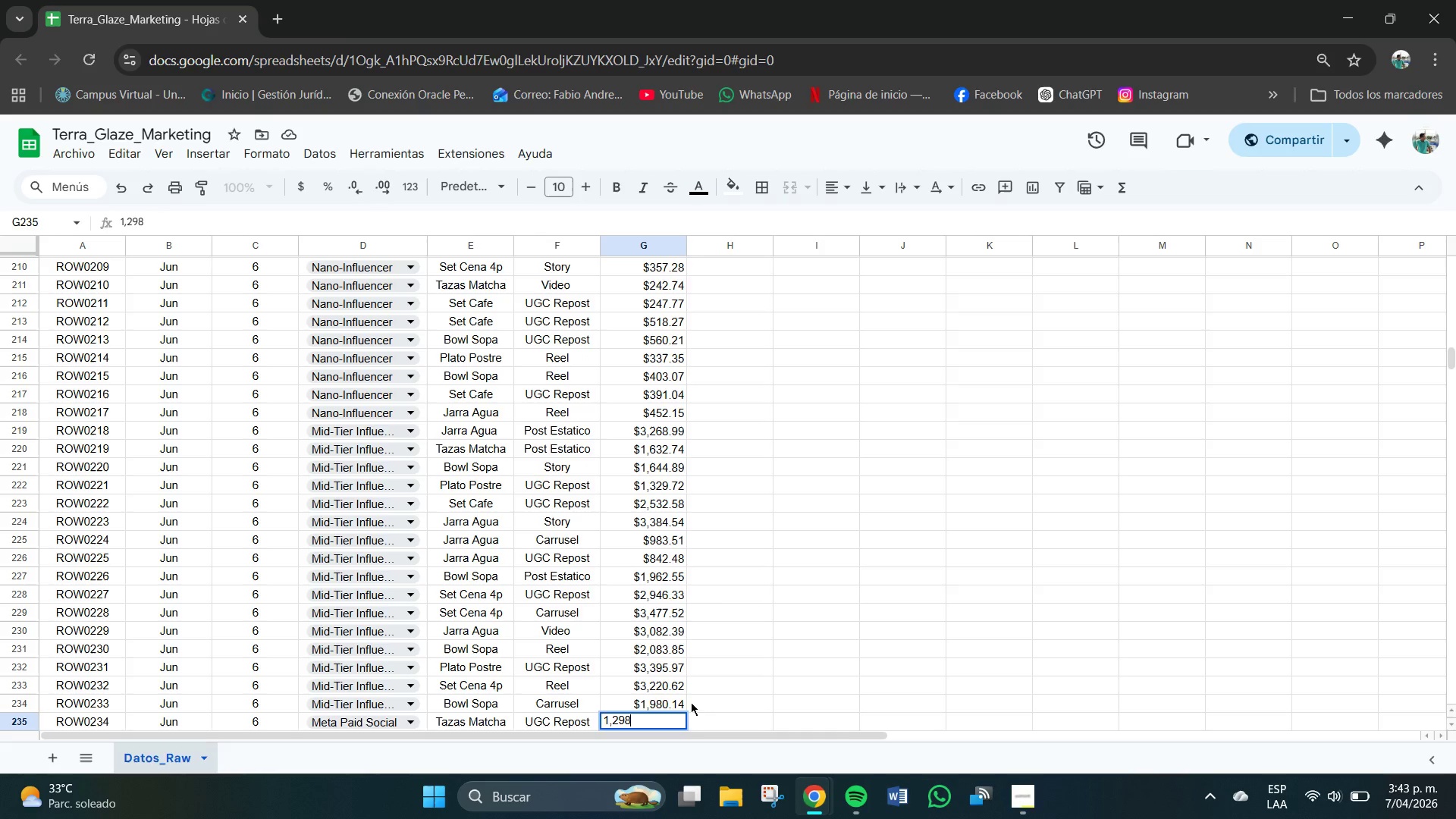 
key(NumpadDecimal)
 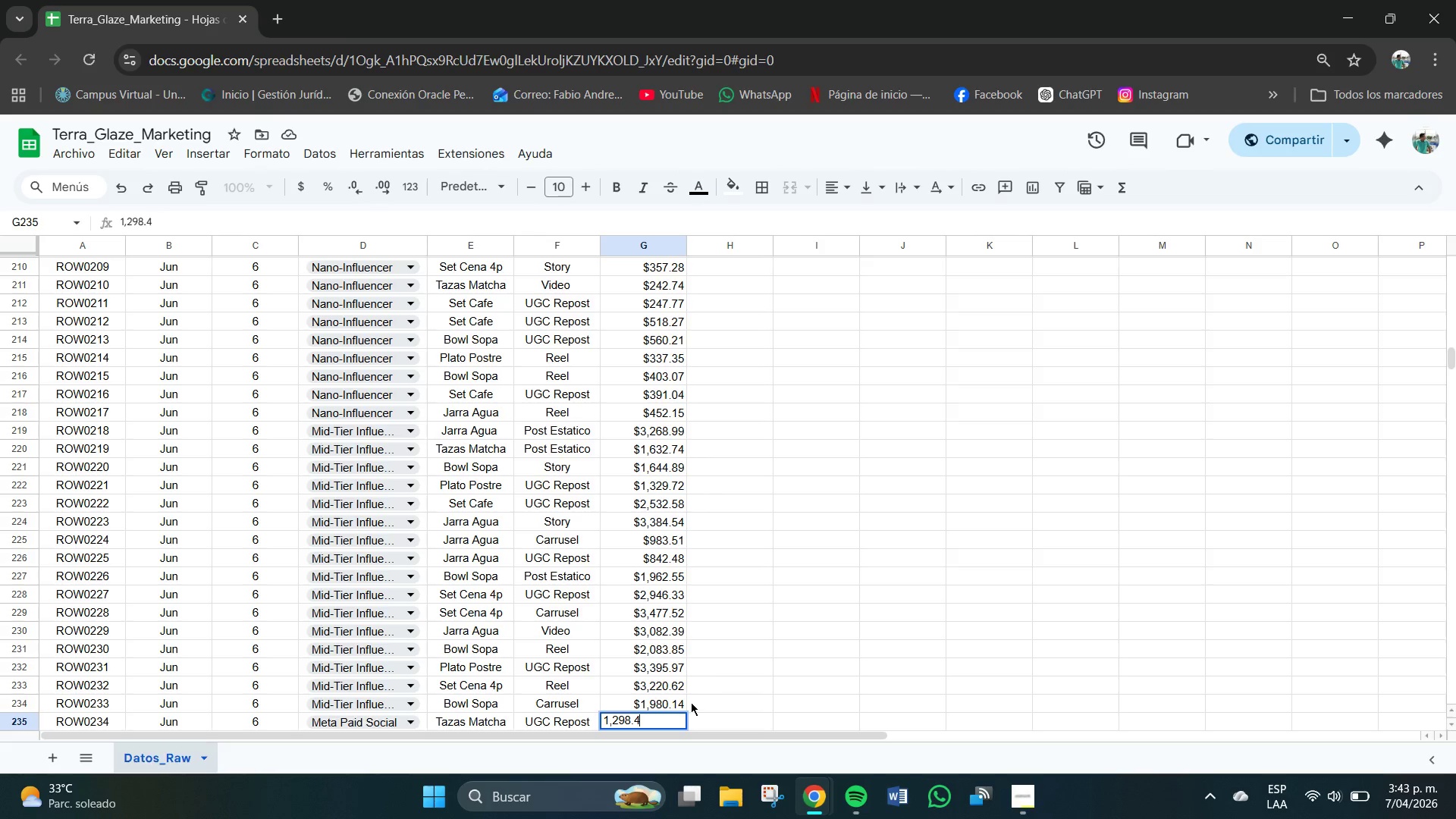 
key(Numpad4)
 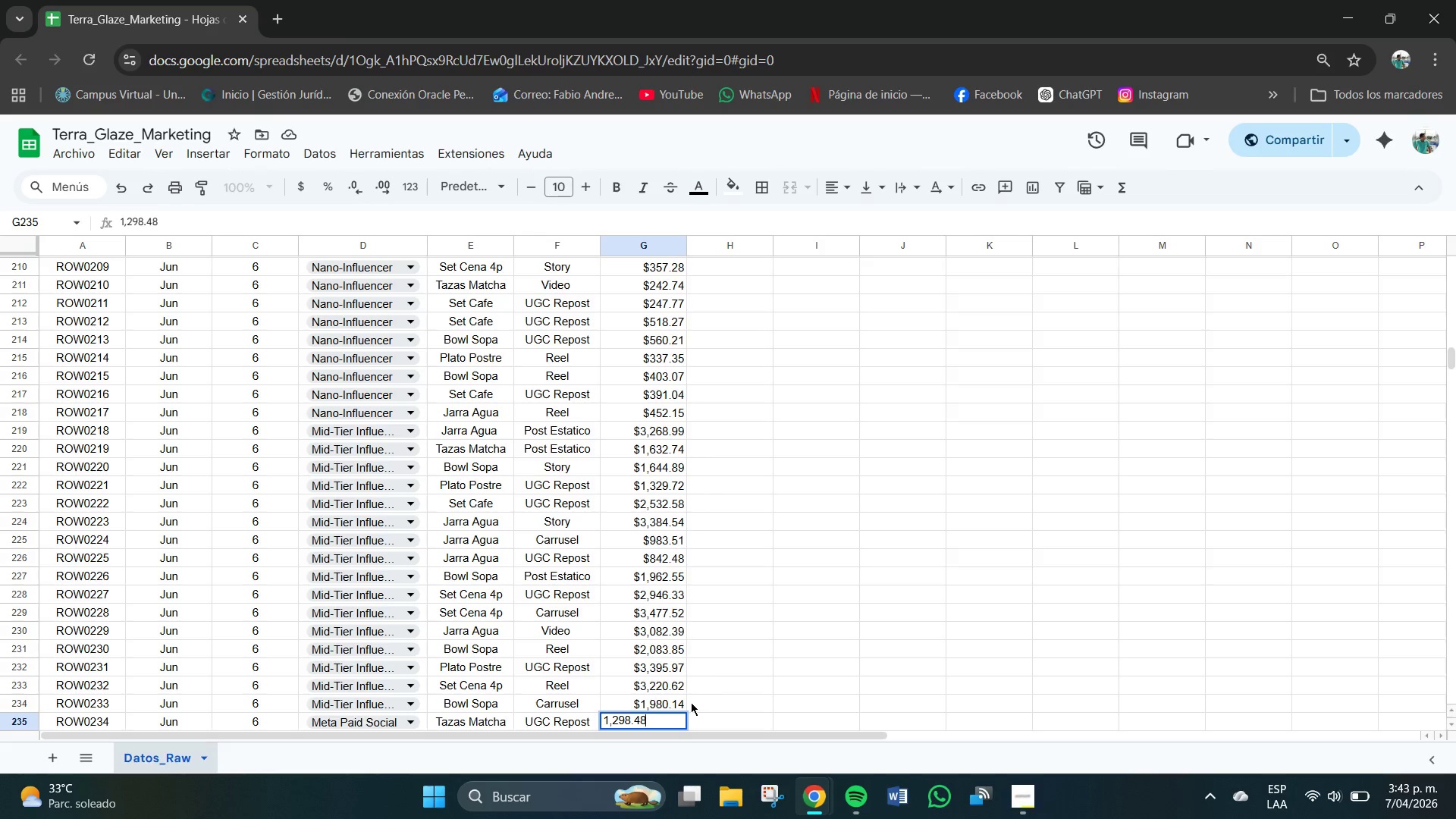 
key(Numpad8)
 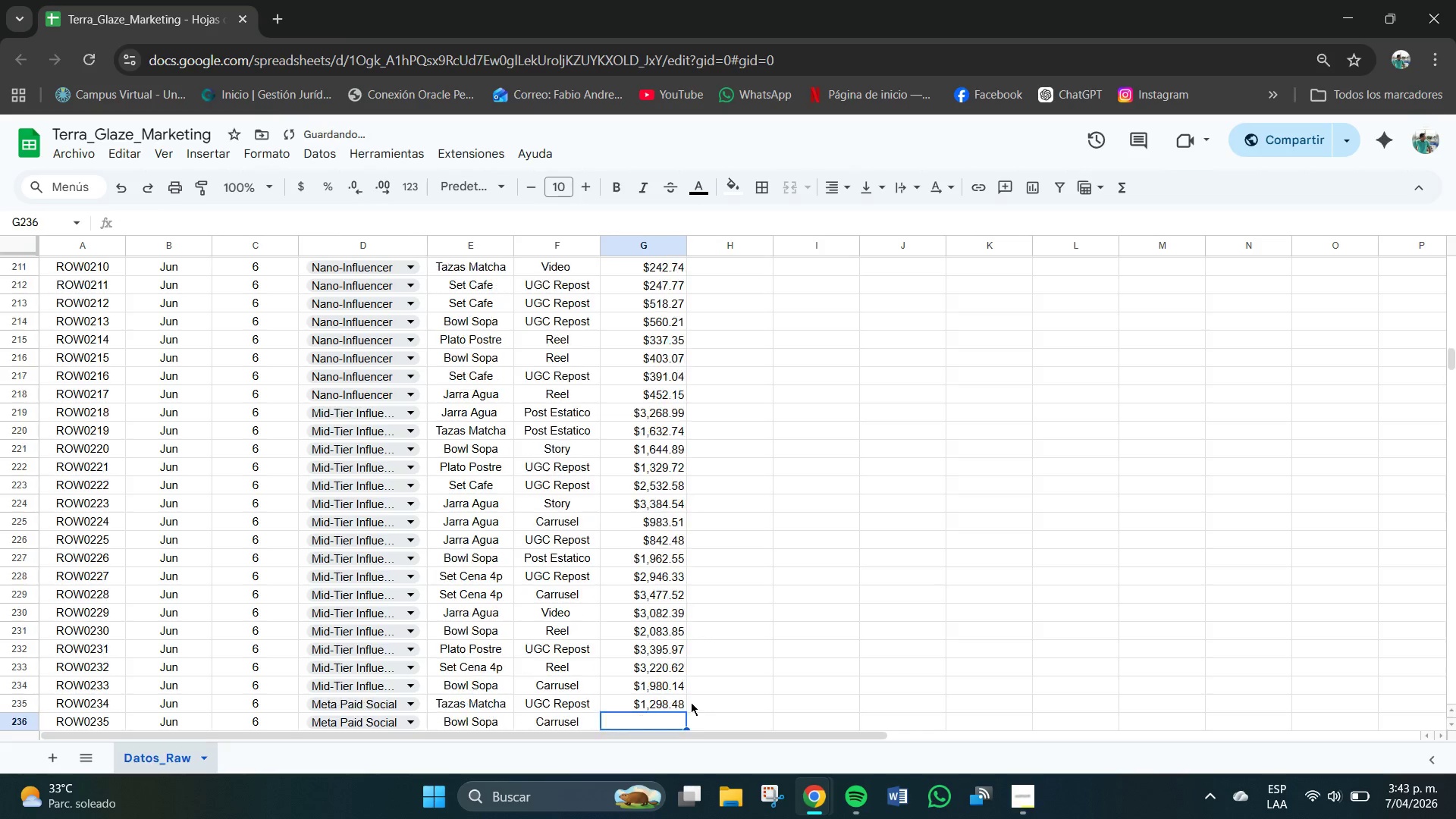 
key(NumpadEnter)
 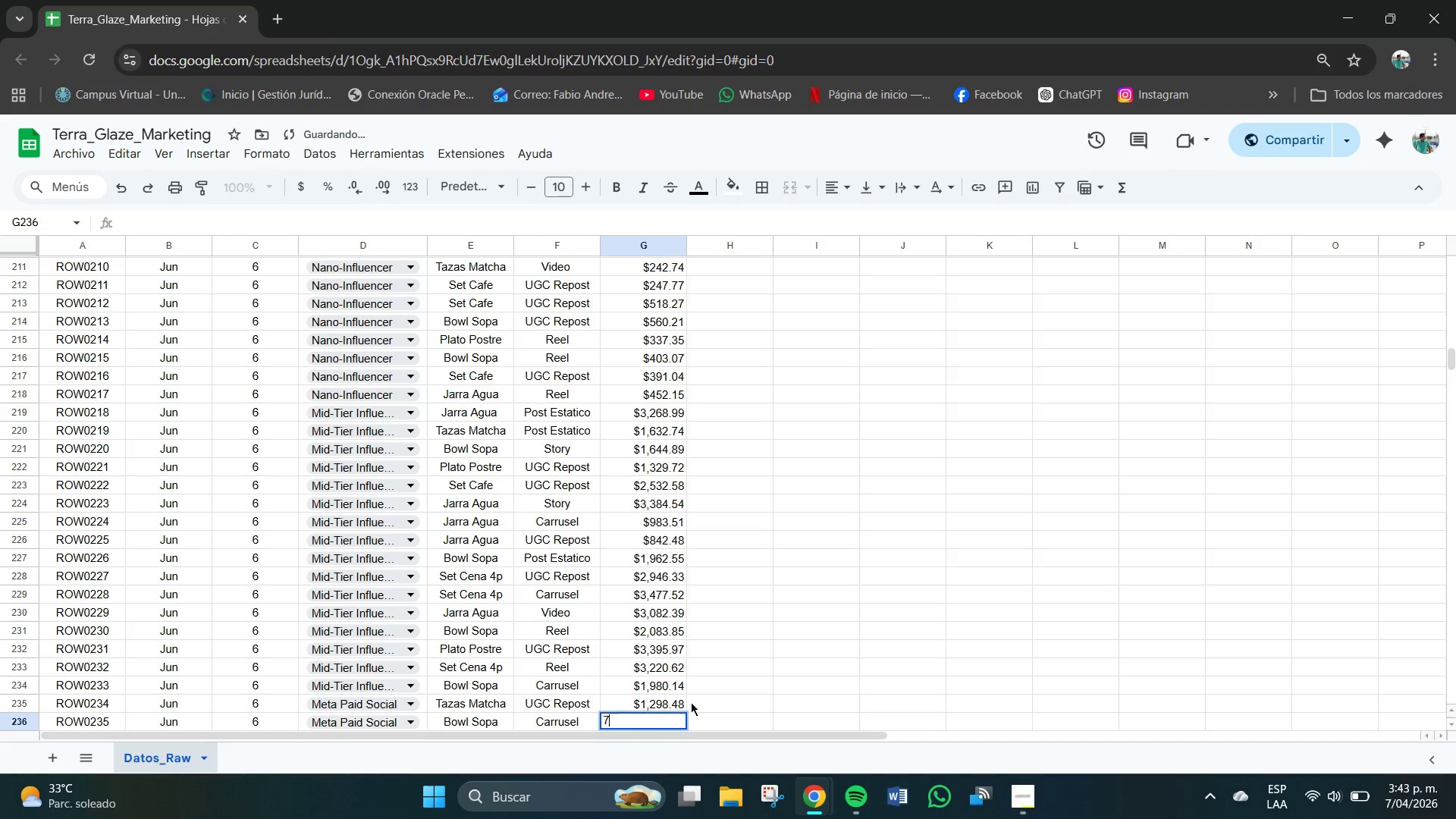 
key(Numpad7)
 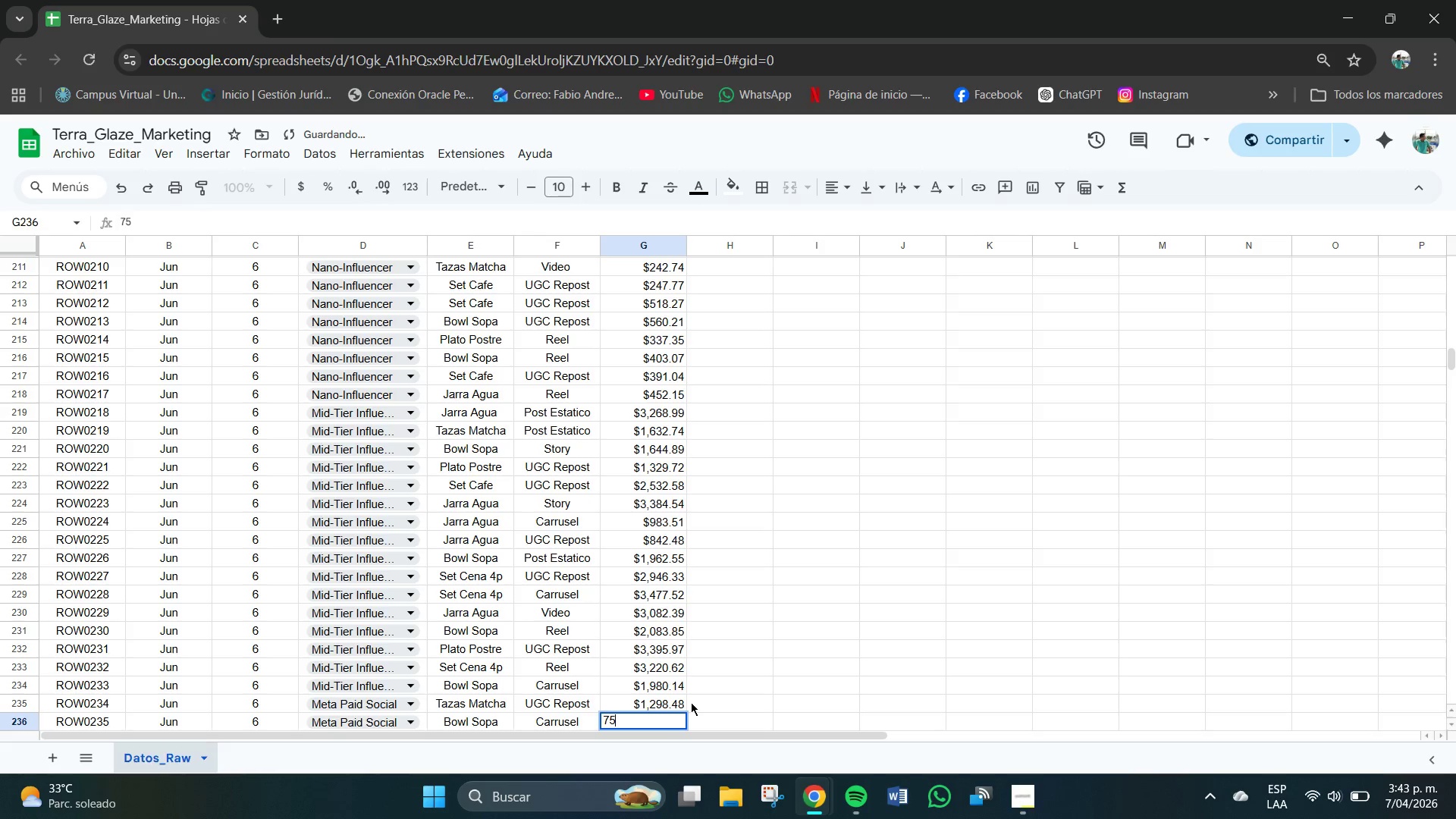 
key(Numpad5)
 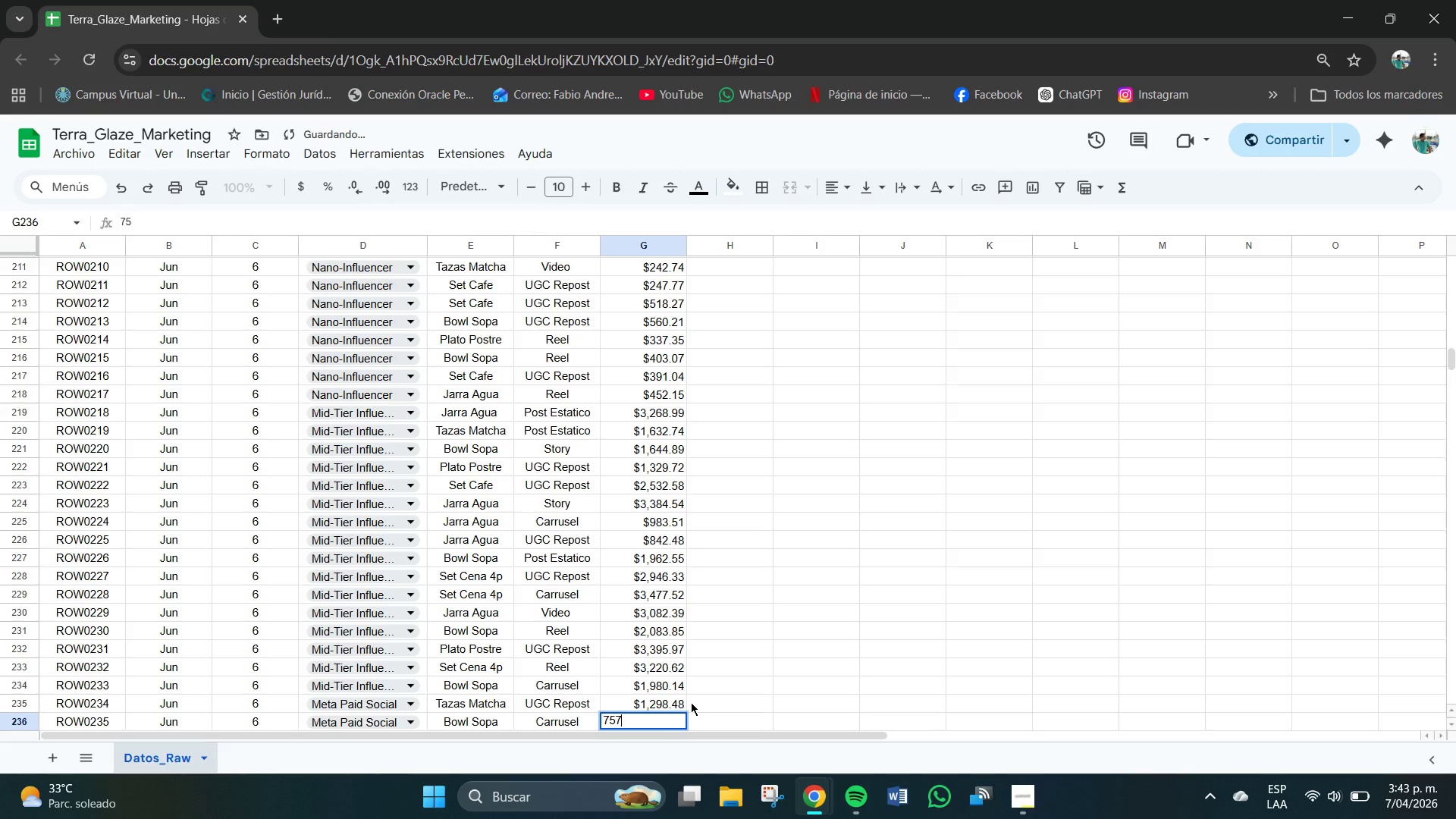 
key(Numpad7)
 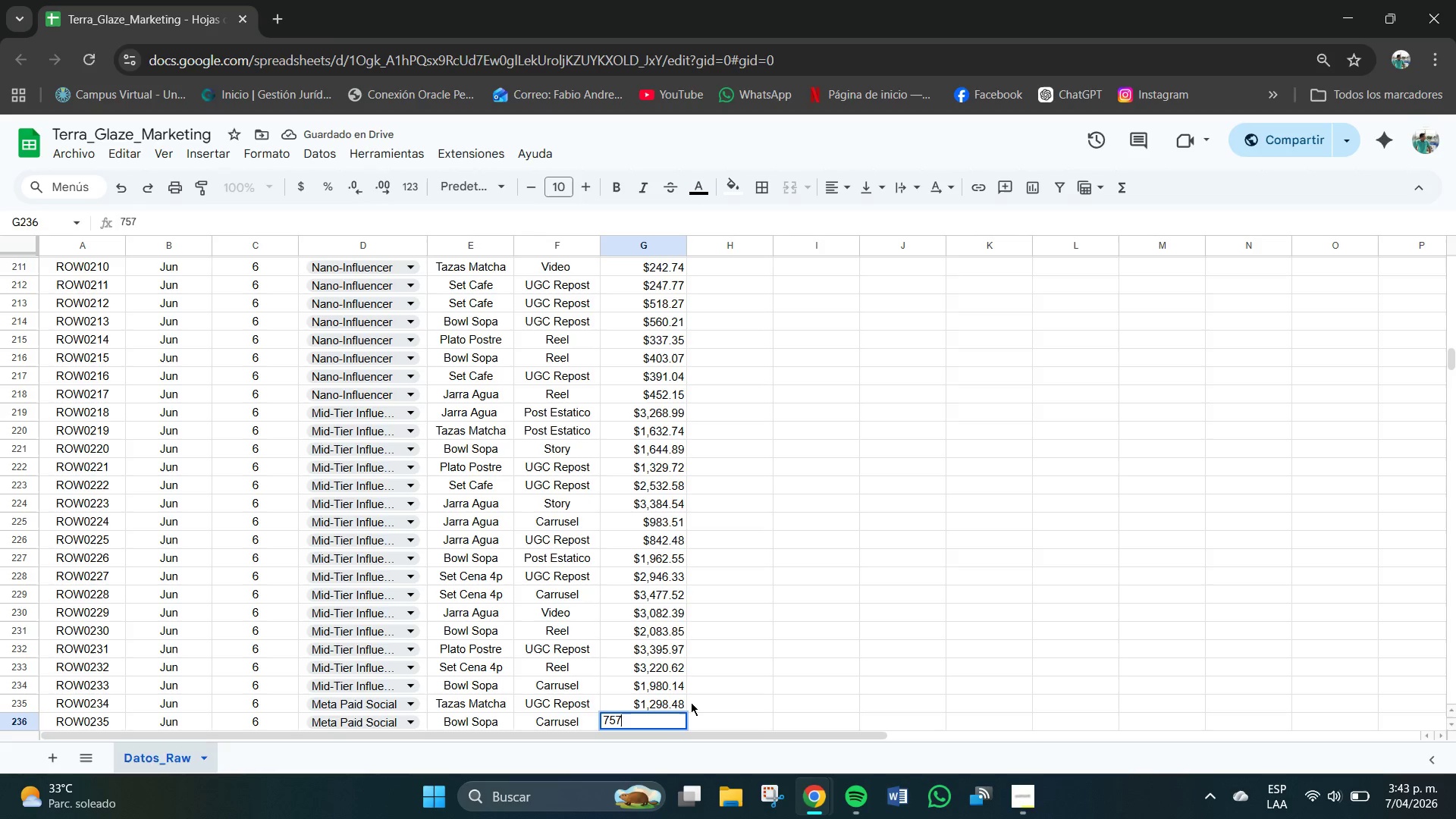 
key(NumpadDecimal)
 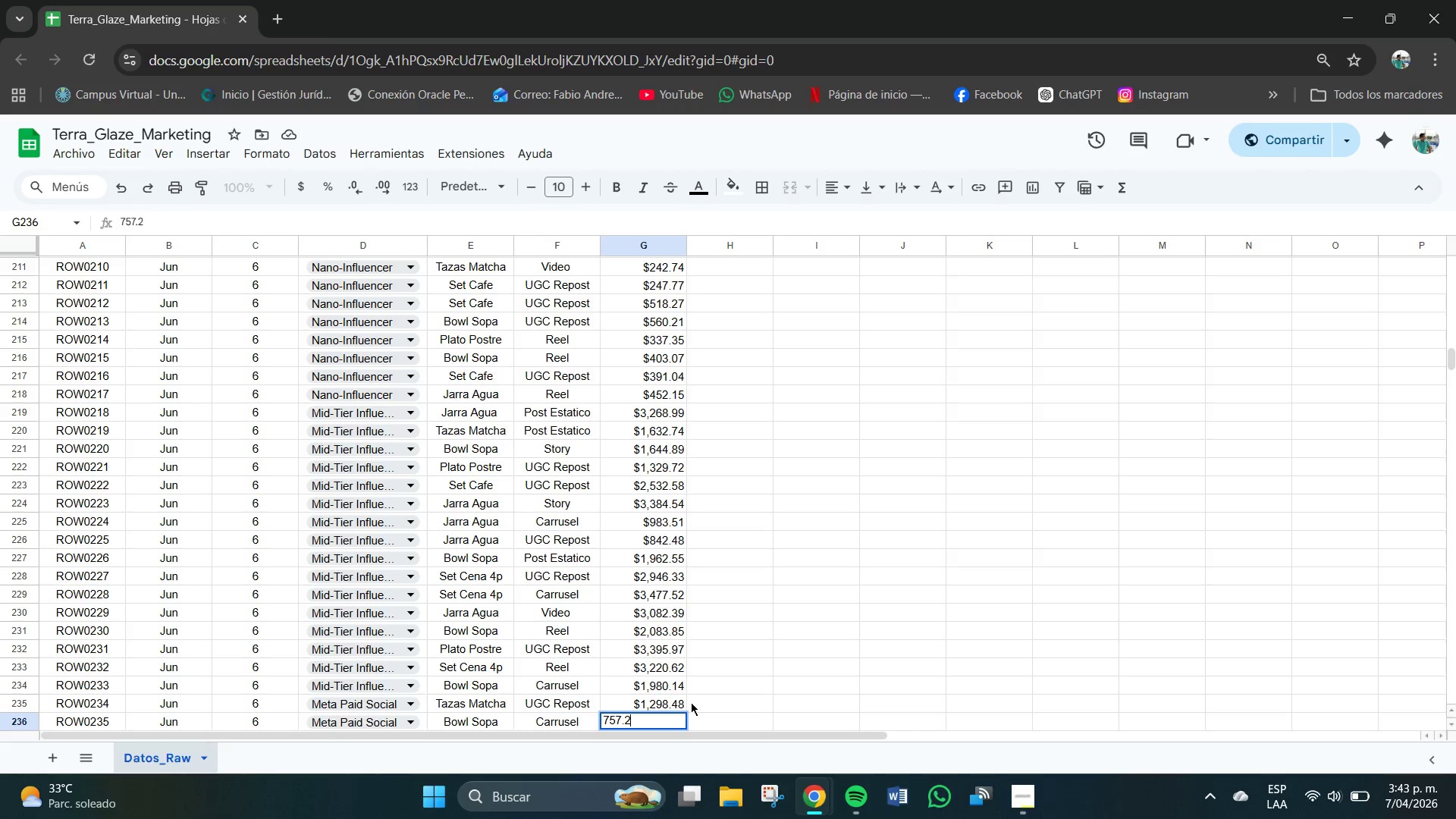 
key(Numpad2)
 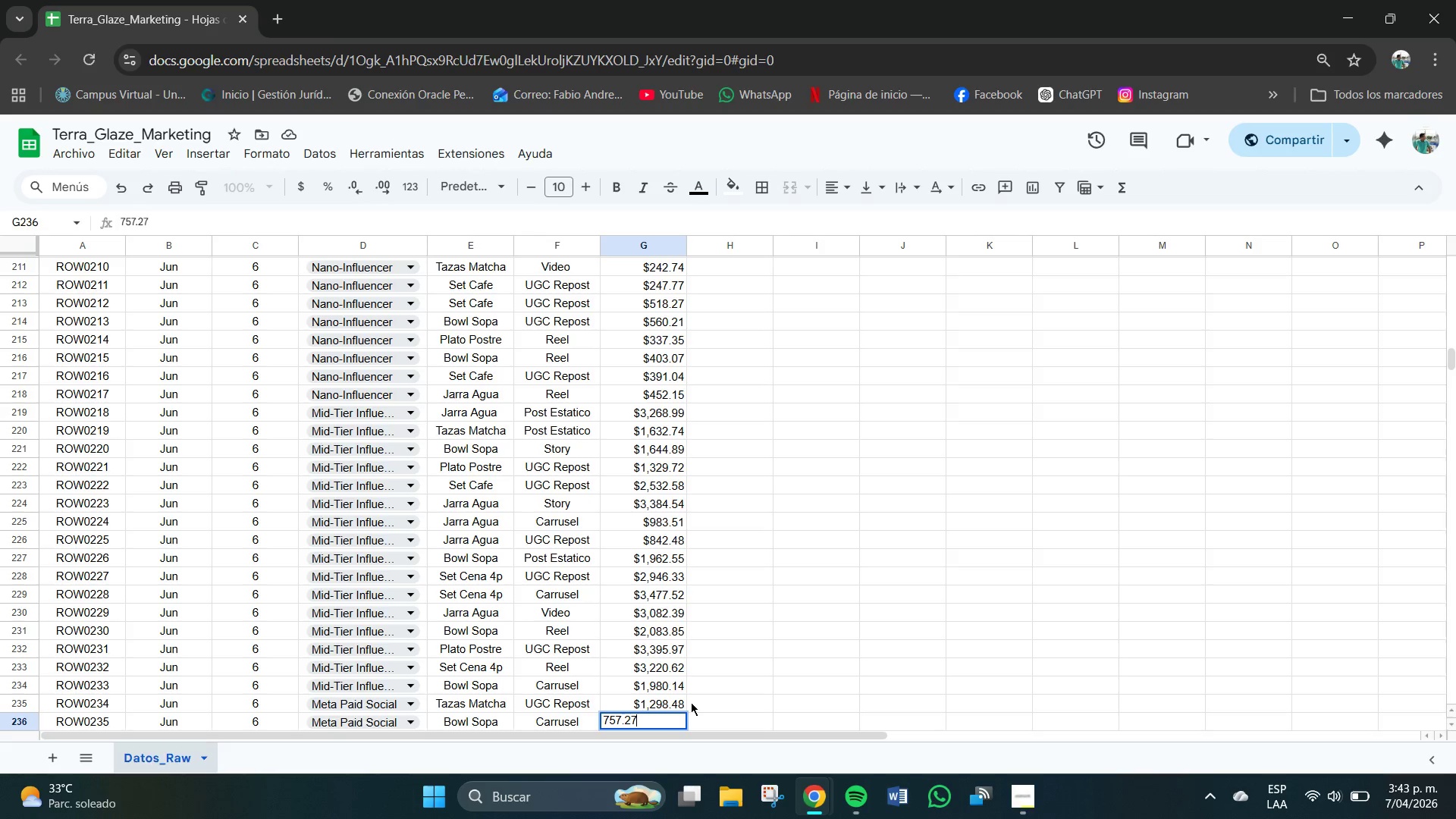 
key(Numpad7)
 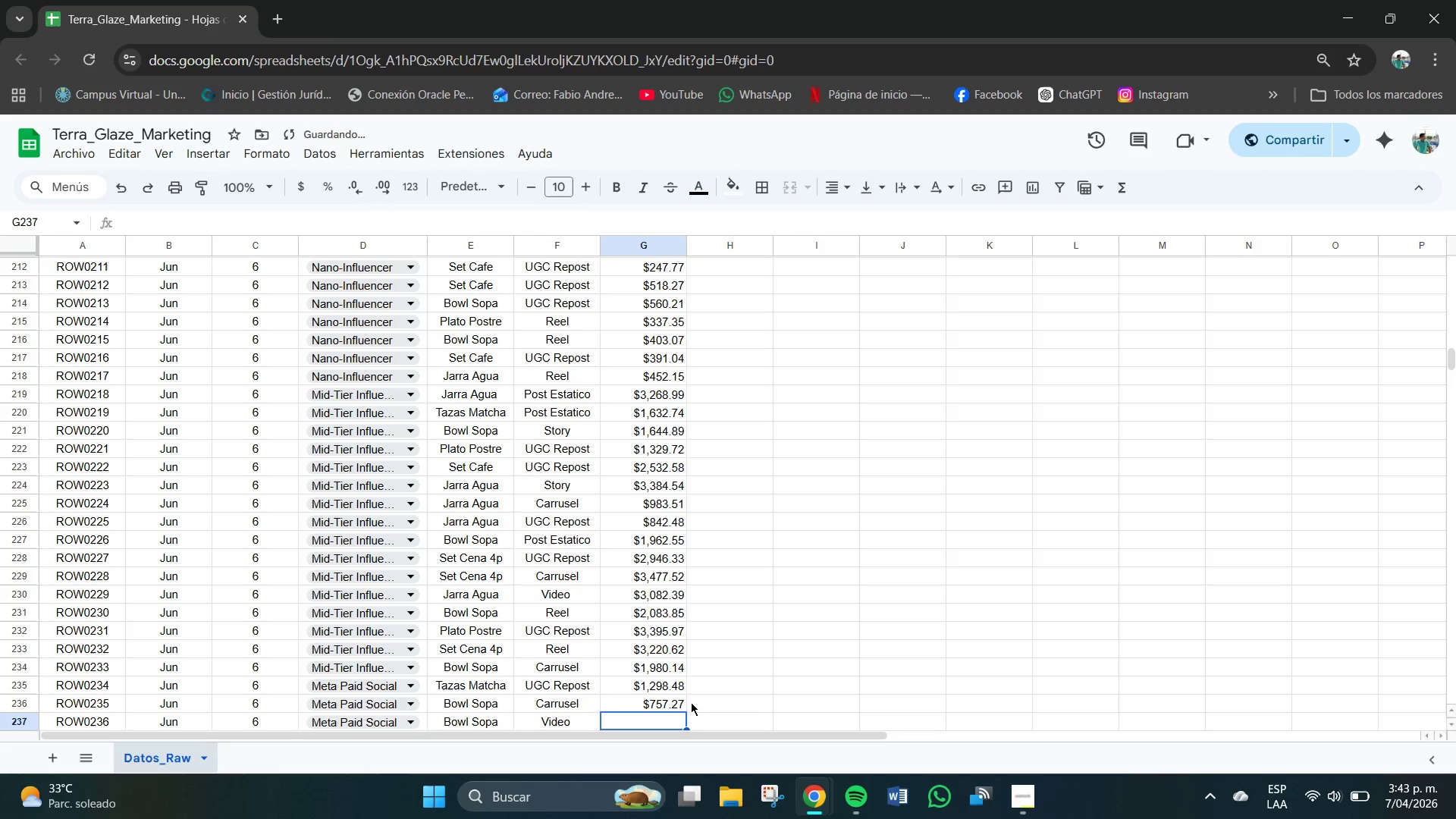 
key(NumpadEnter)
 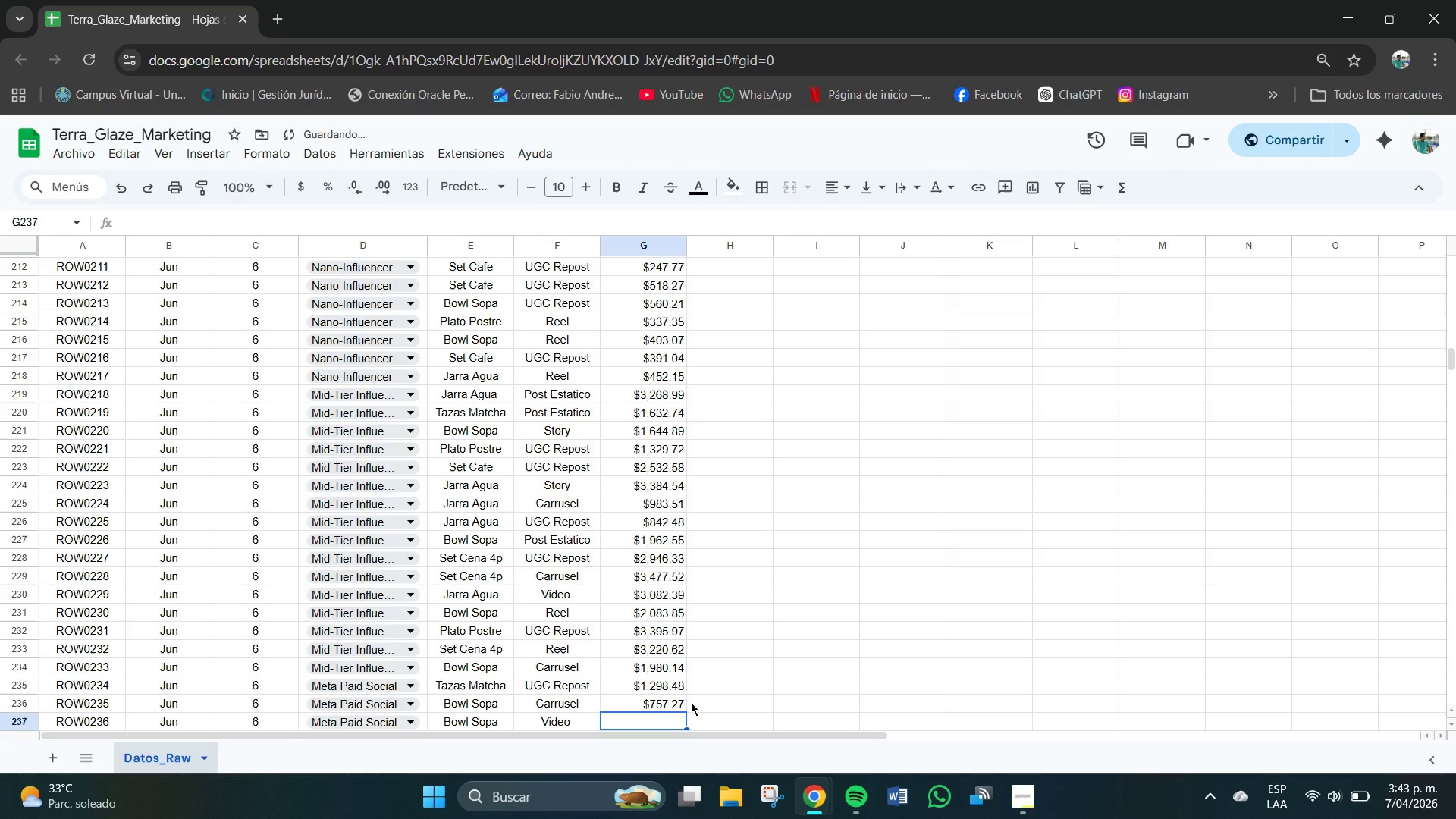 
key(Numpad1)
 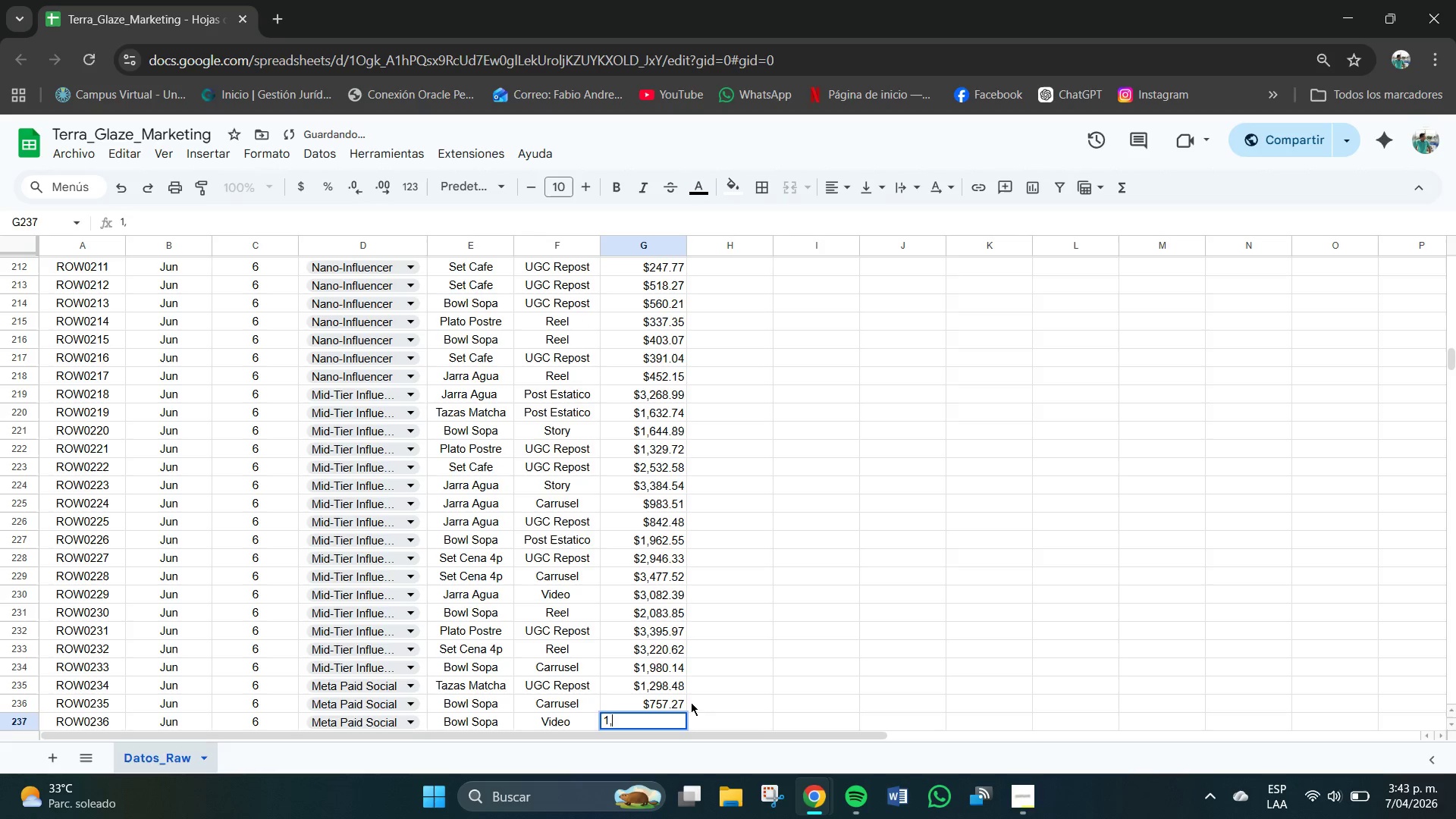 
key(Comma)
 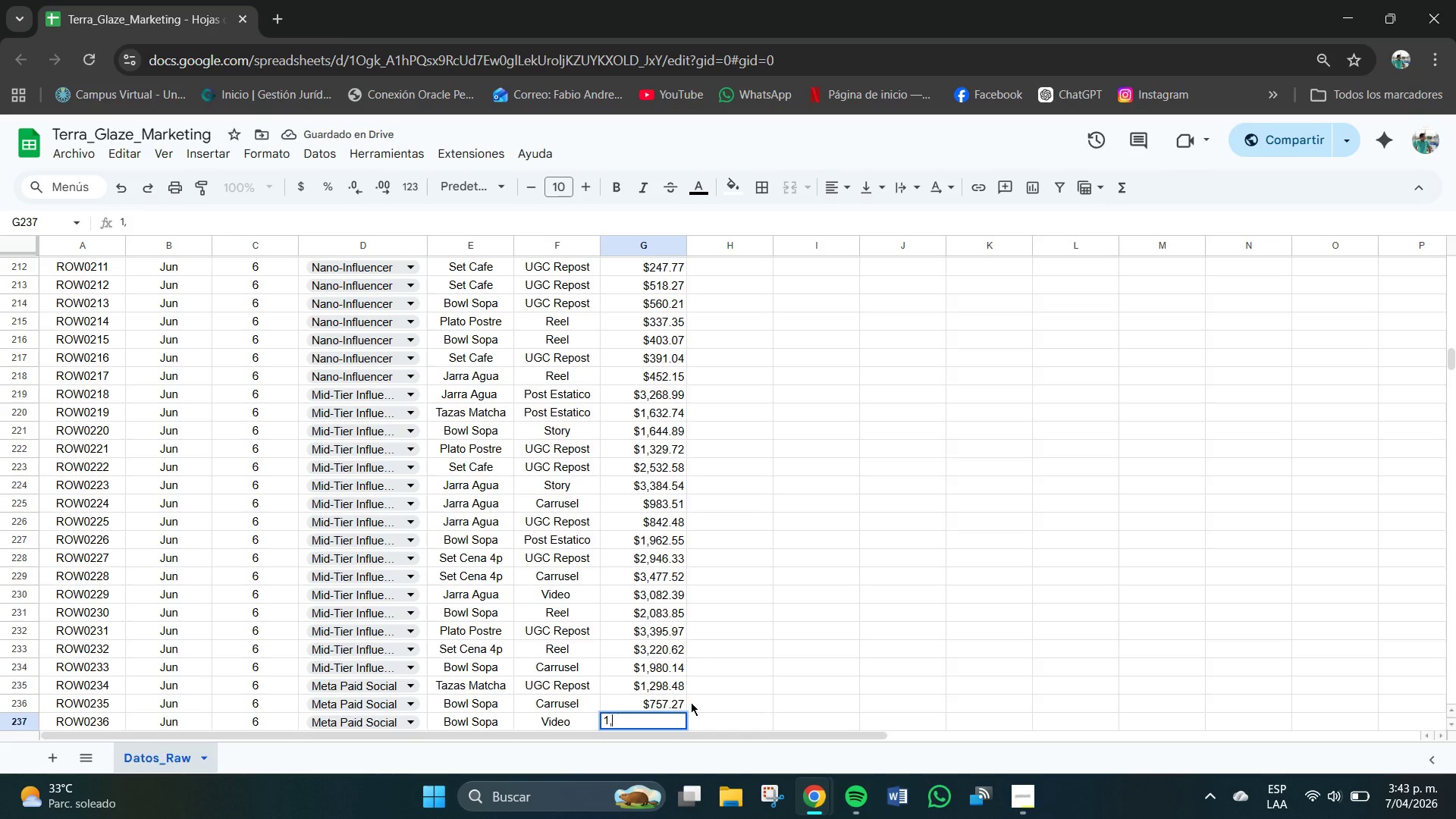 
key(Numpad7)
 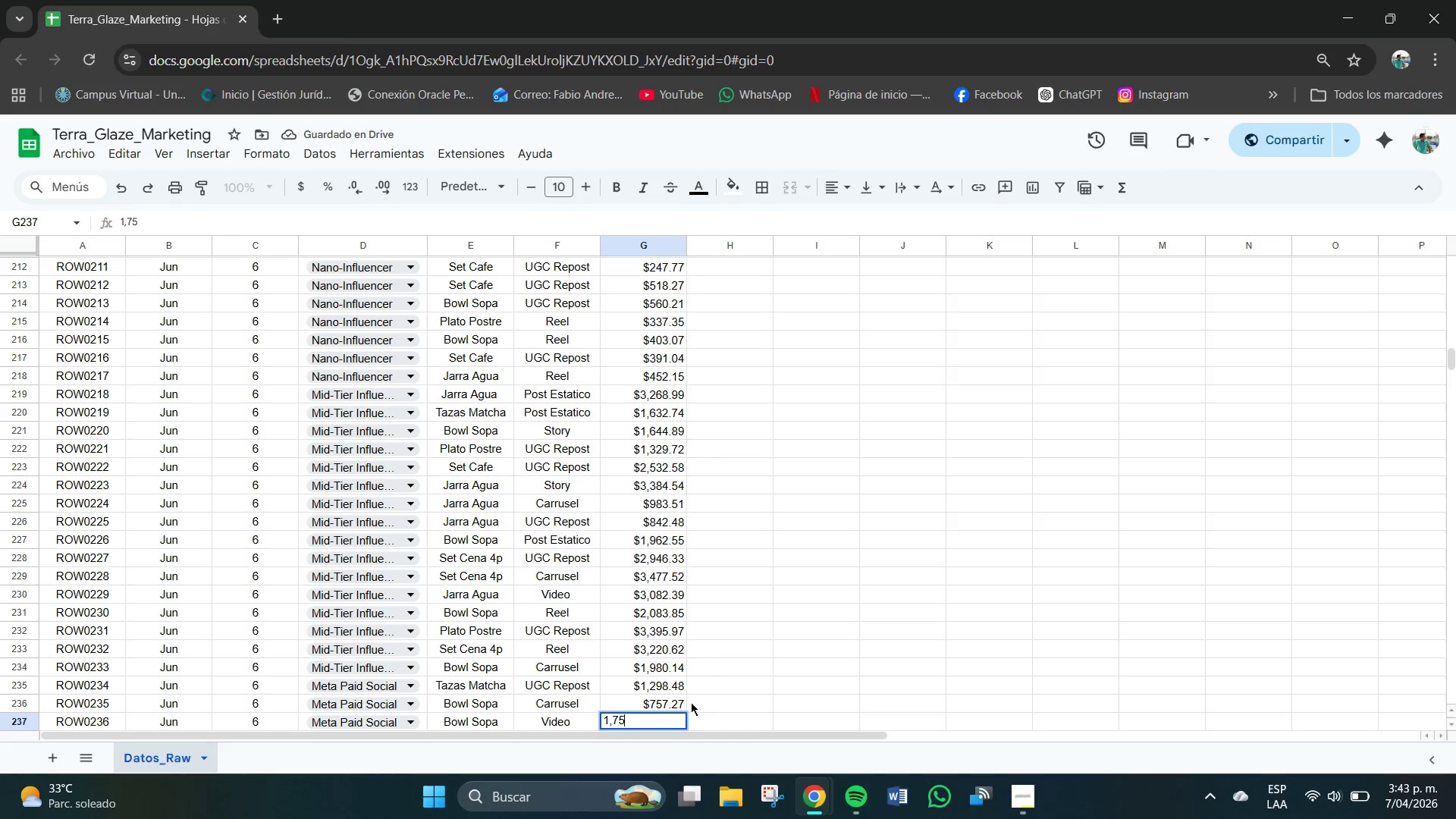 
key(Numpad5)
 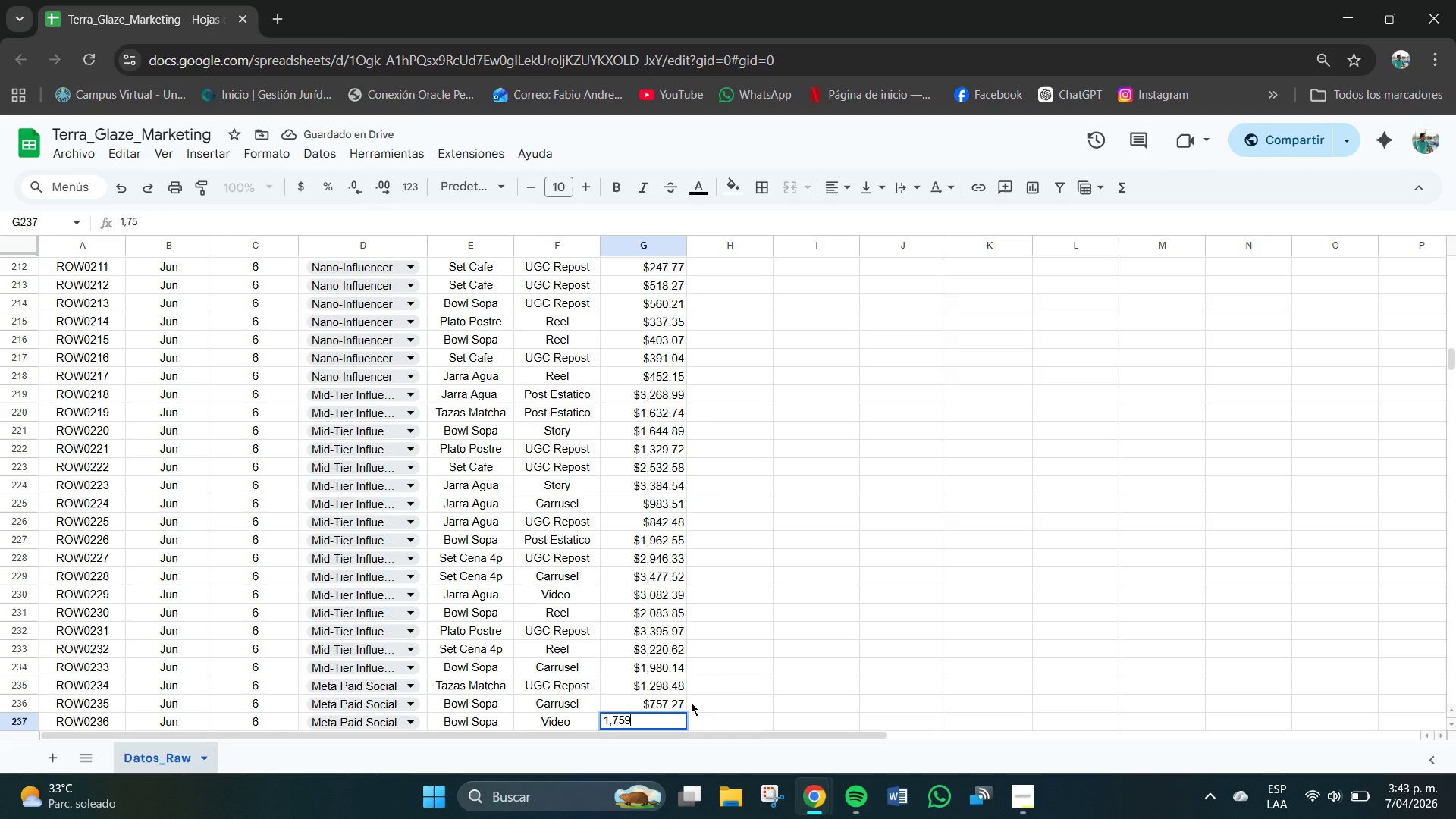 
key(Numpad9)
 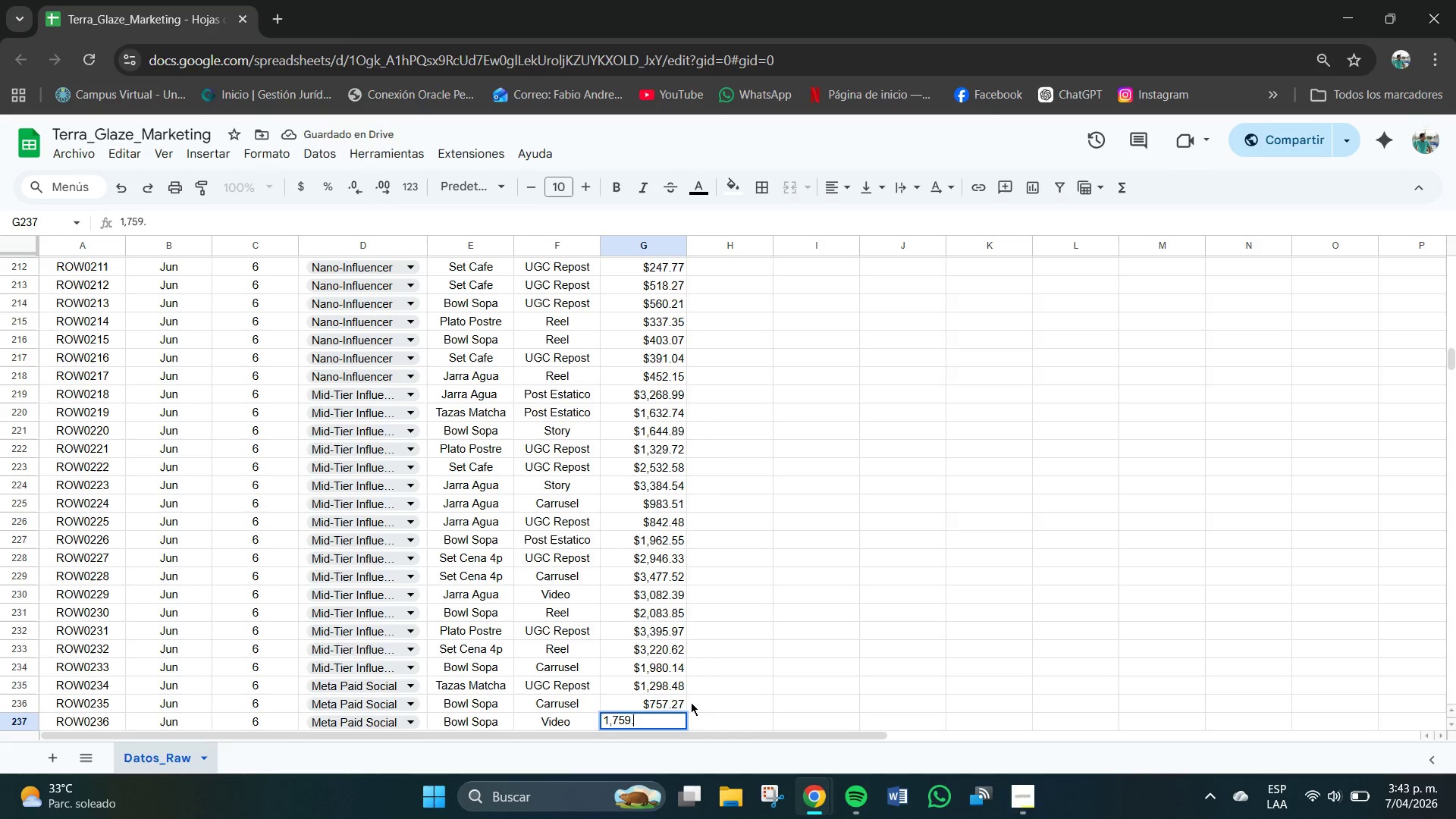 
key(NumpadDecimal)
 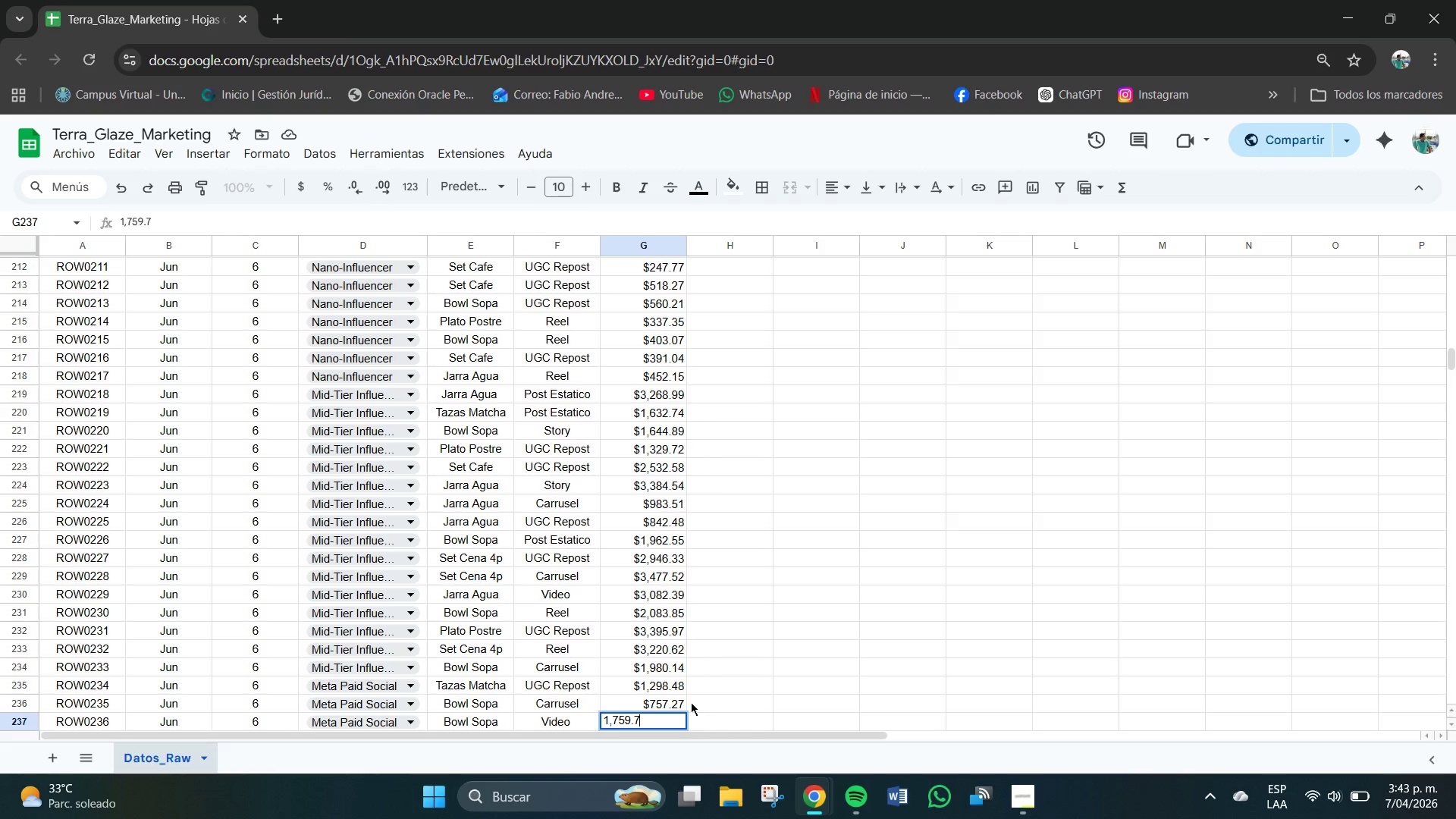 
key(Numpad7)
 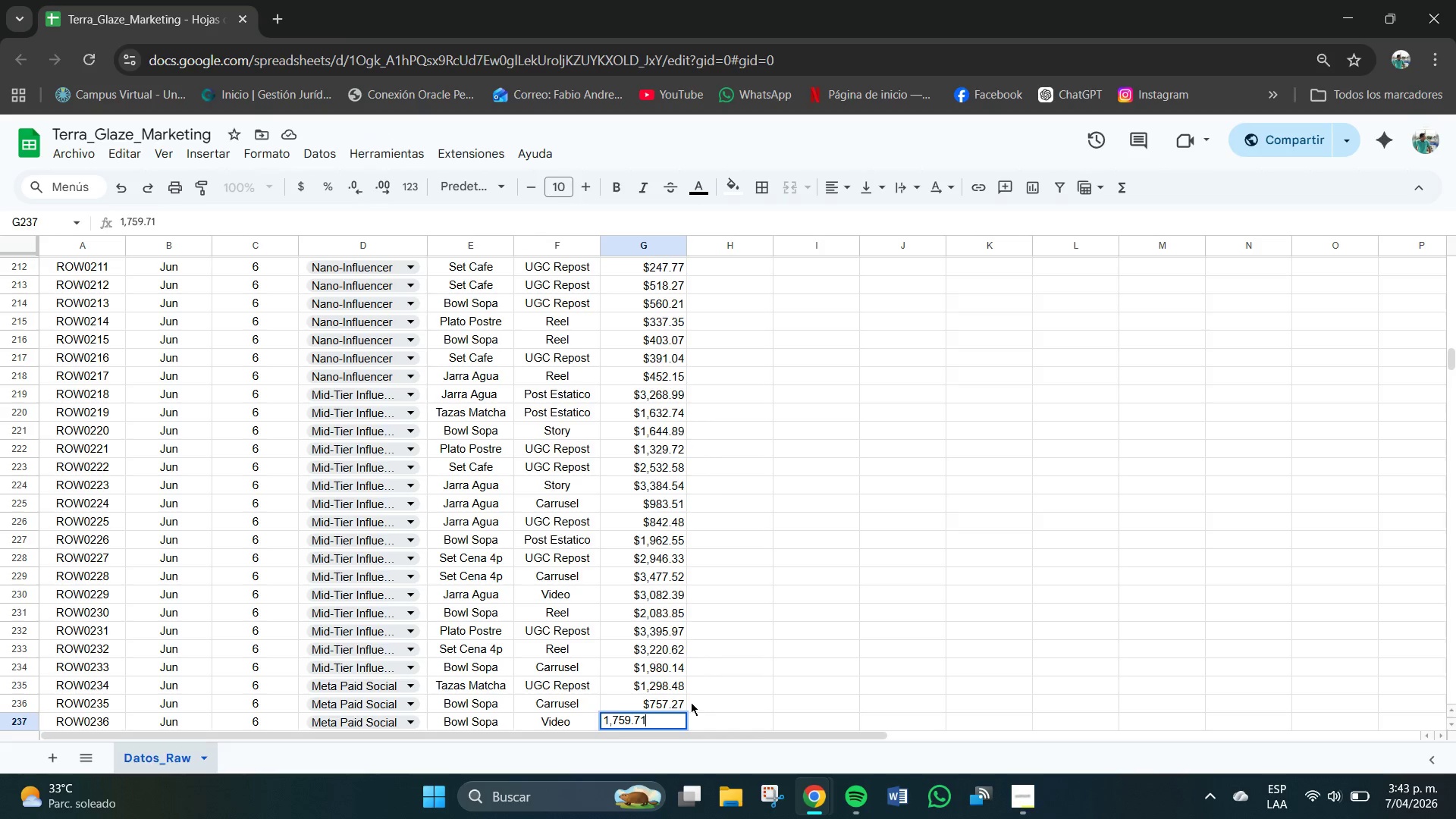 
key(Numpad1)
 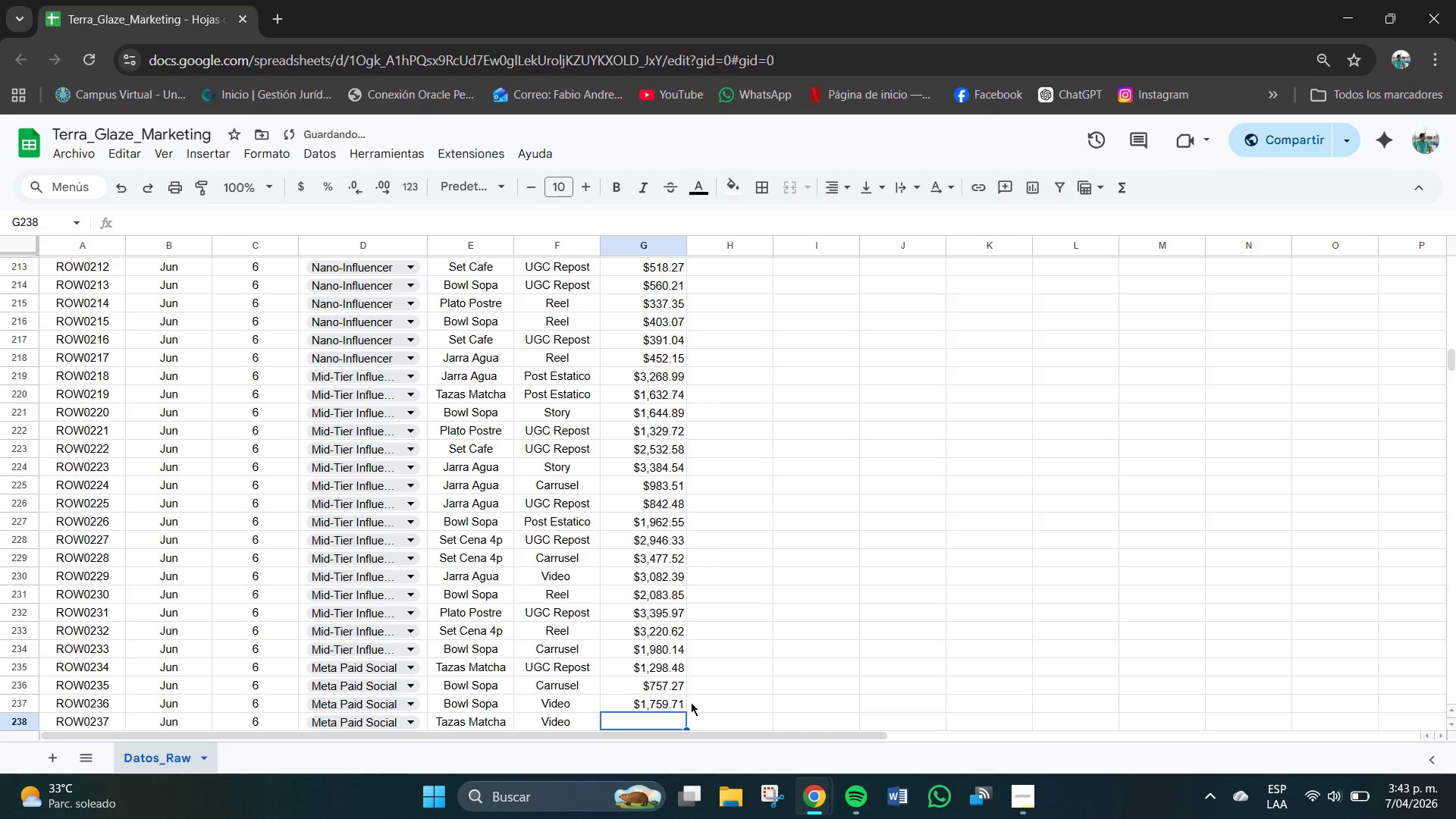 
key(NumpadEnter)
 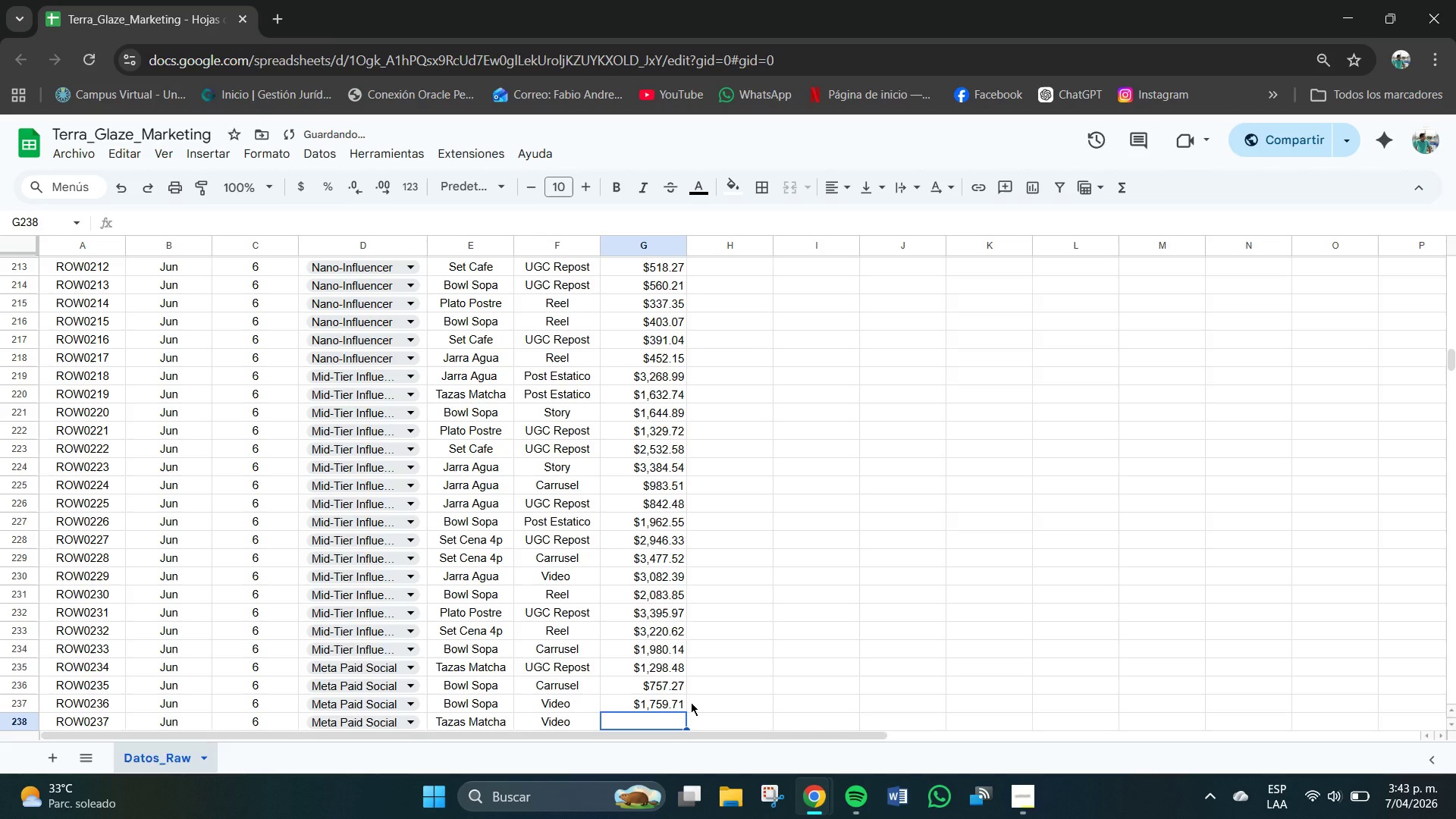 
key(Numpad8)
 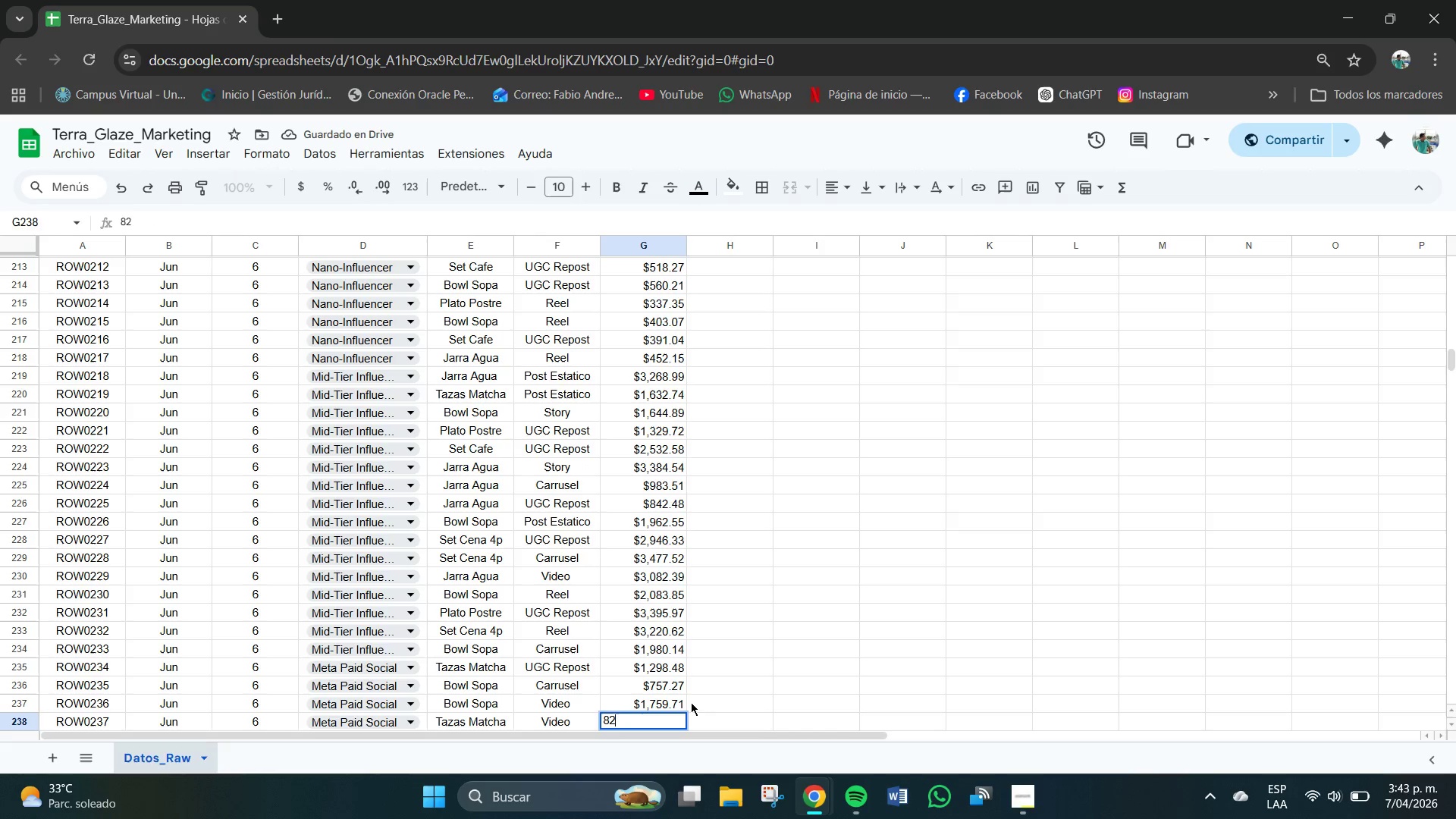 
key(Numpad2)
 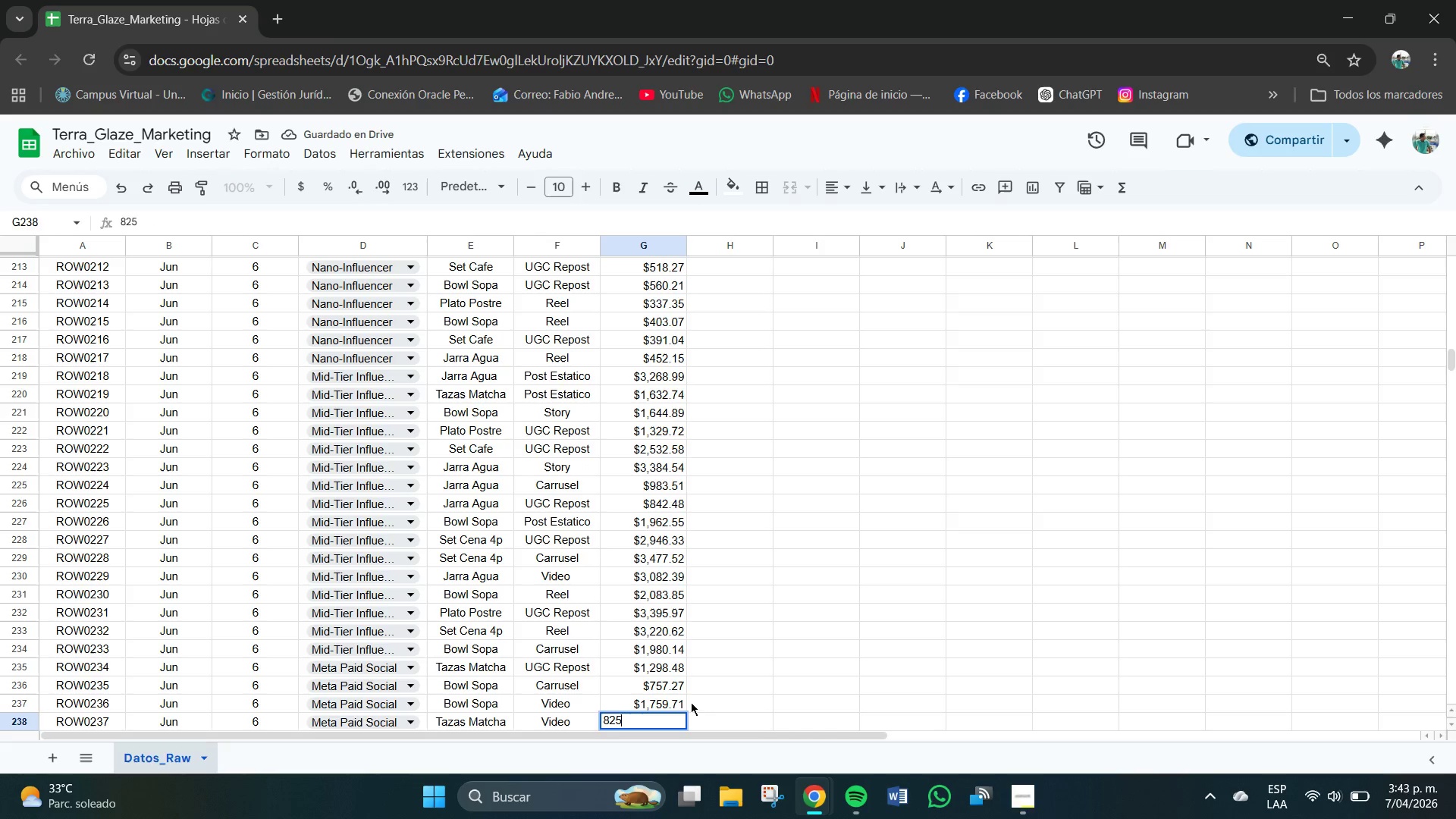 
key(Numpad5)
 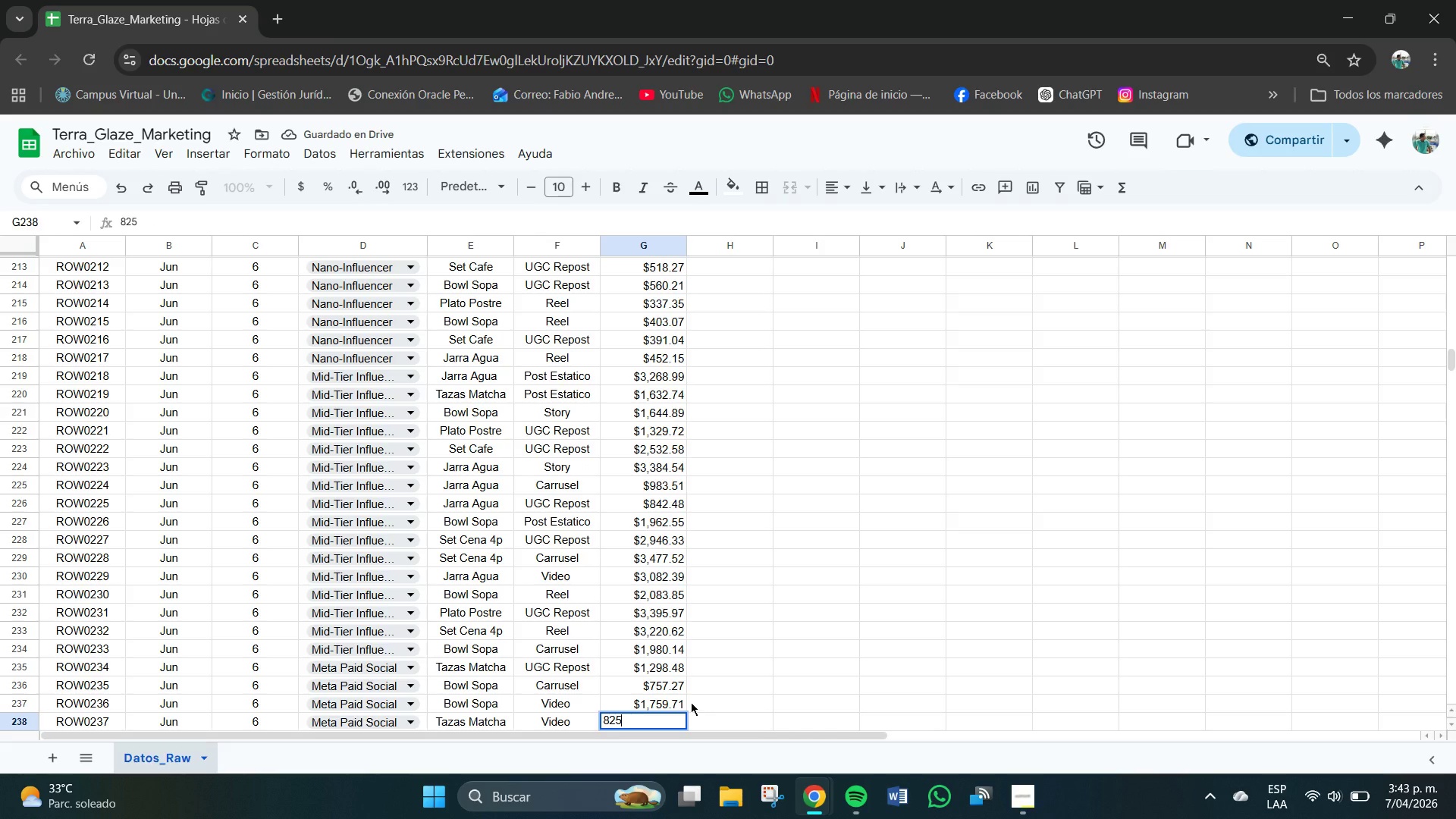 
key(NumpadDecimal)
 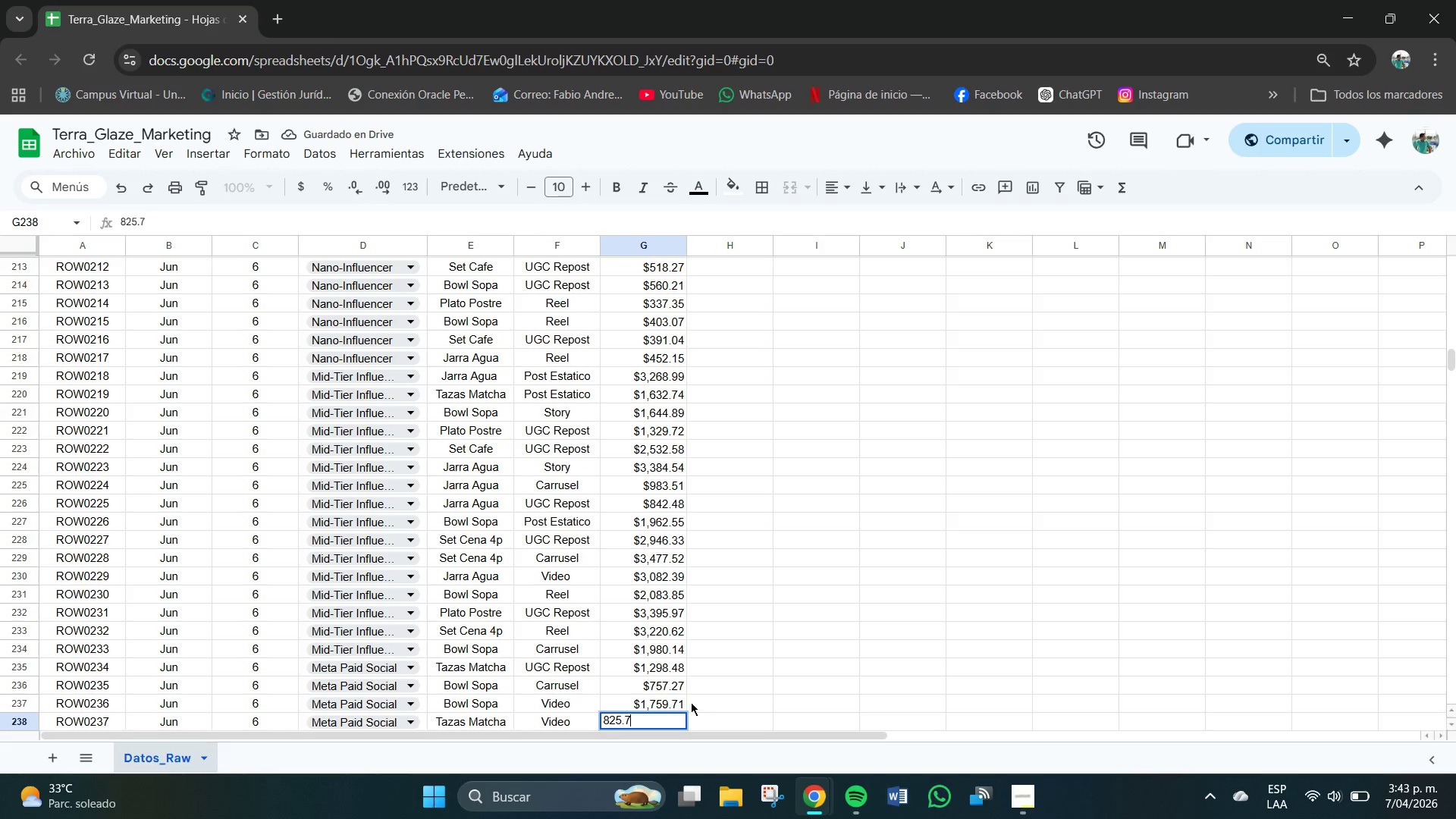 
key(Numpad7)
 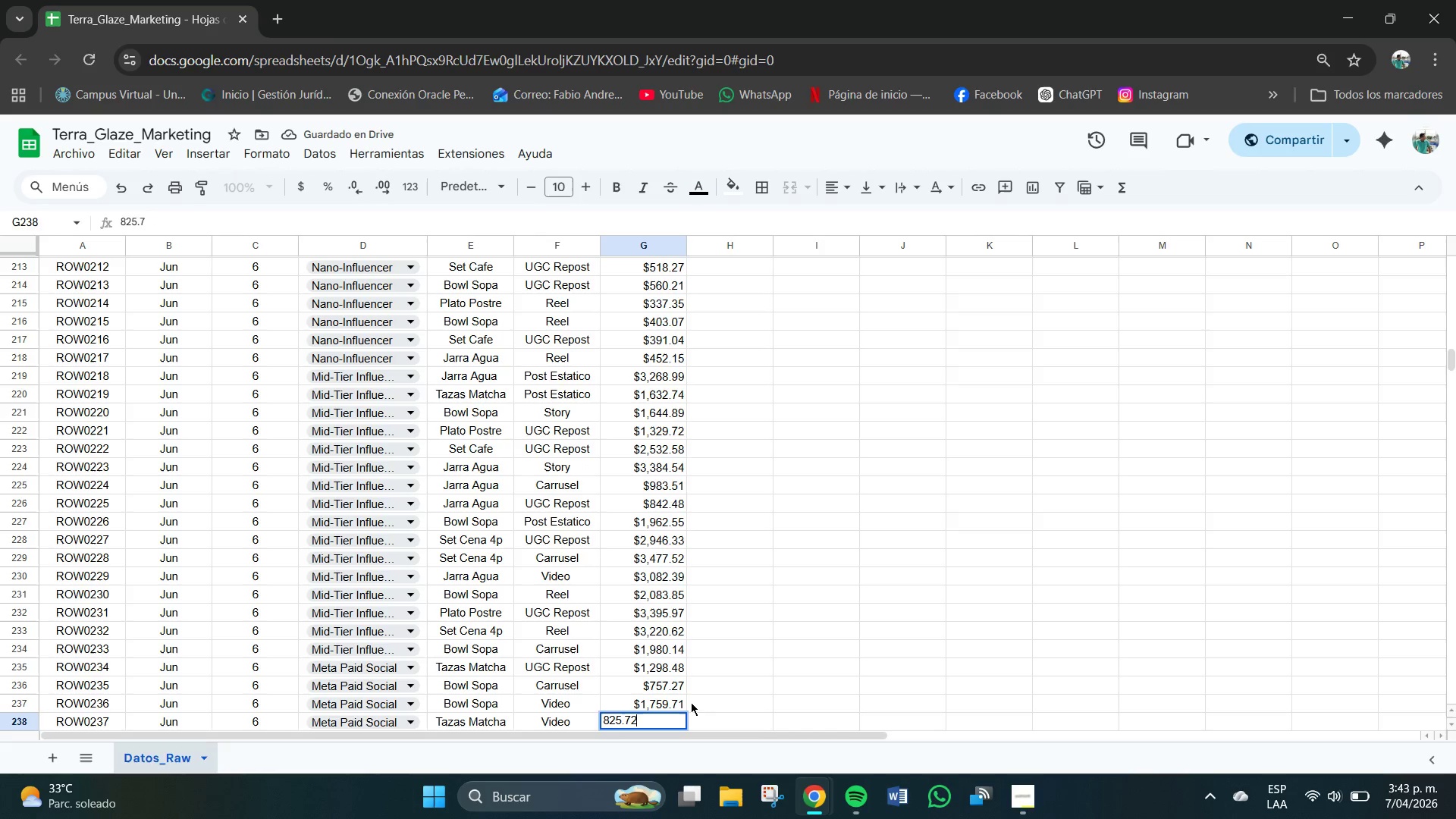 
key(Numpad2)
 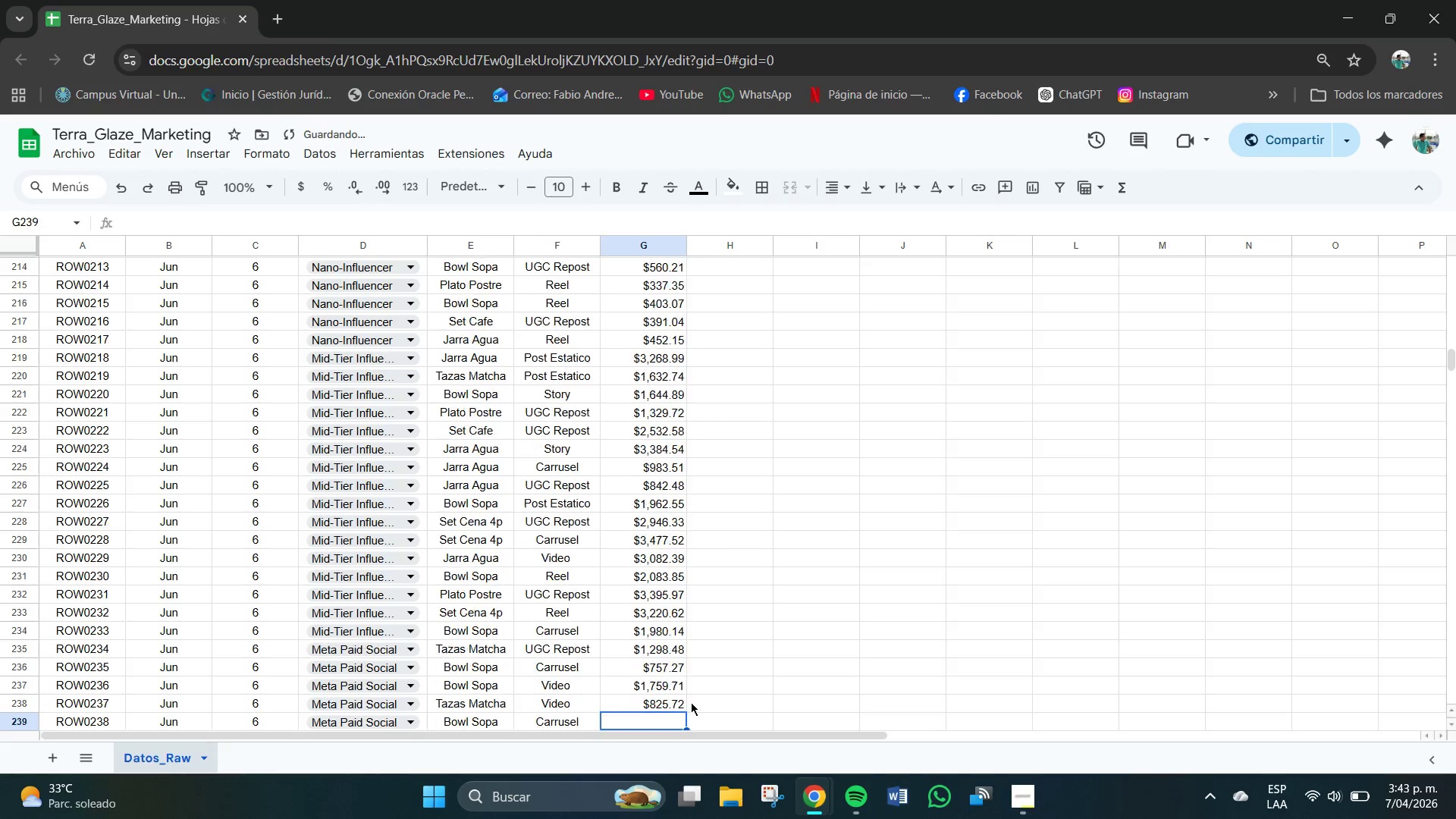 
key(NumpadEnter)
 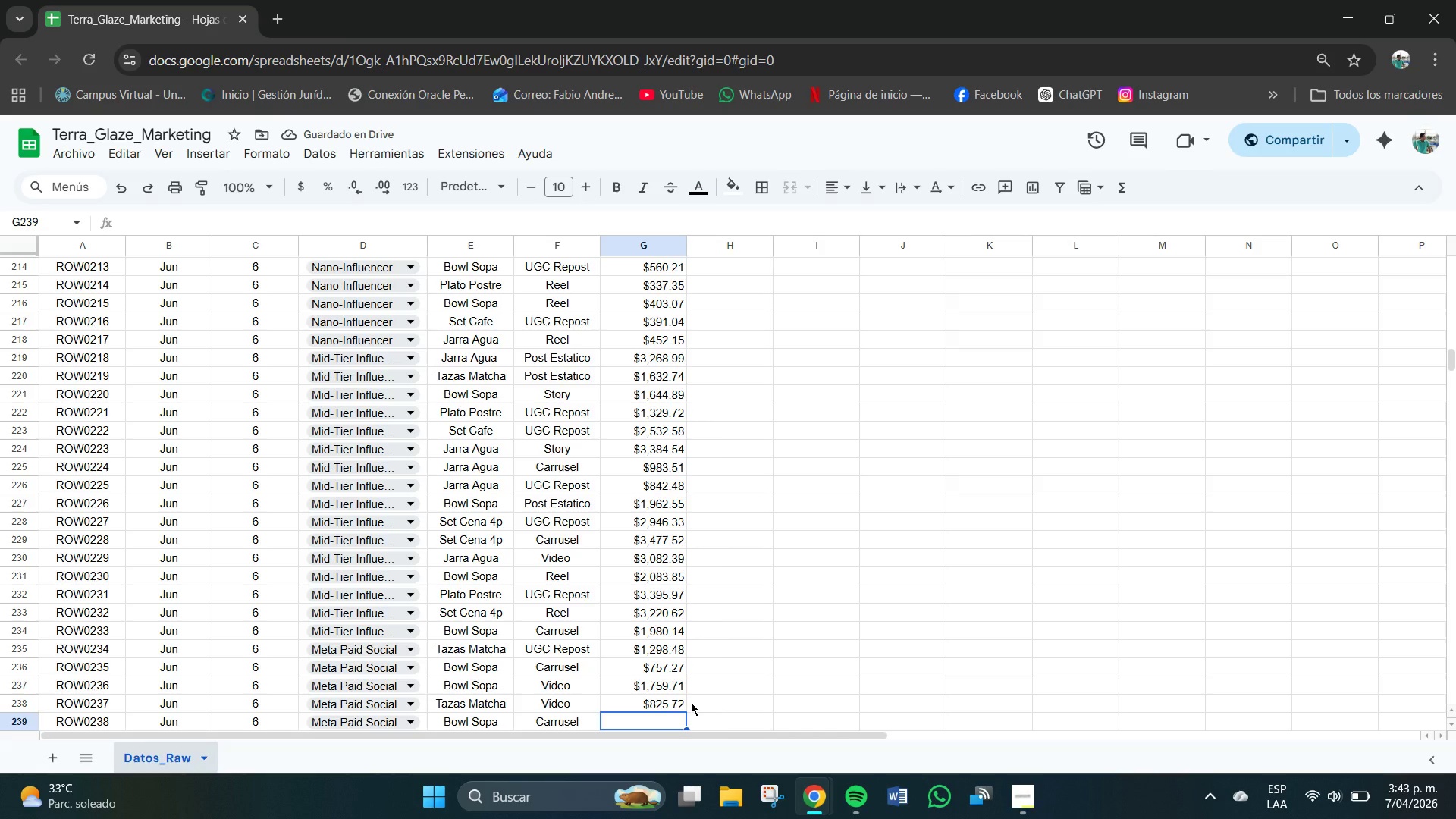 
key(Numpad2)
 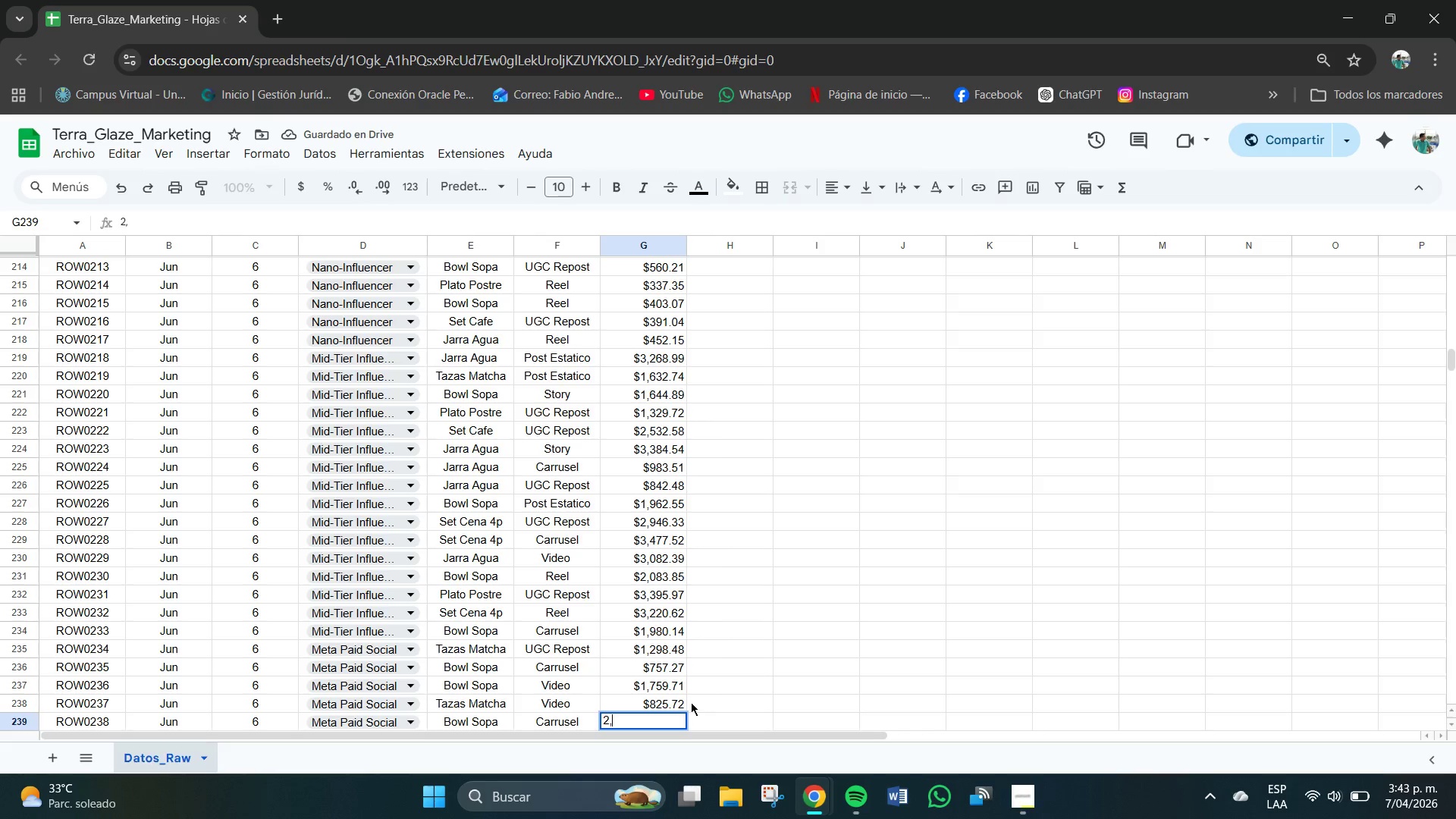 
key(Comma)
 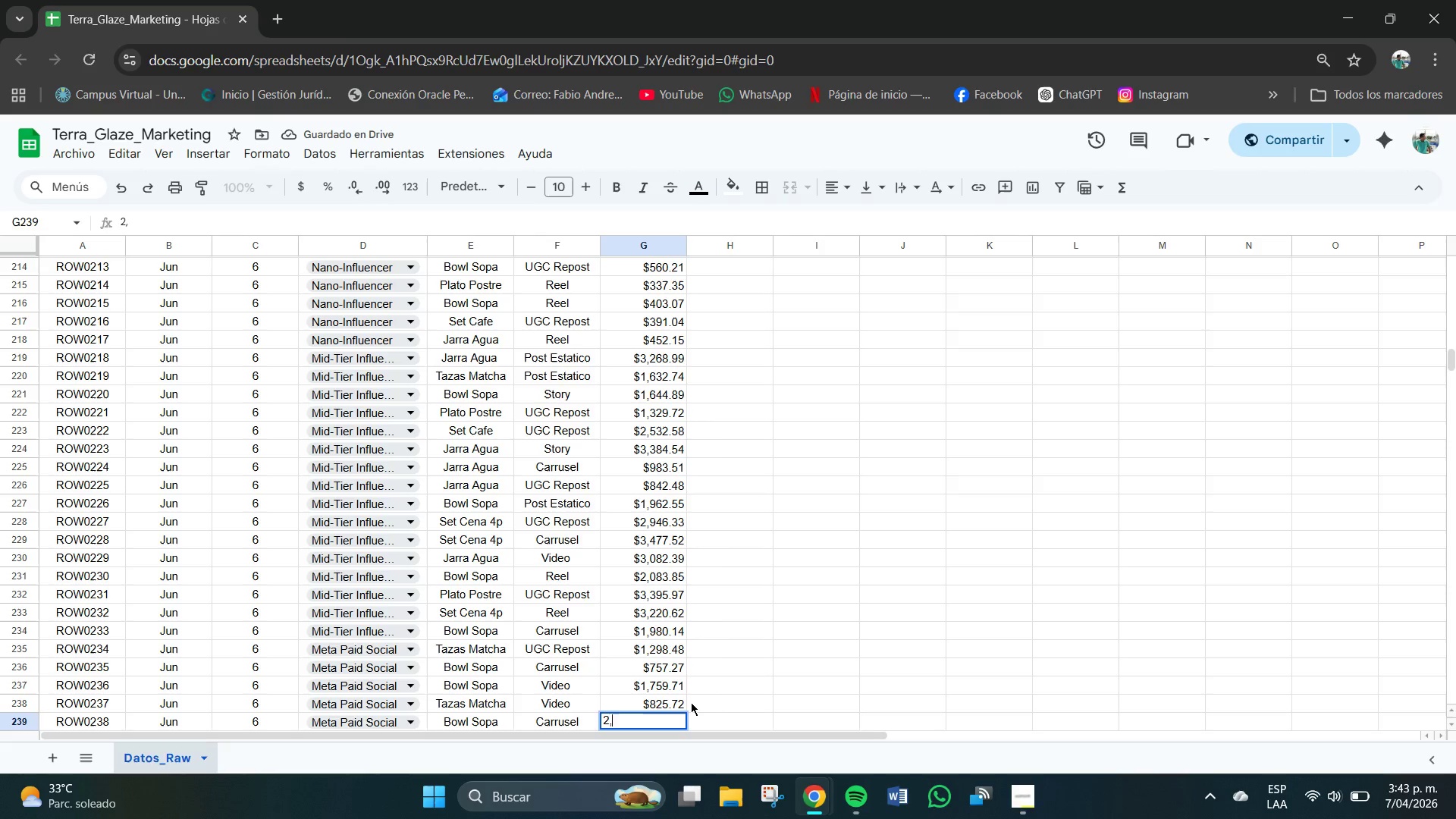 
key(Numpad3)
 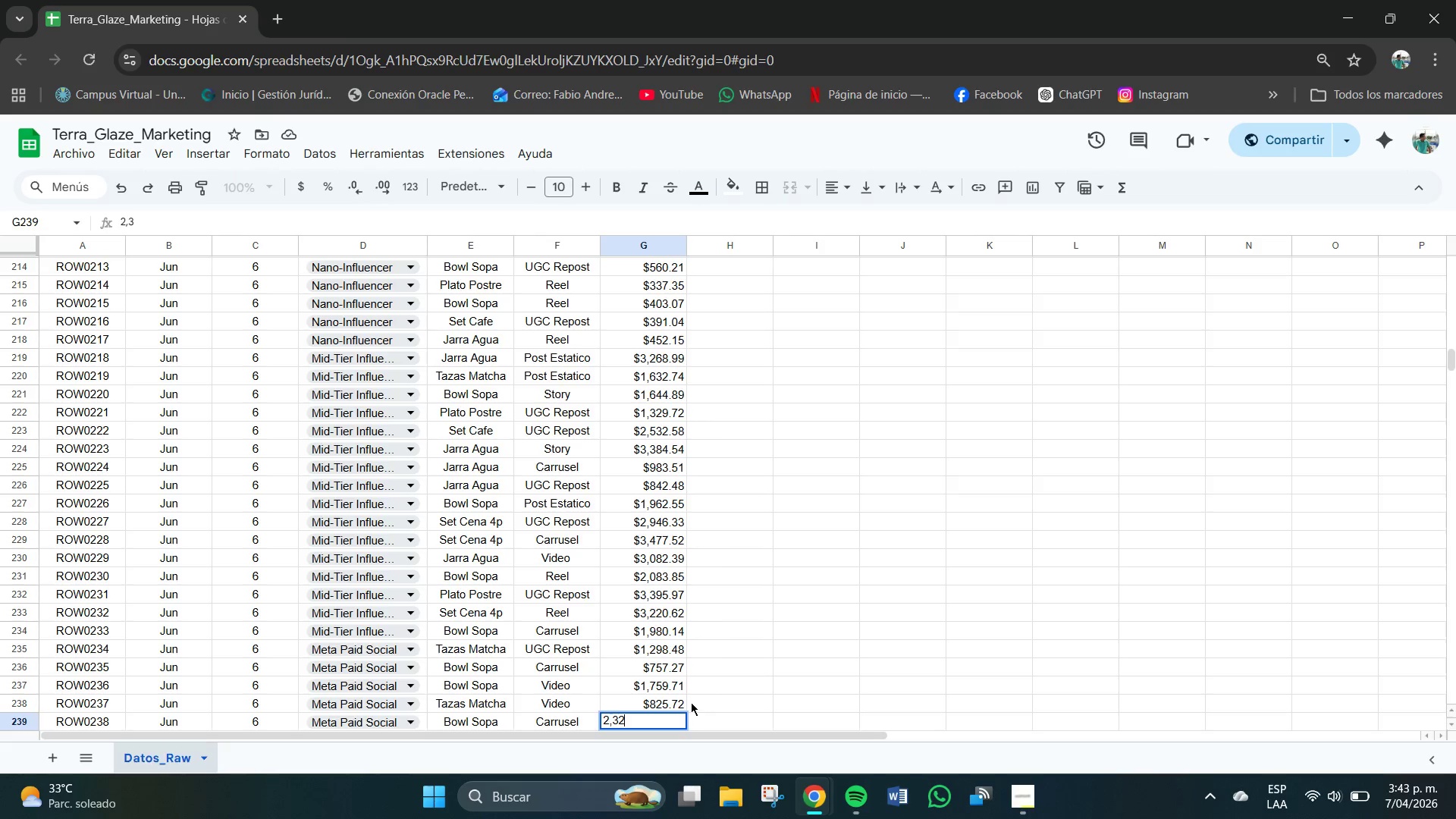 
key(Numpad2)
 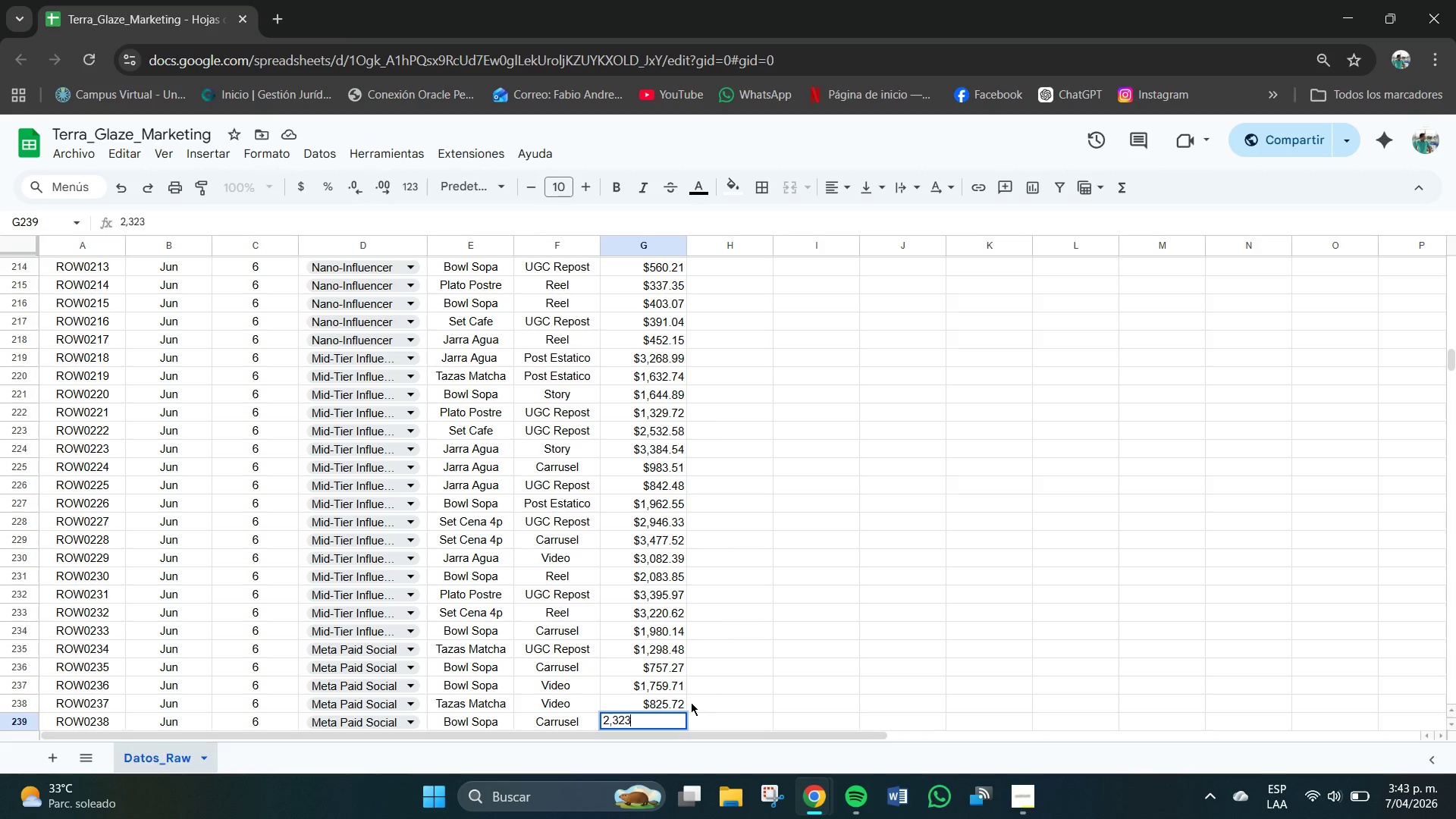 
key(Numpad3)
 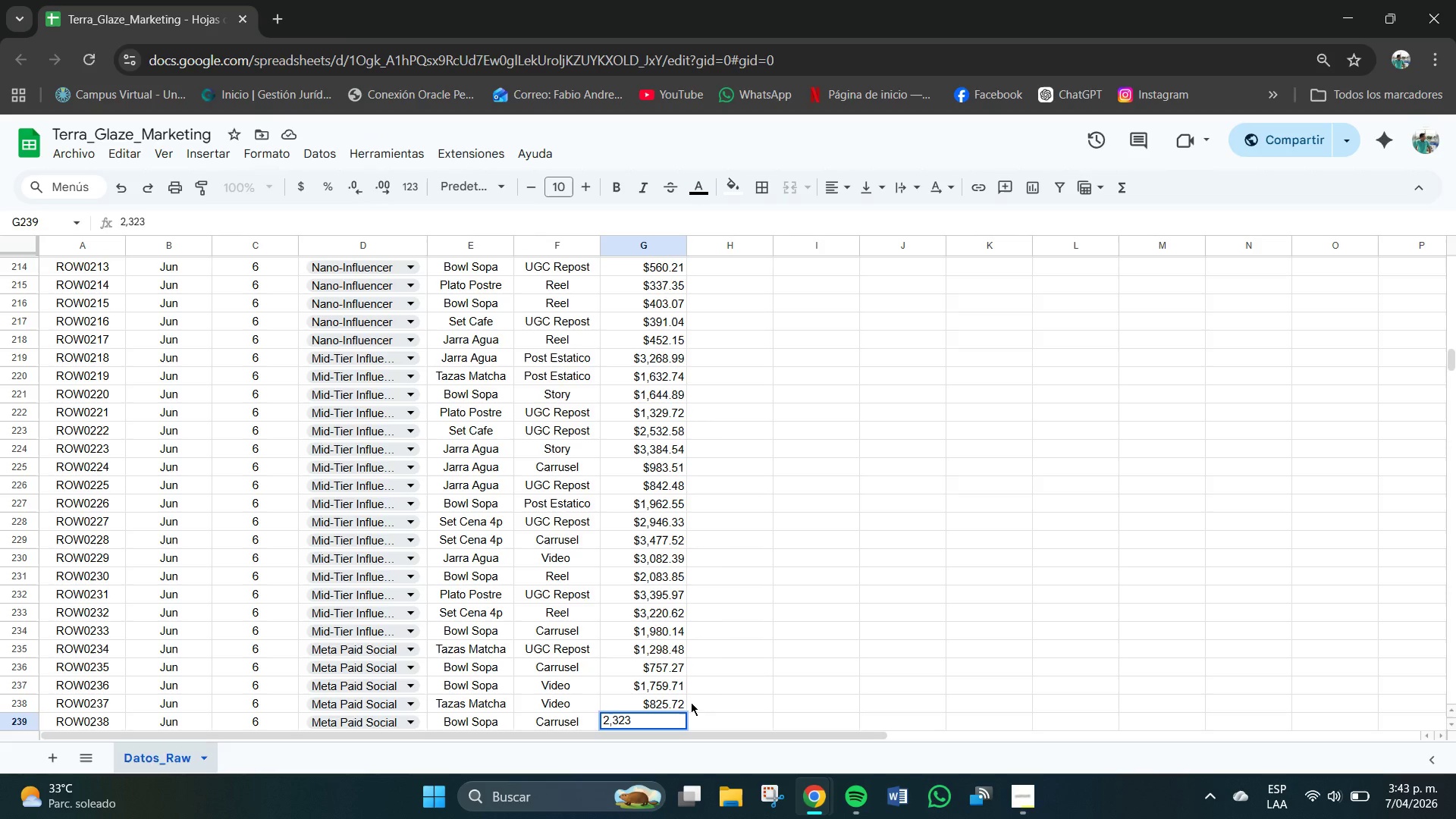 
key(NumpadDecimal)
 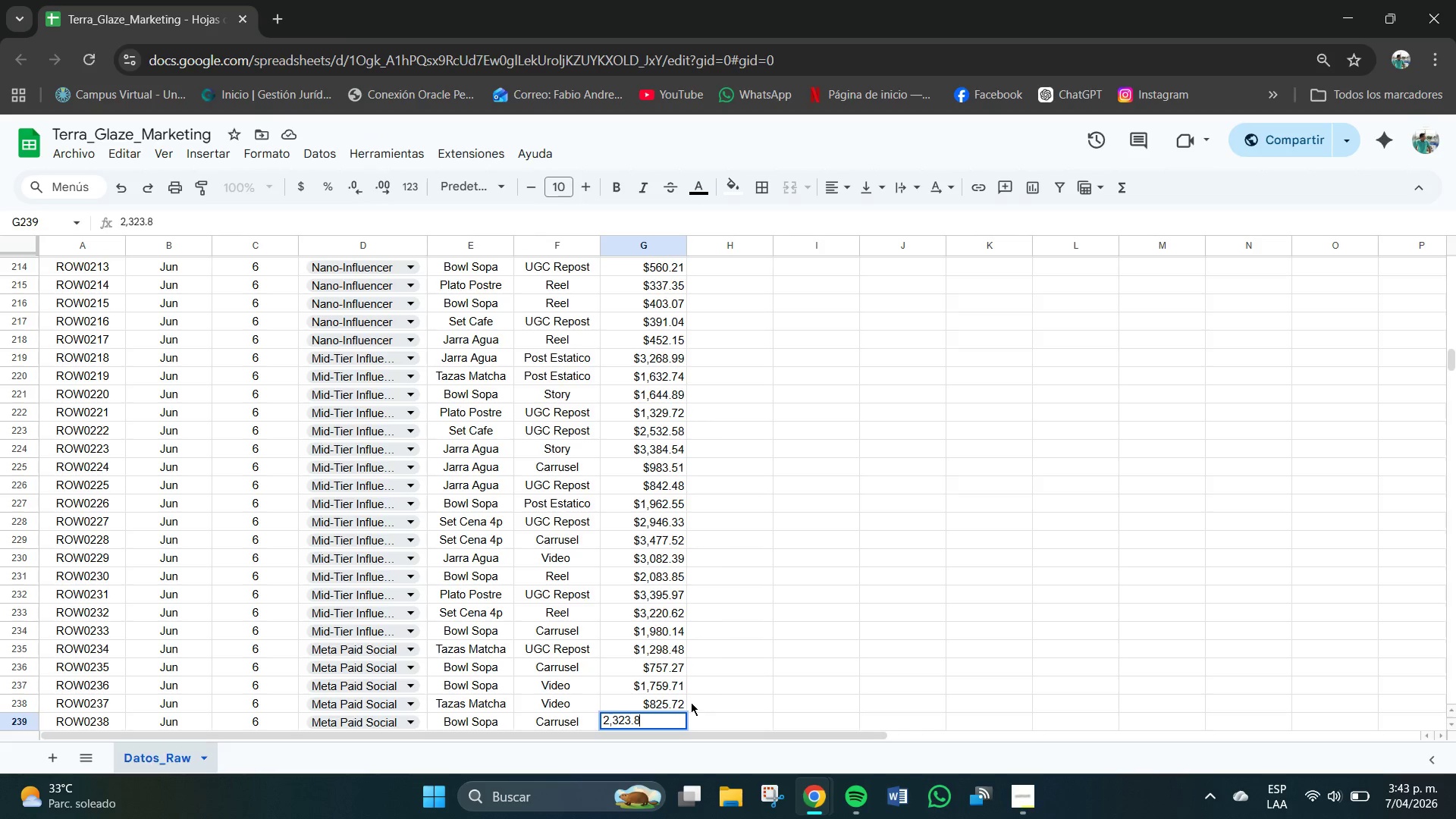 
key(Numpad8)
 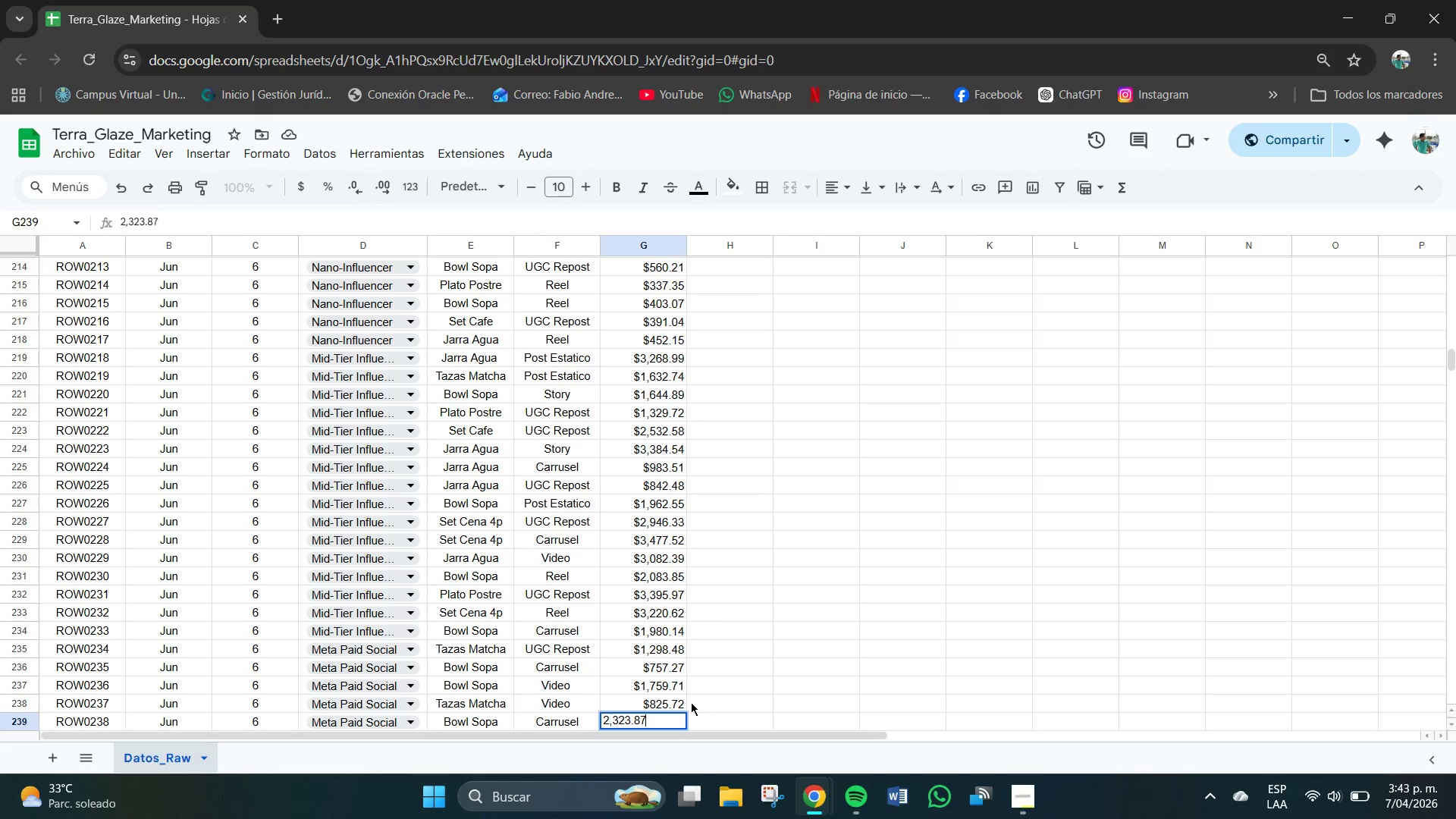 
key(Numpad7)
 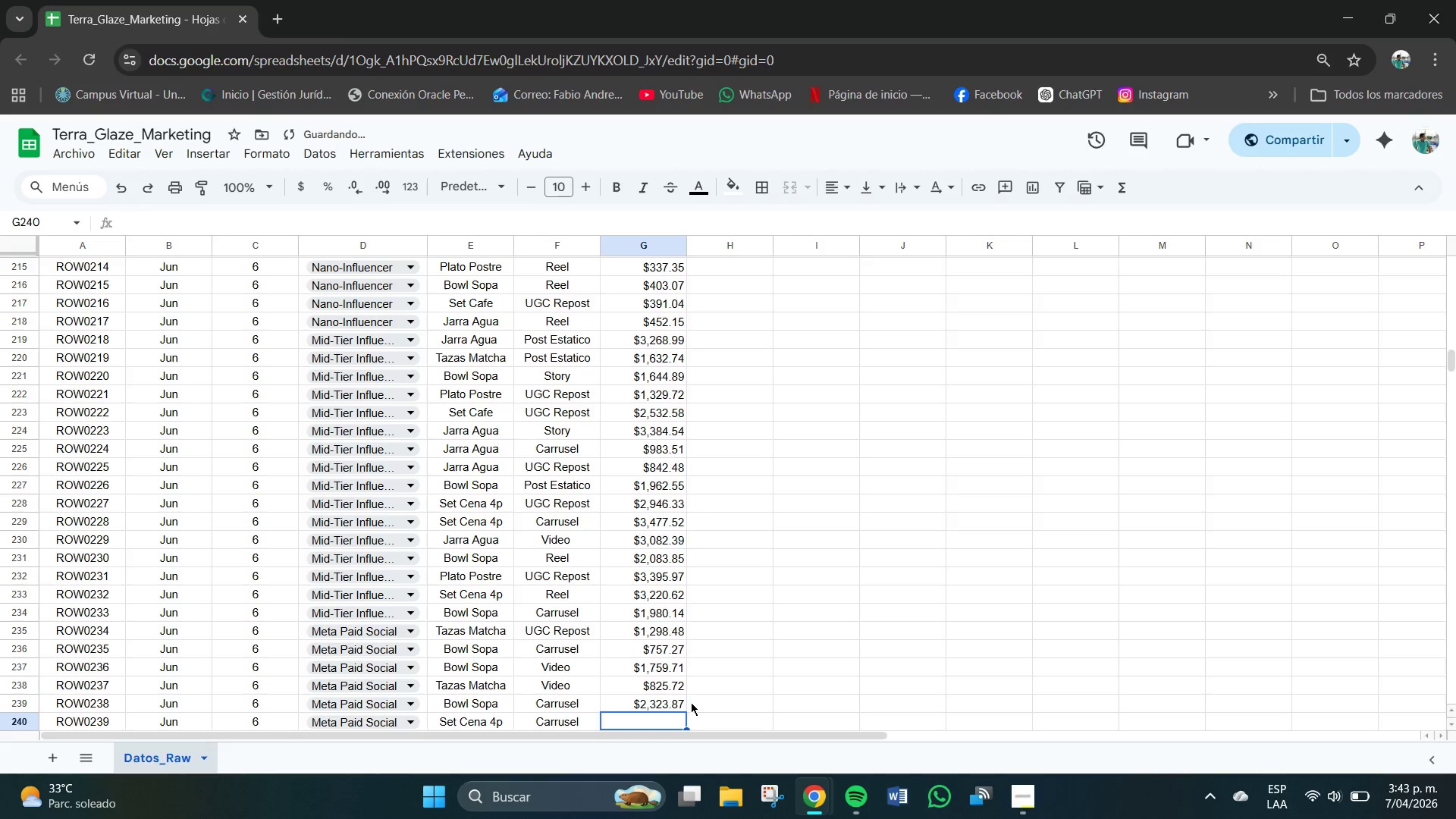 
key(NumpadEnter)
 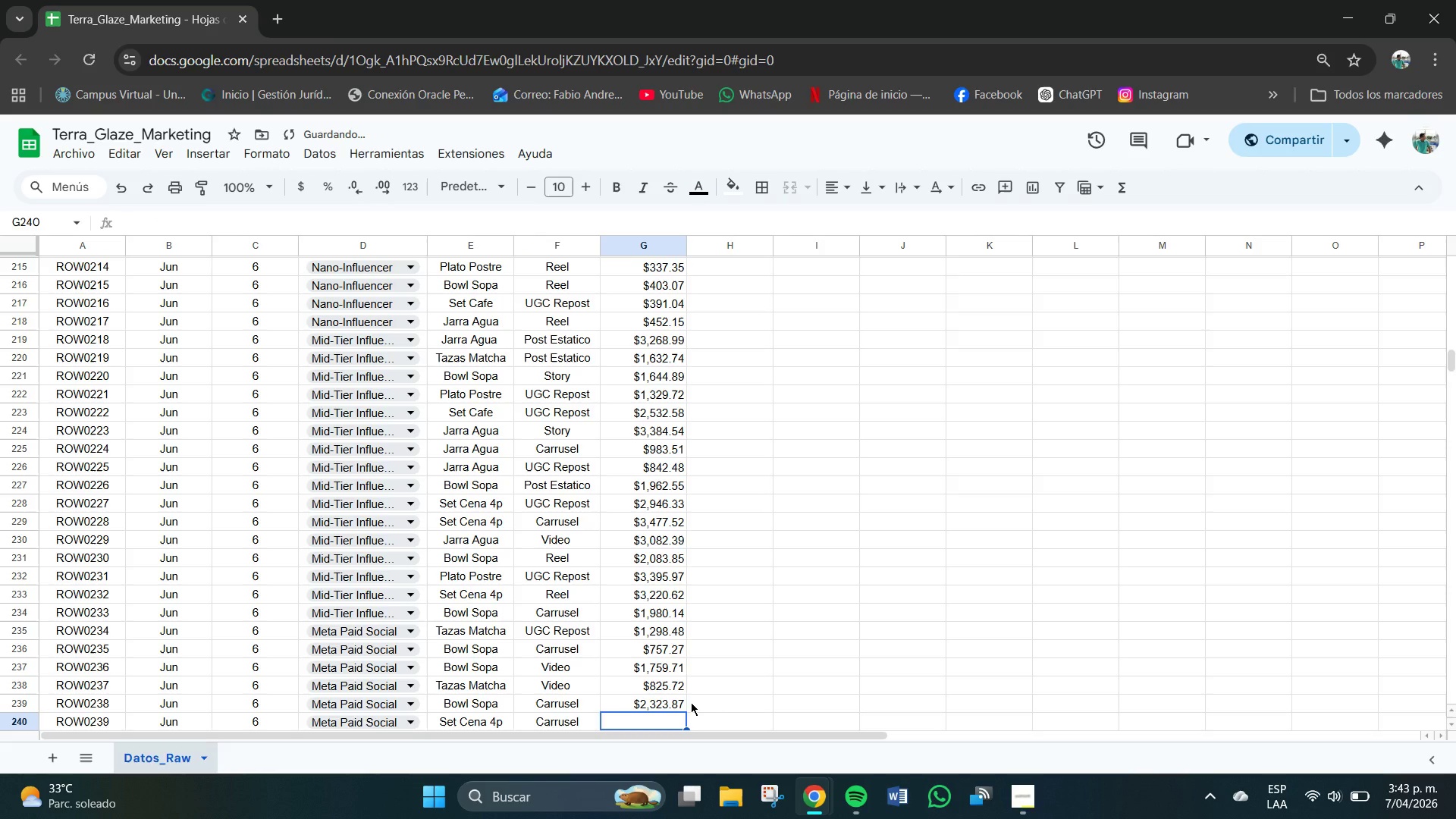 
key(Numpad3)
 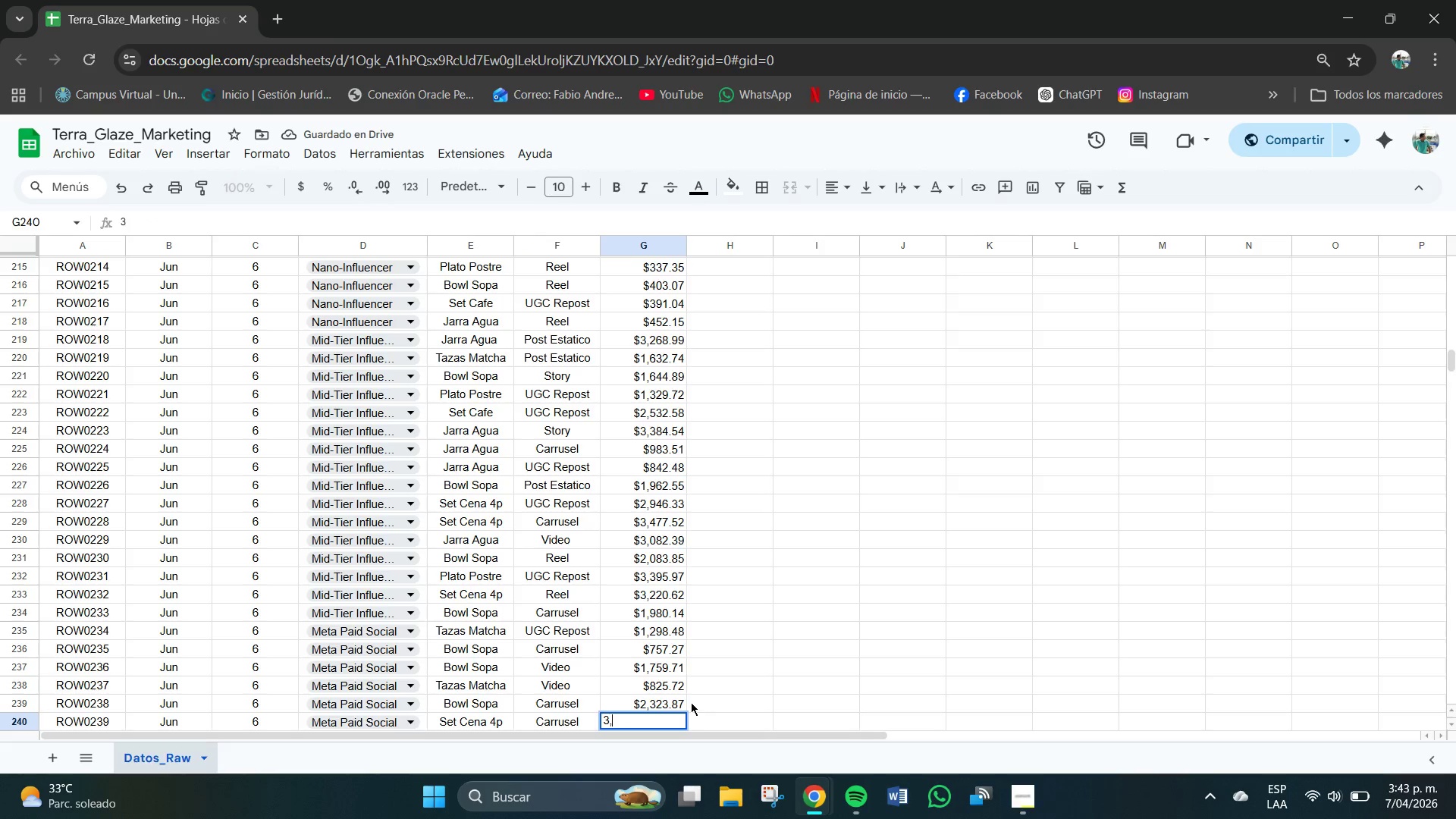 
key(Comma)
 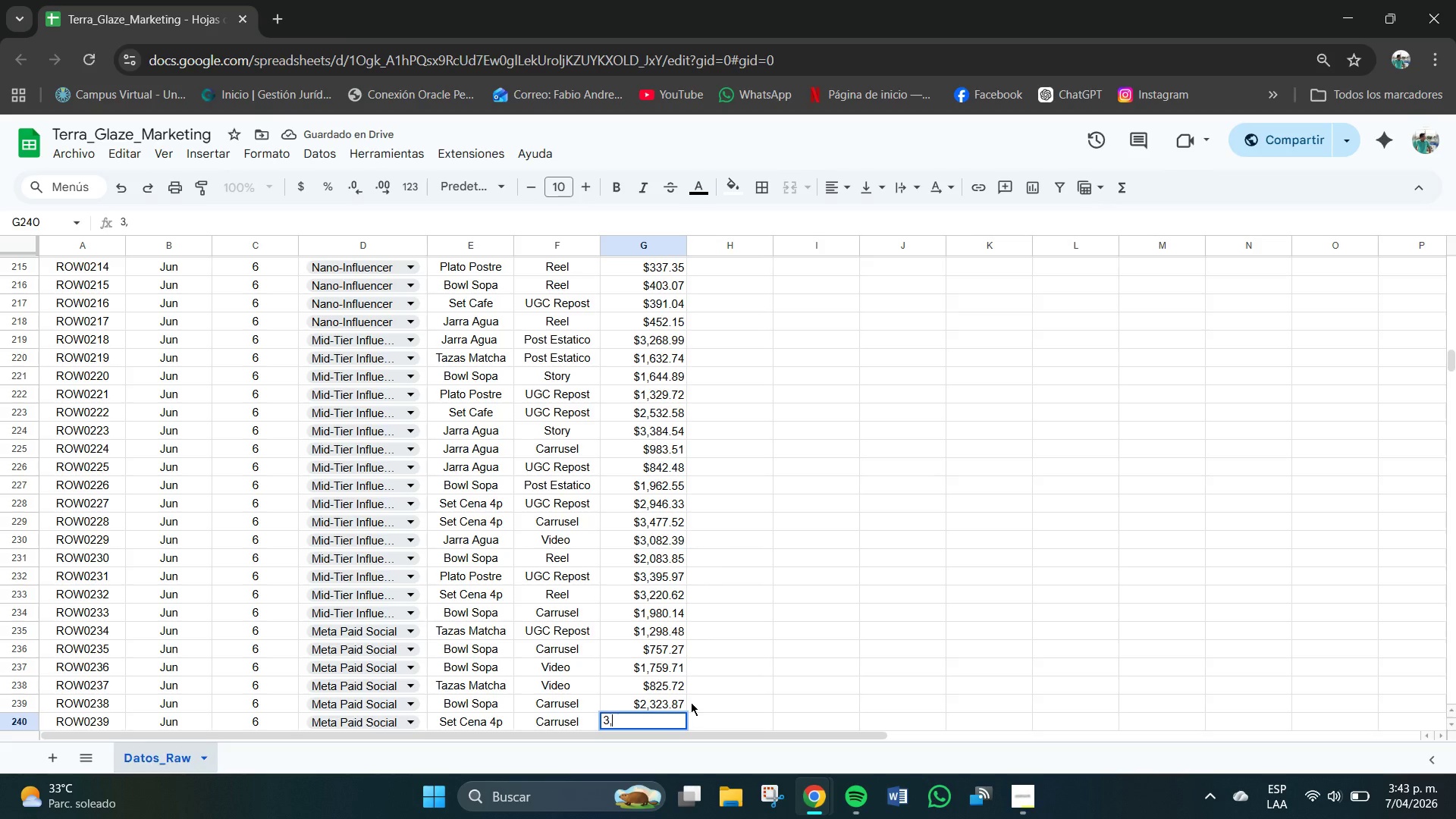 
key(Numpad2)
 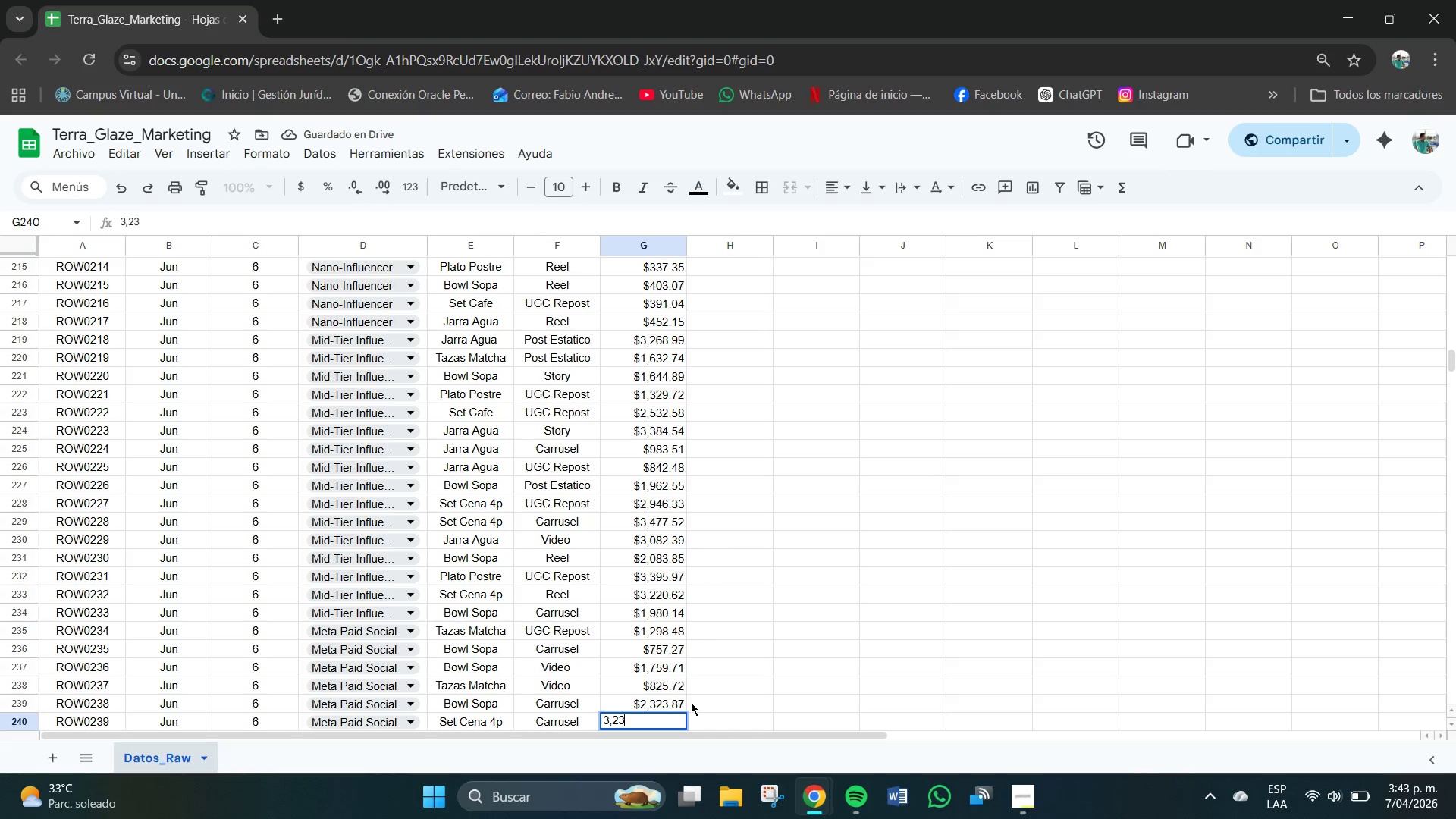 
key(Numpad3)
 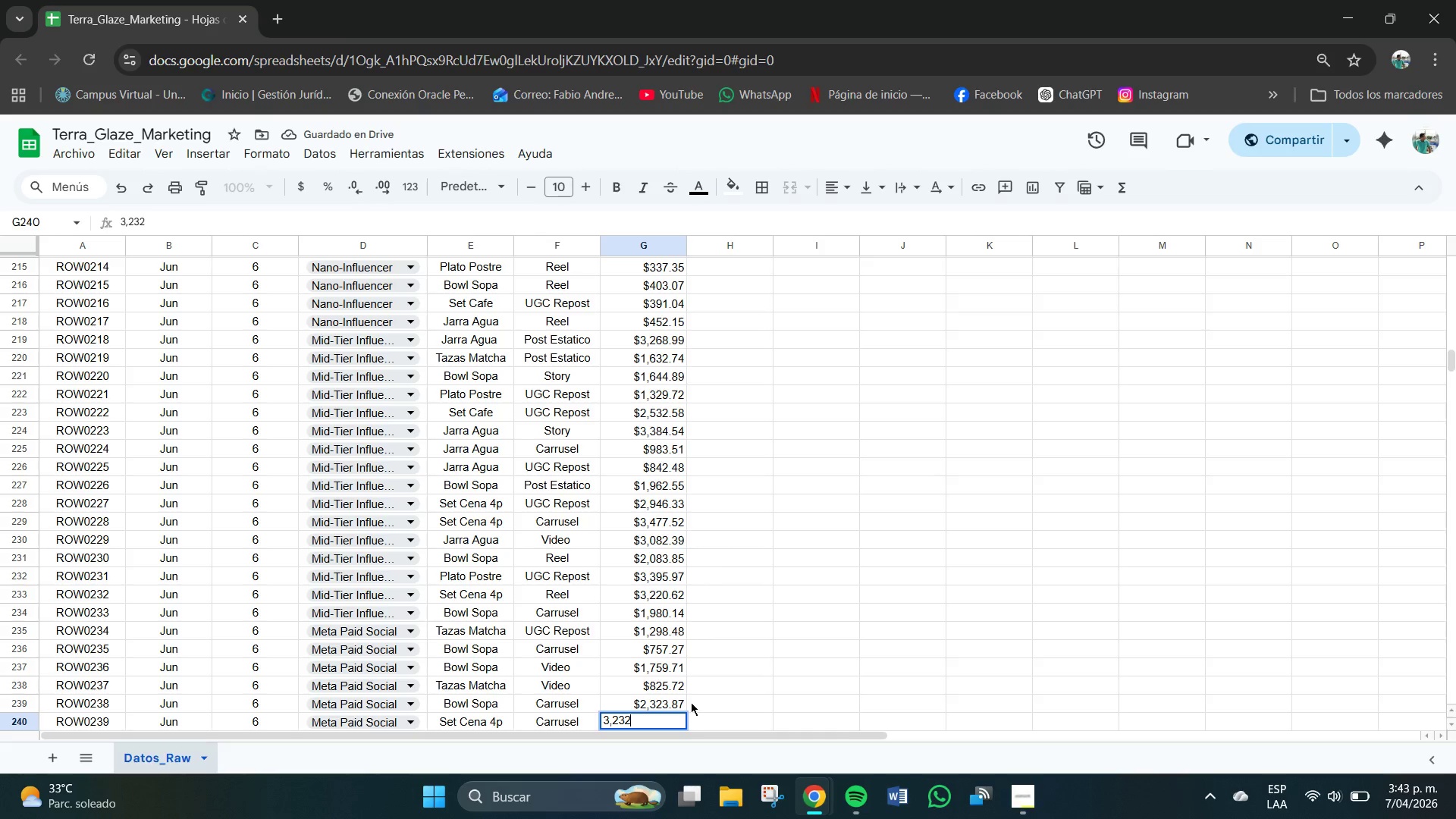 
key(Numpad2)
 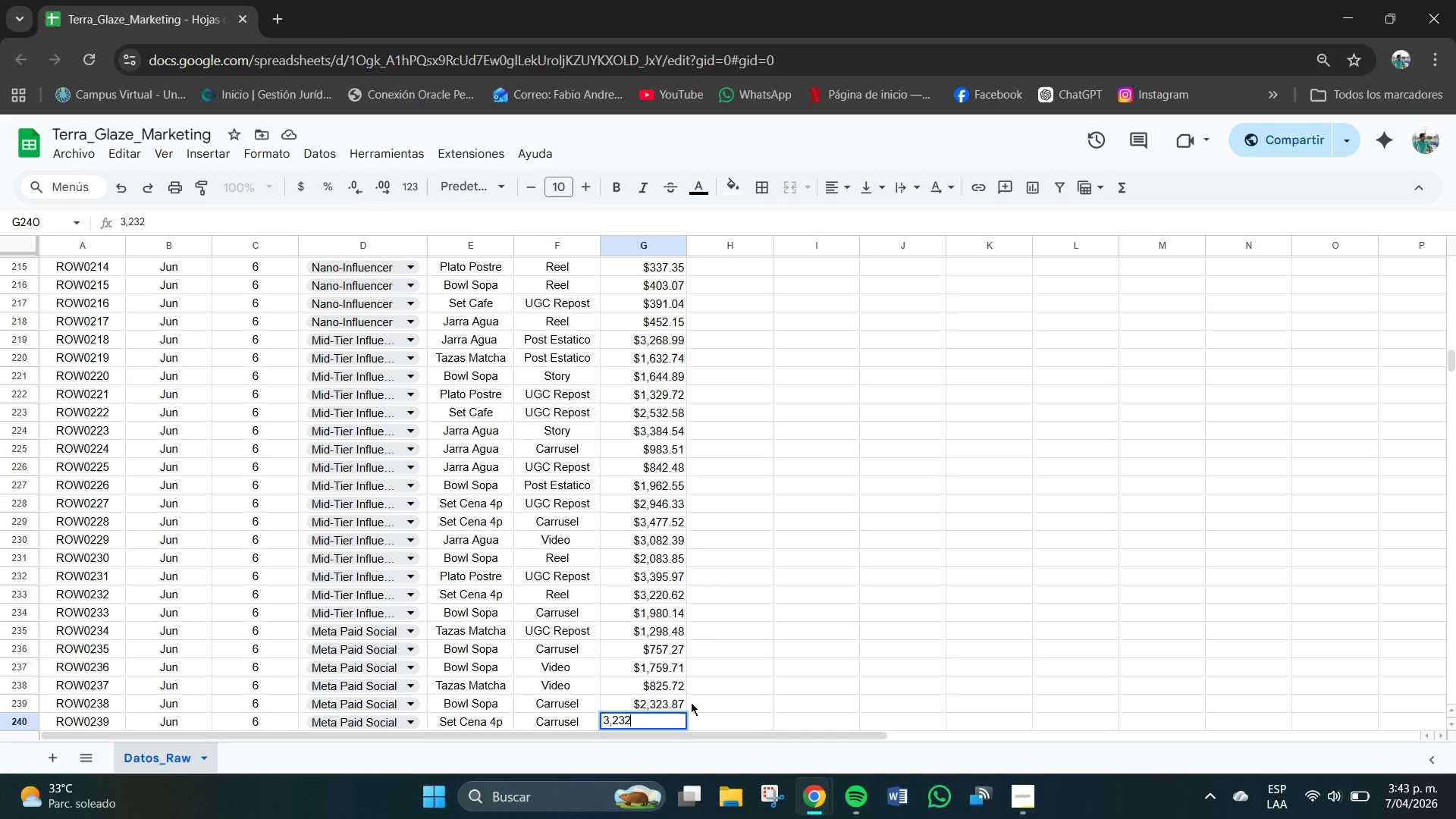 
key(Backspace)
 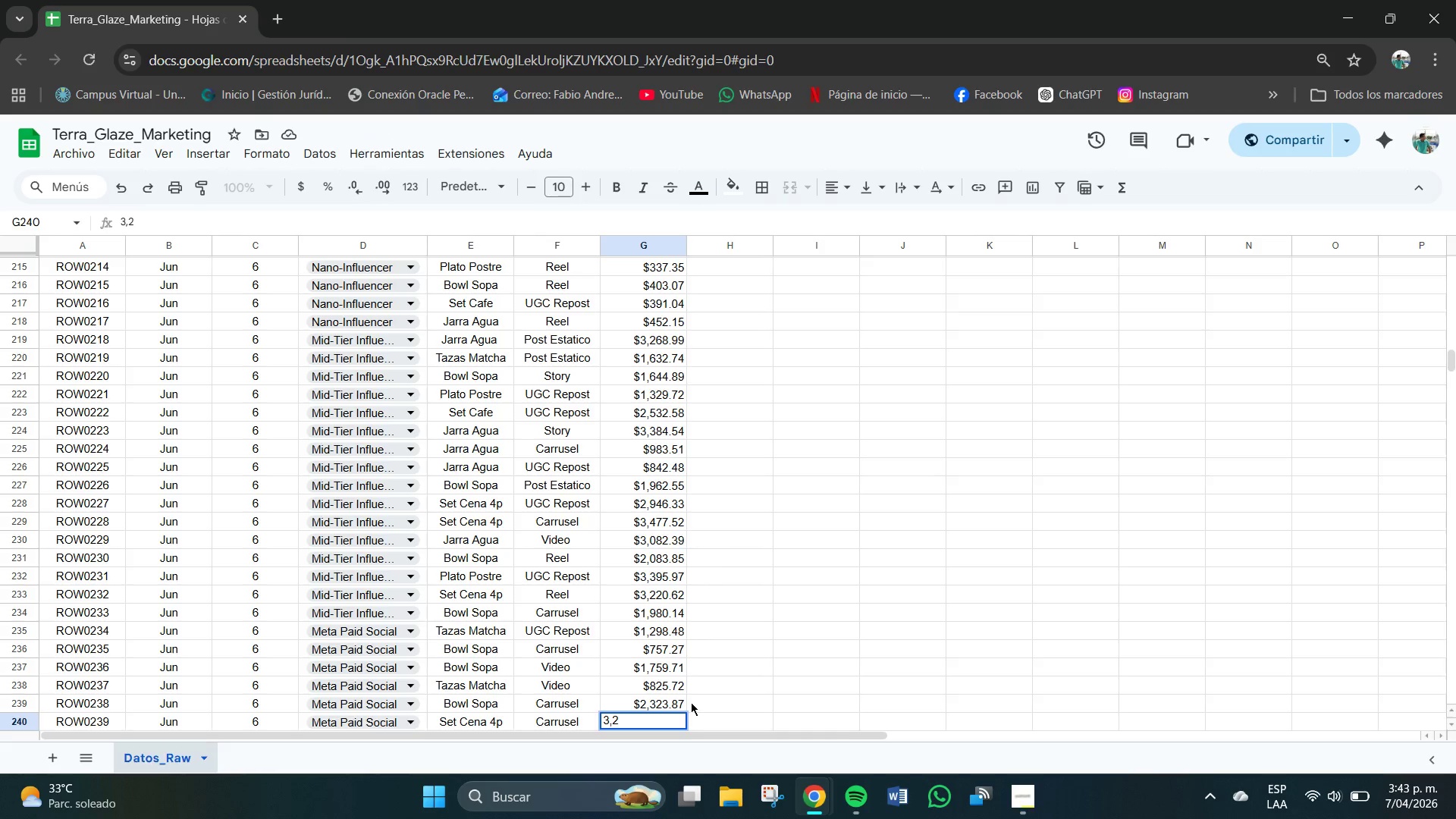 
key(Backspace)
 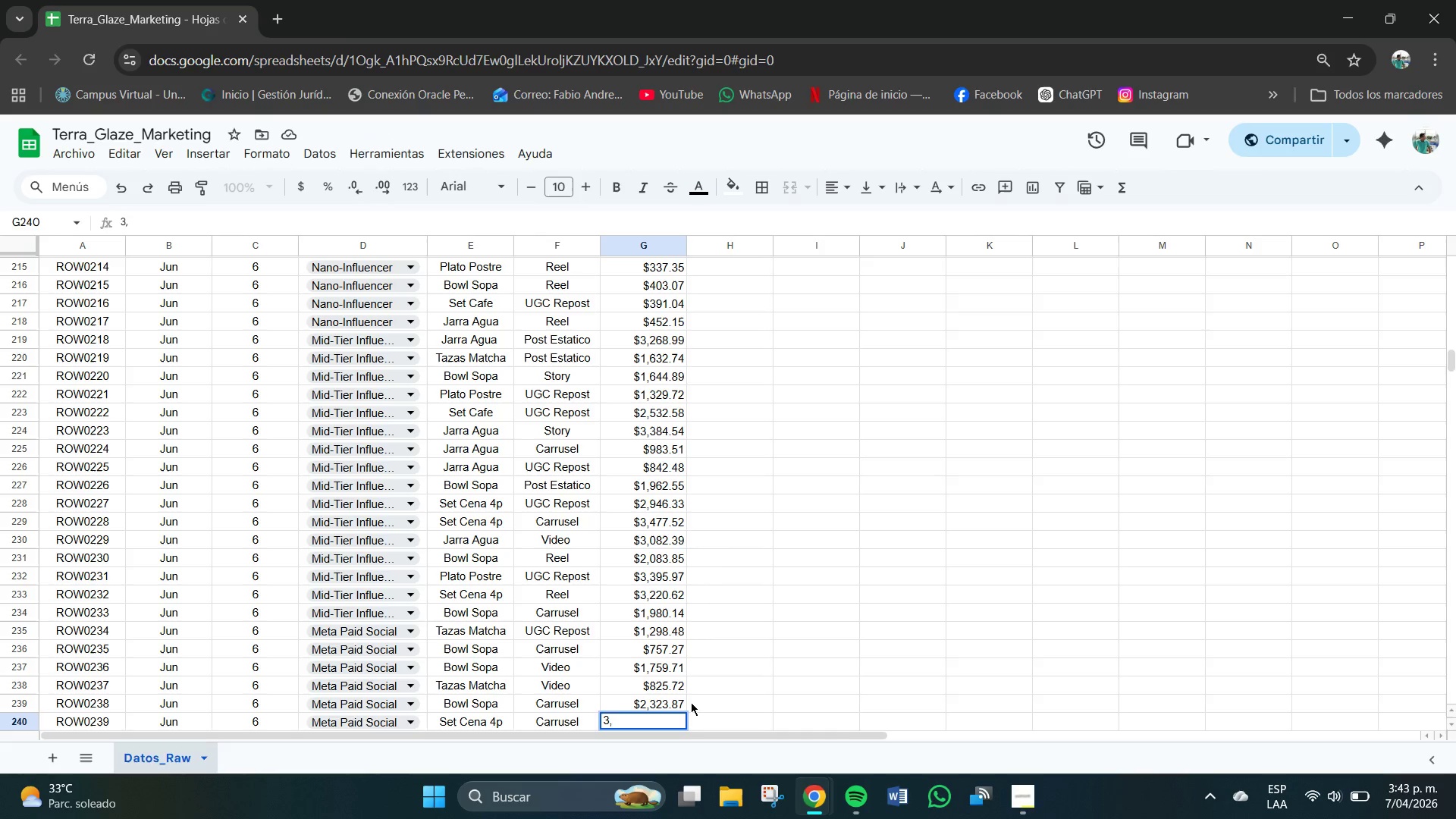 
key(Backspace)
 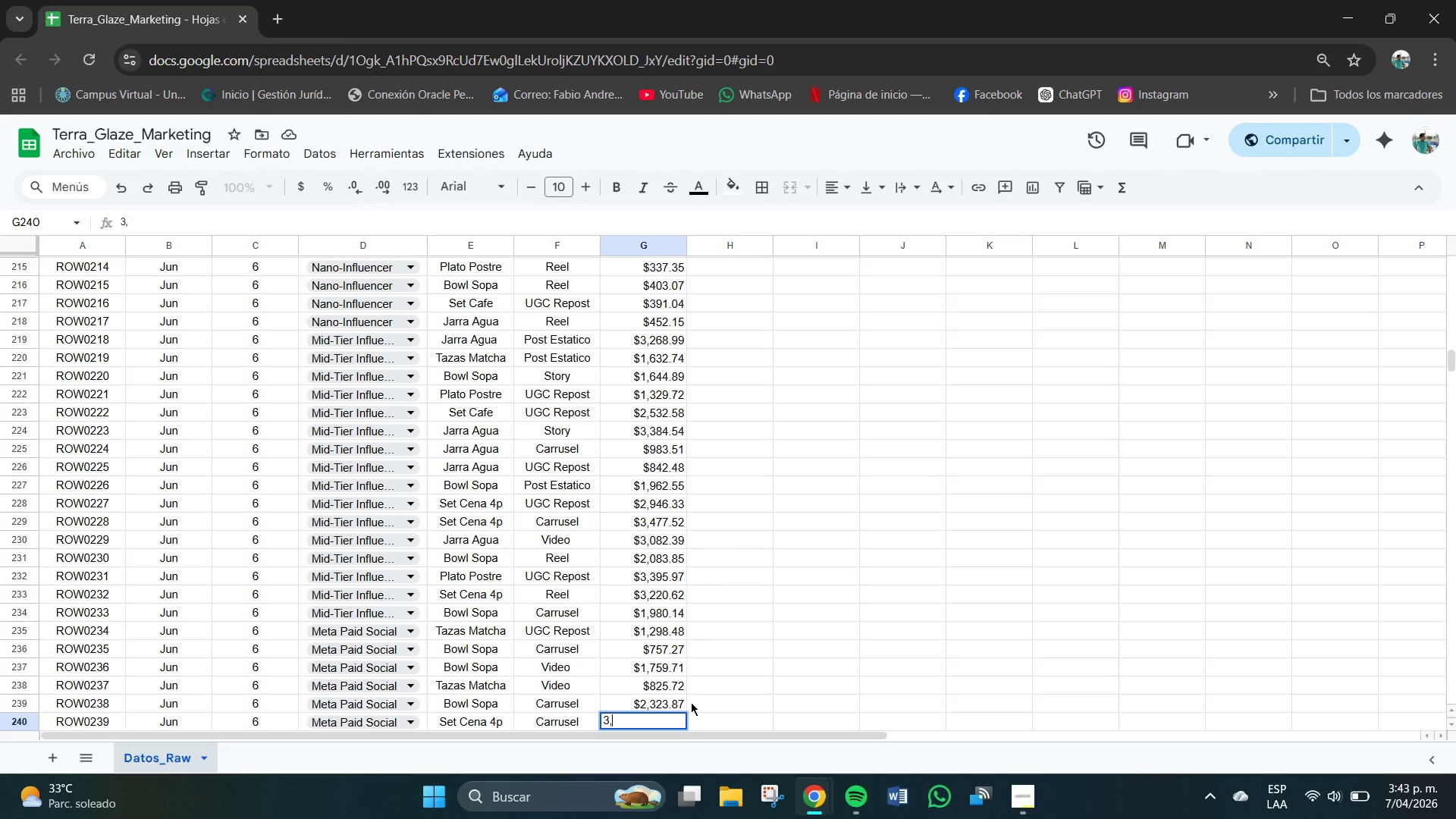 
wait(5.62)
 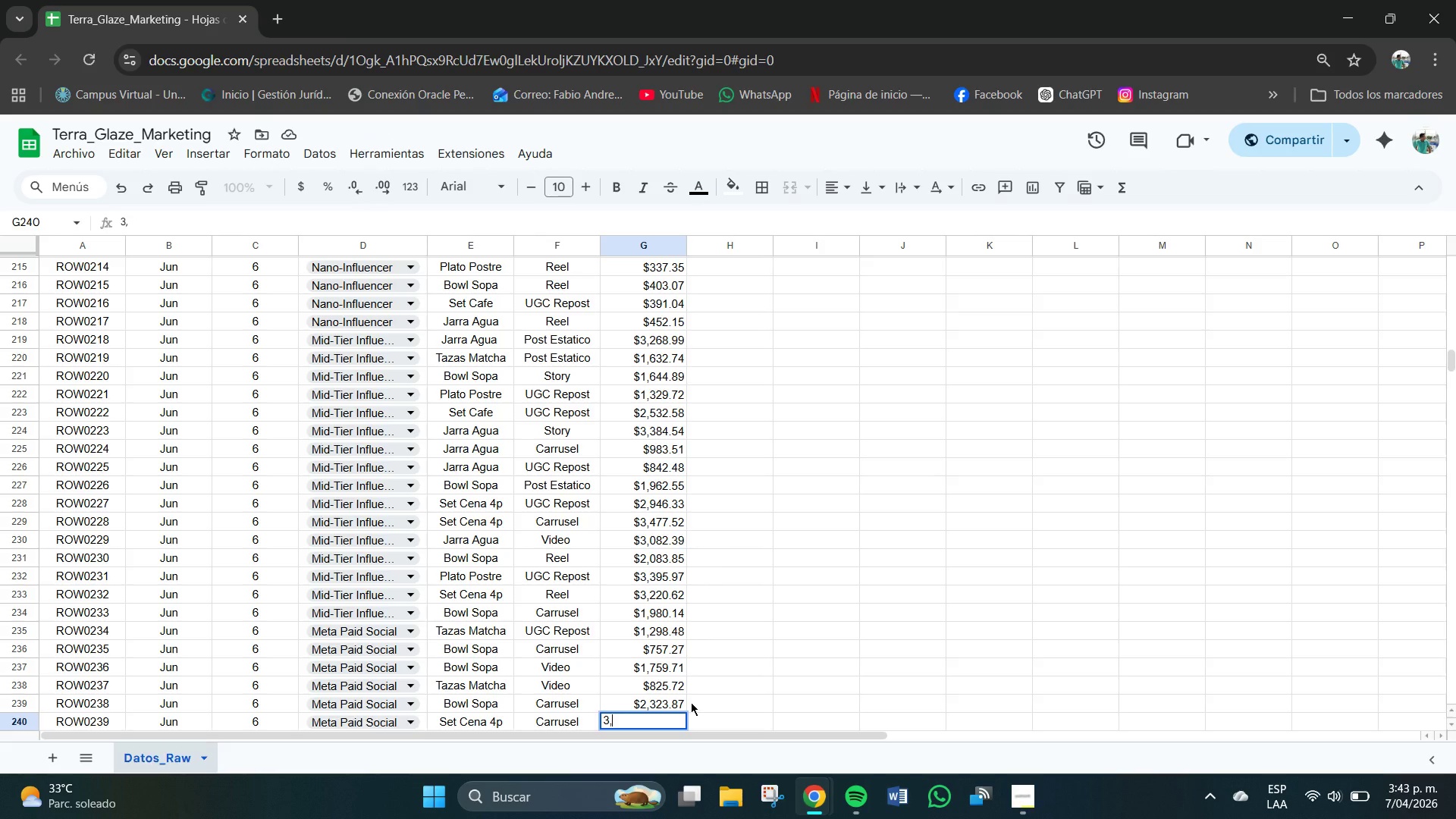 
key(Numpad2)
 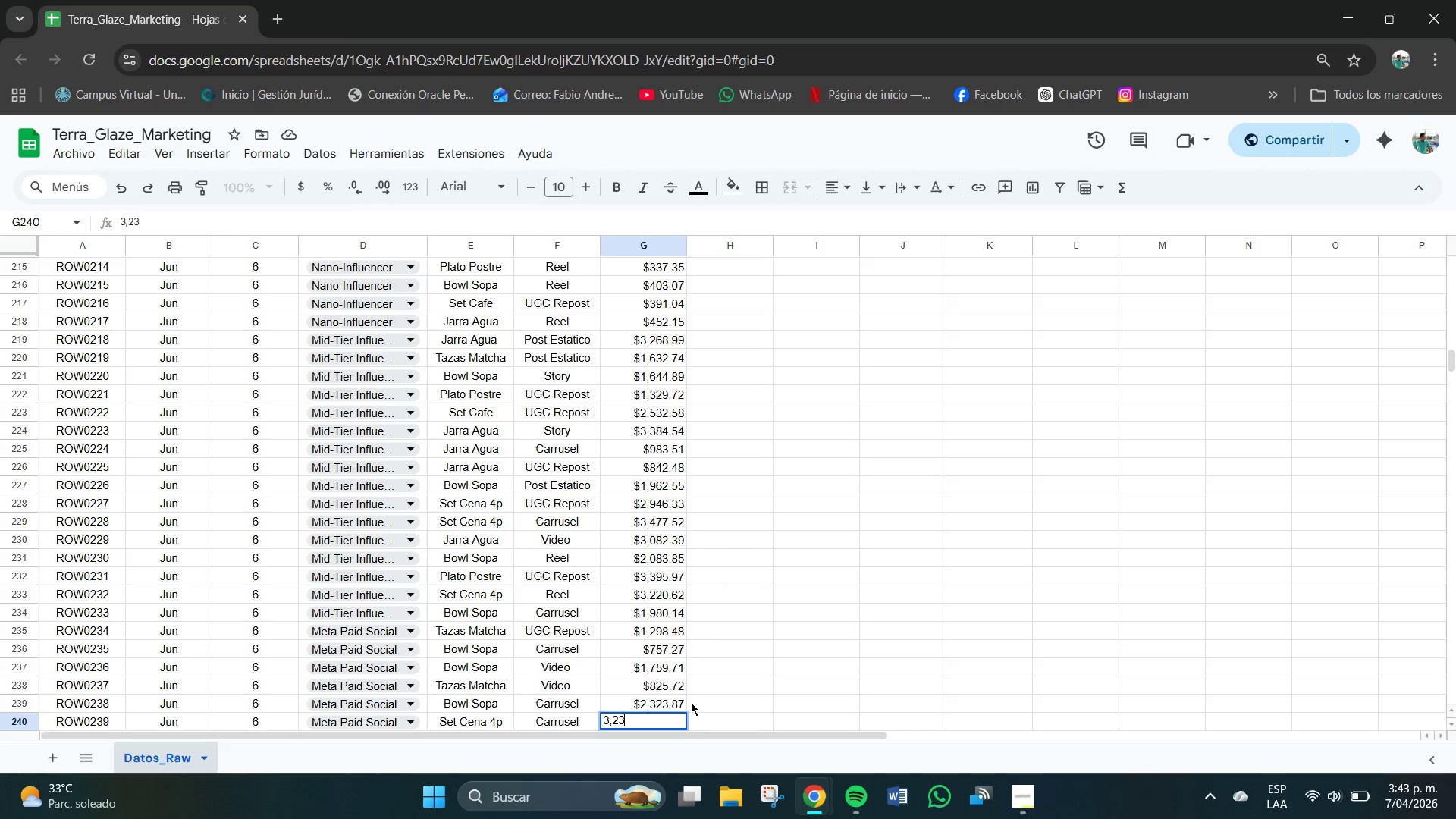 
key(Numpad3)
 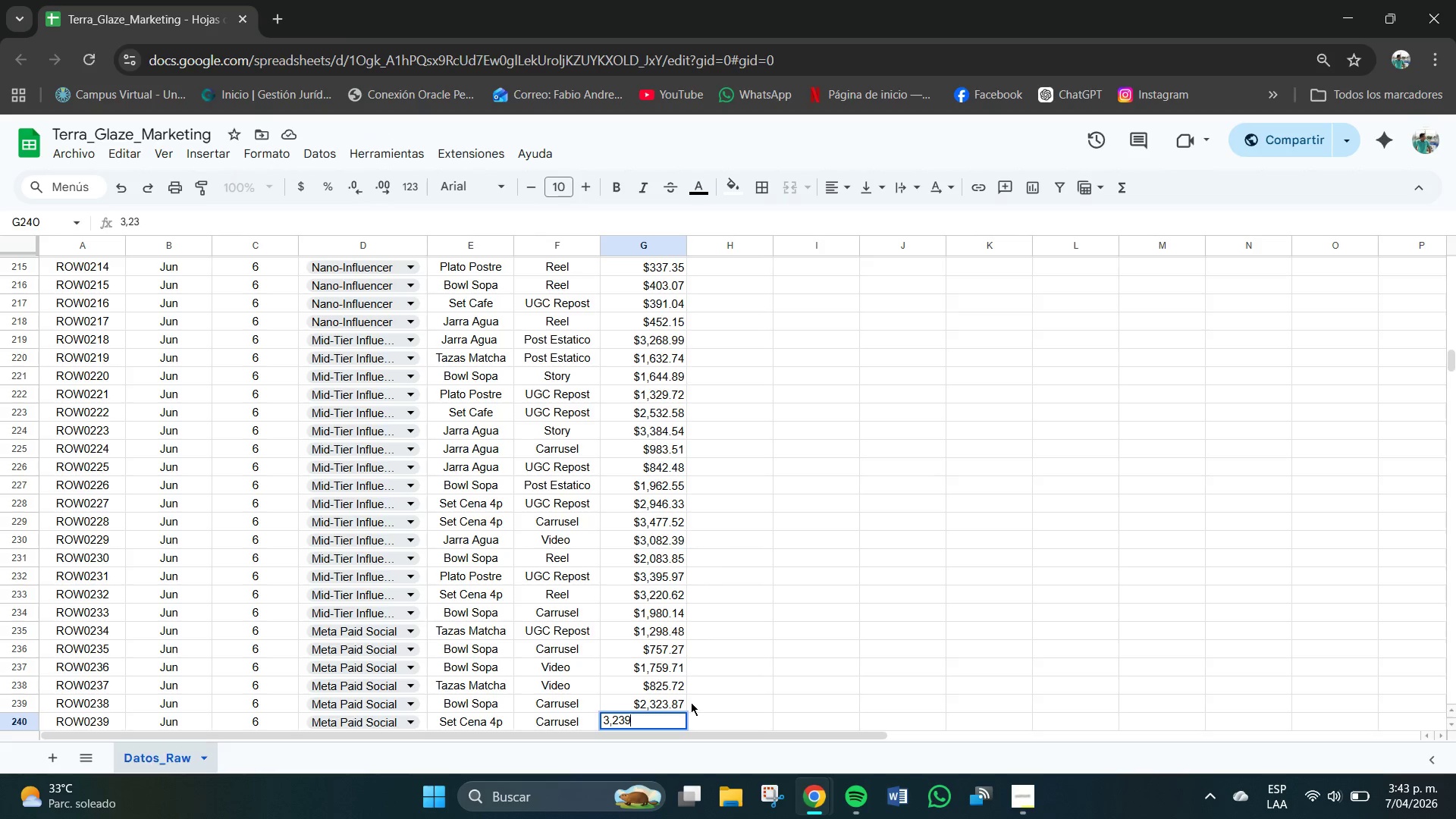 
key(Numpad9)
 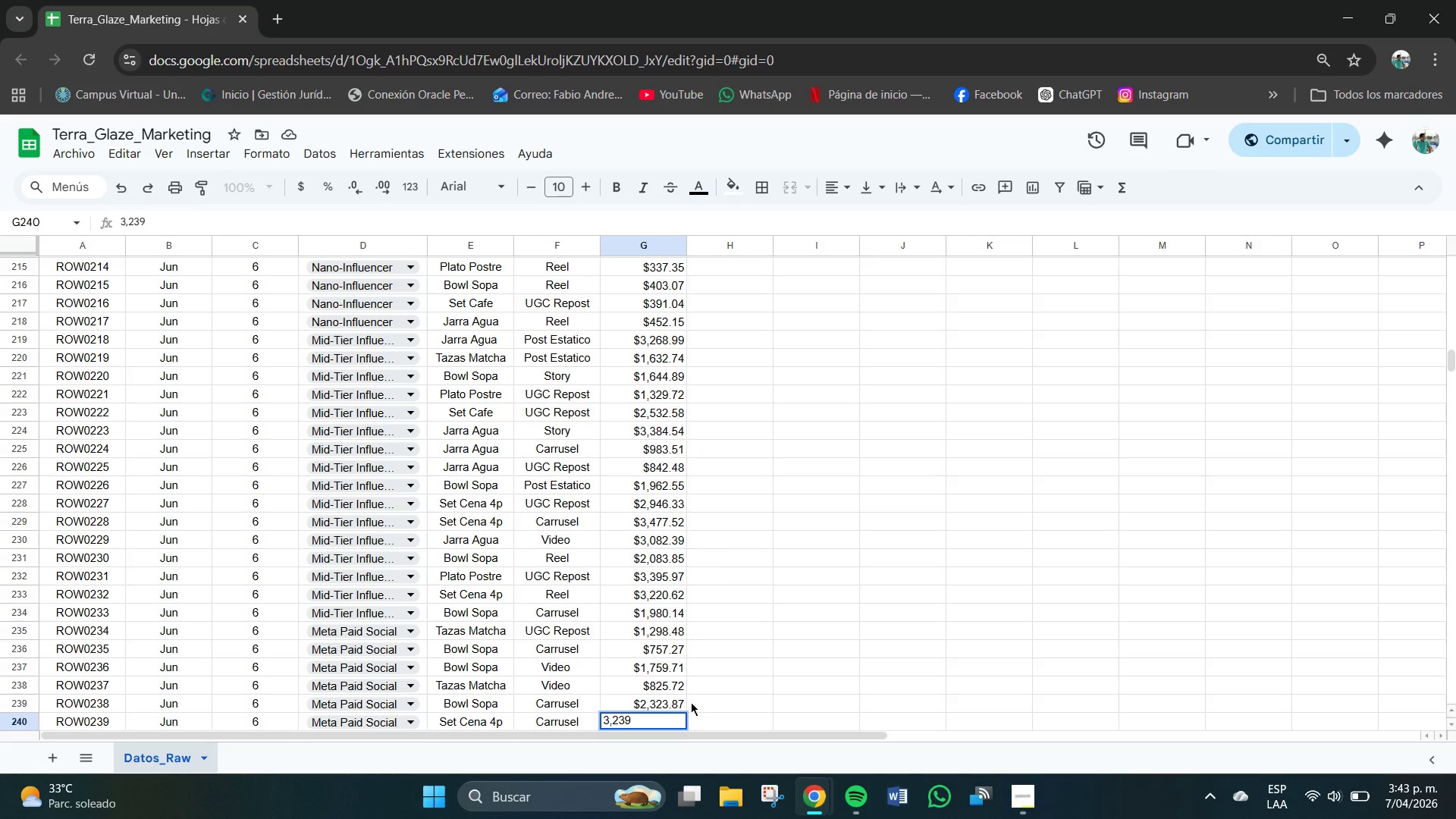 
key(NumpadDecimal)
 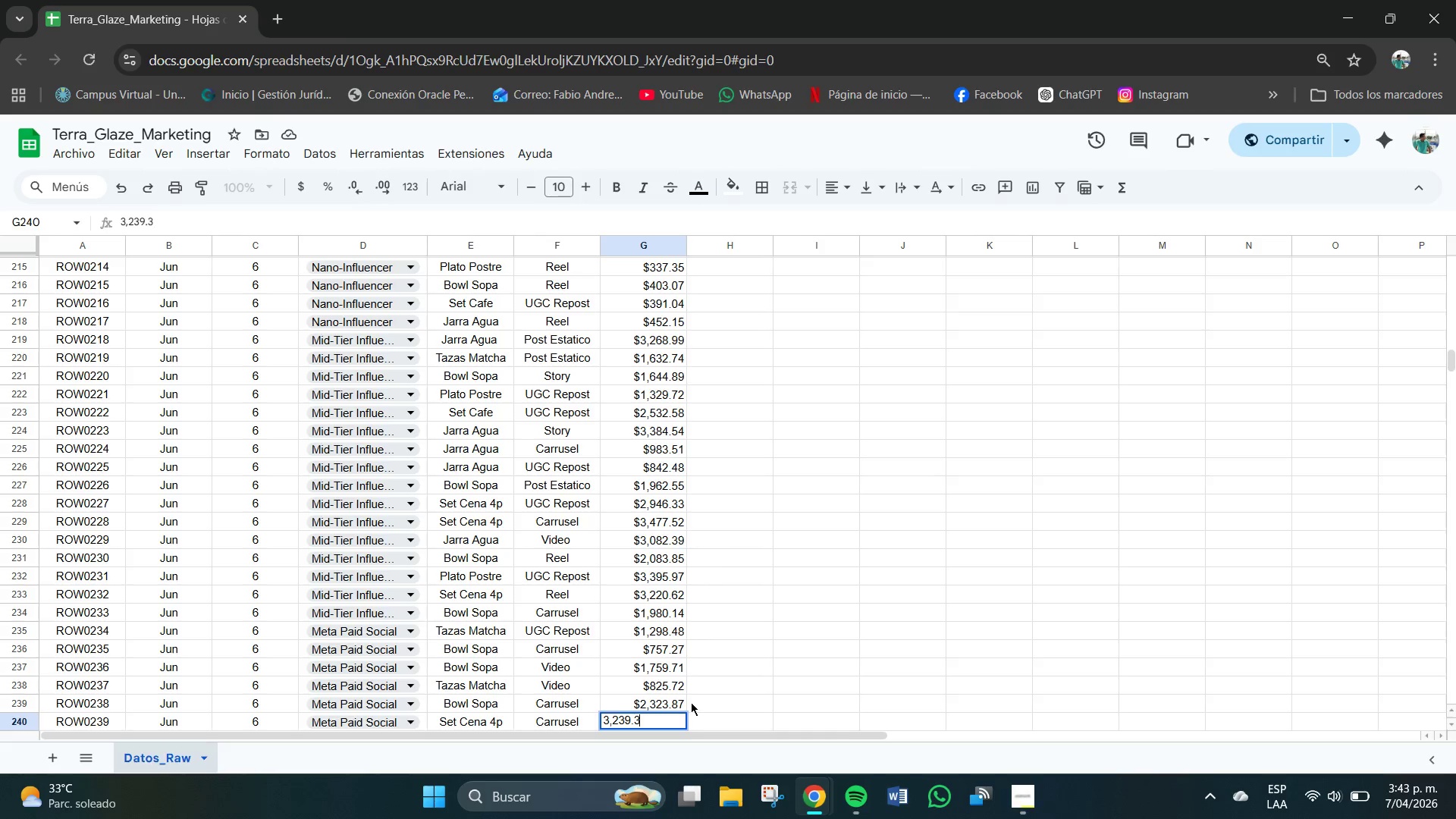 
key(Numpad3)
 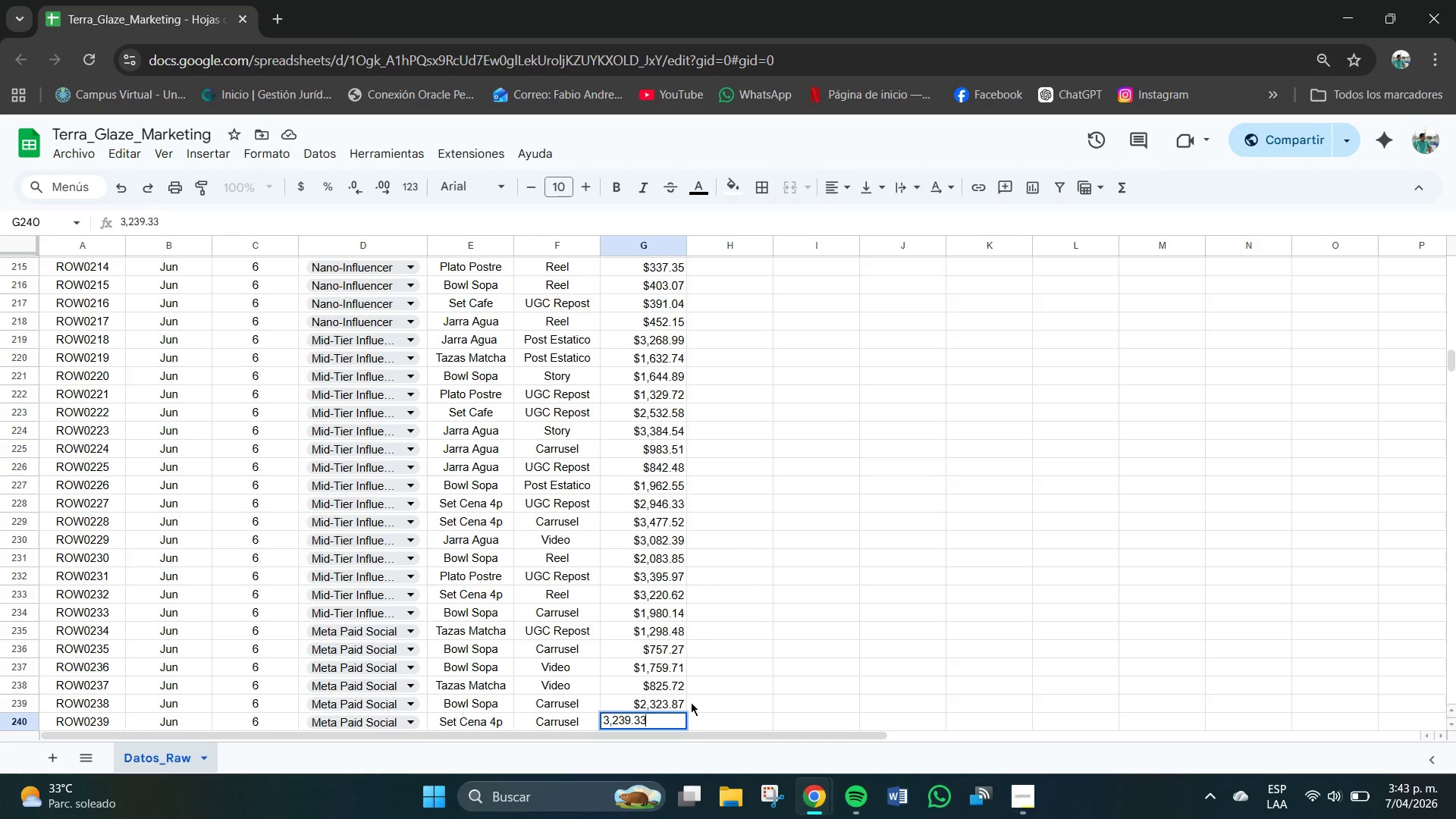 
key(Numpad3)
 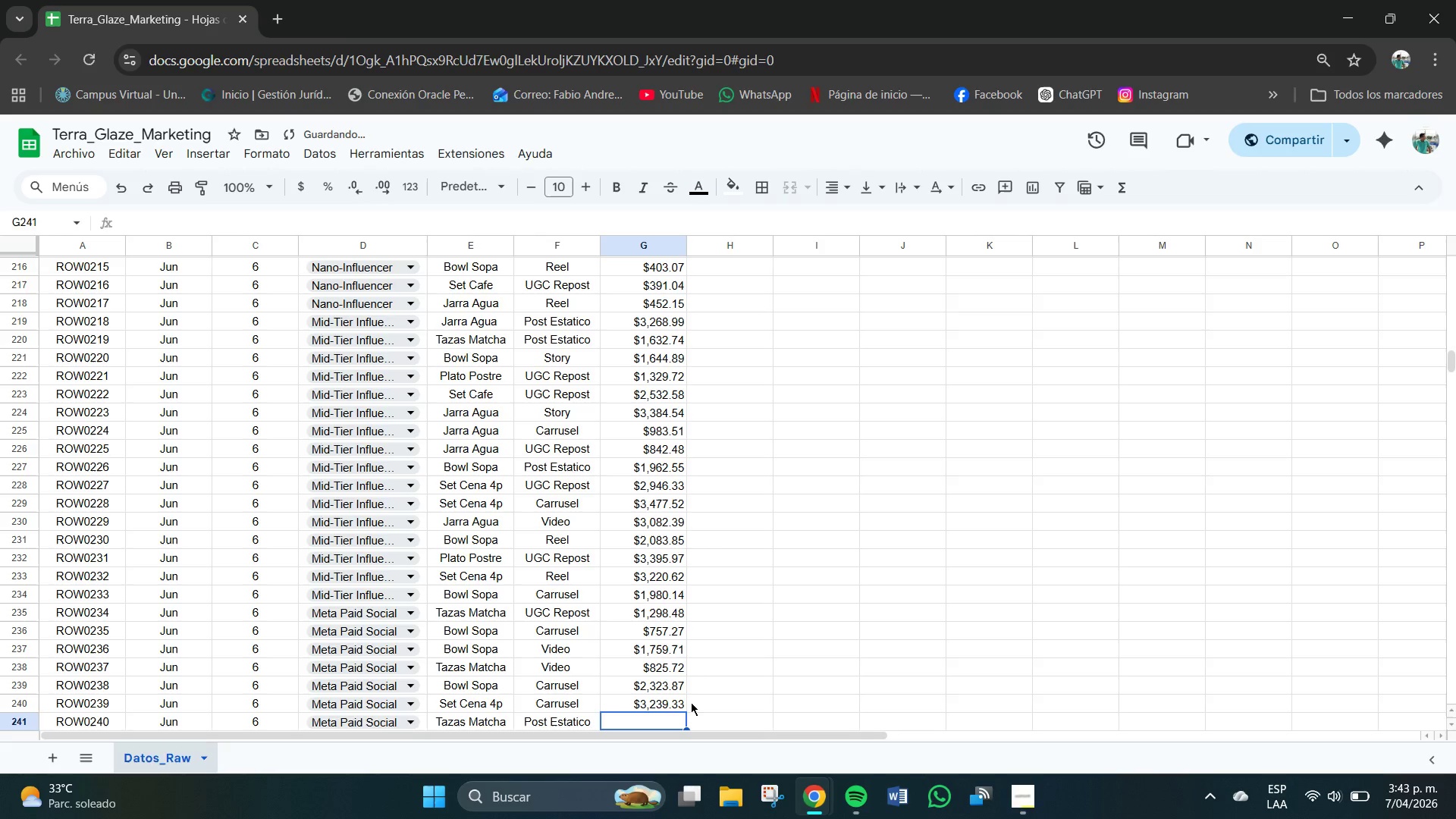 
key(NumpadEnter)
 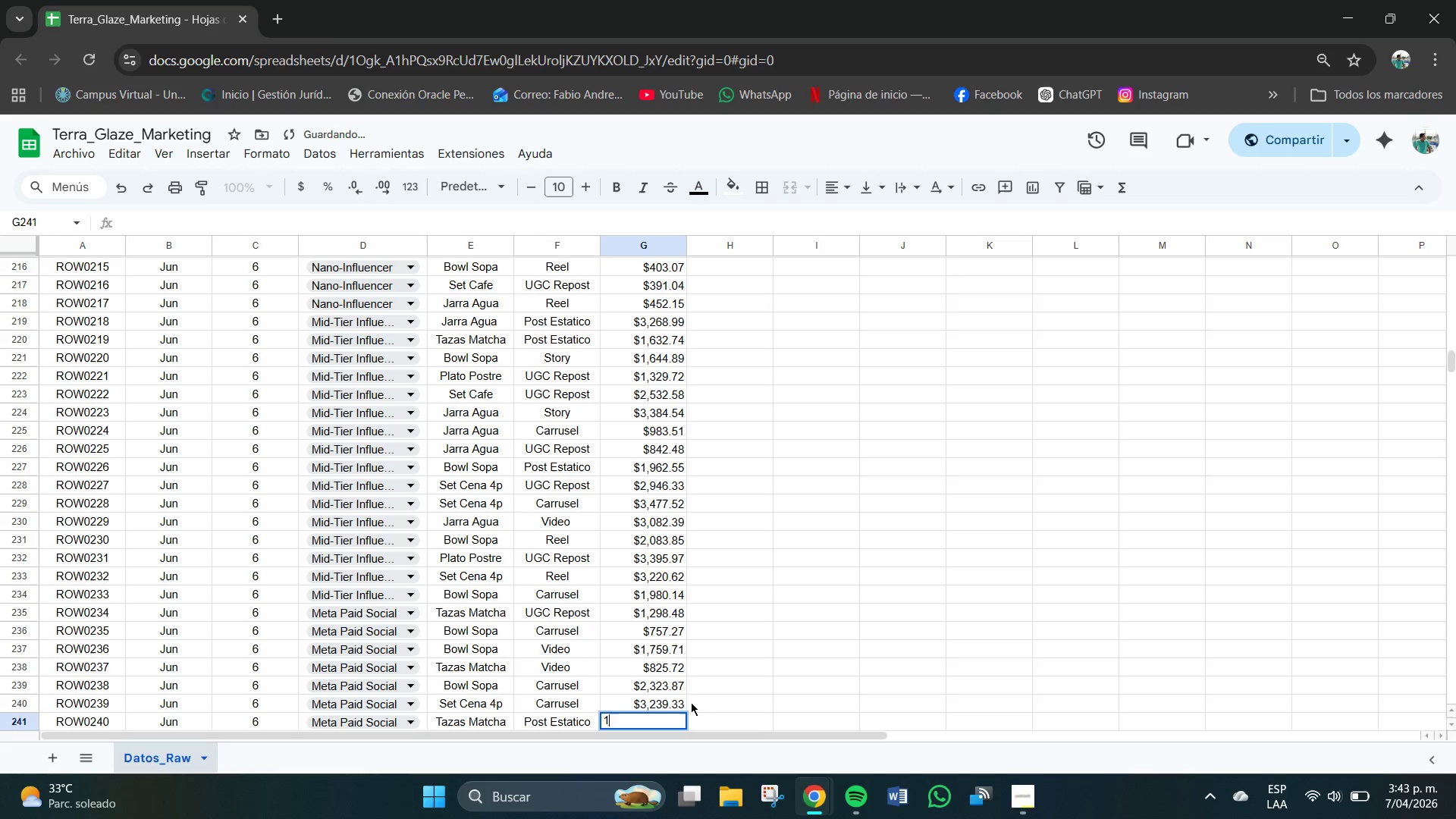 
key(Numpad1)
 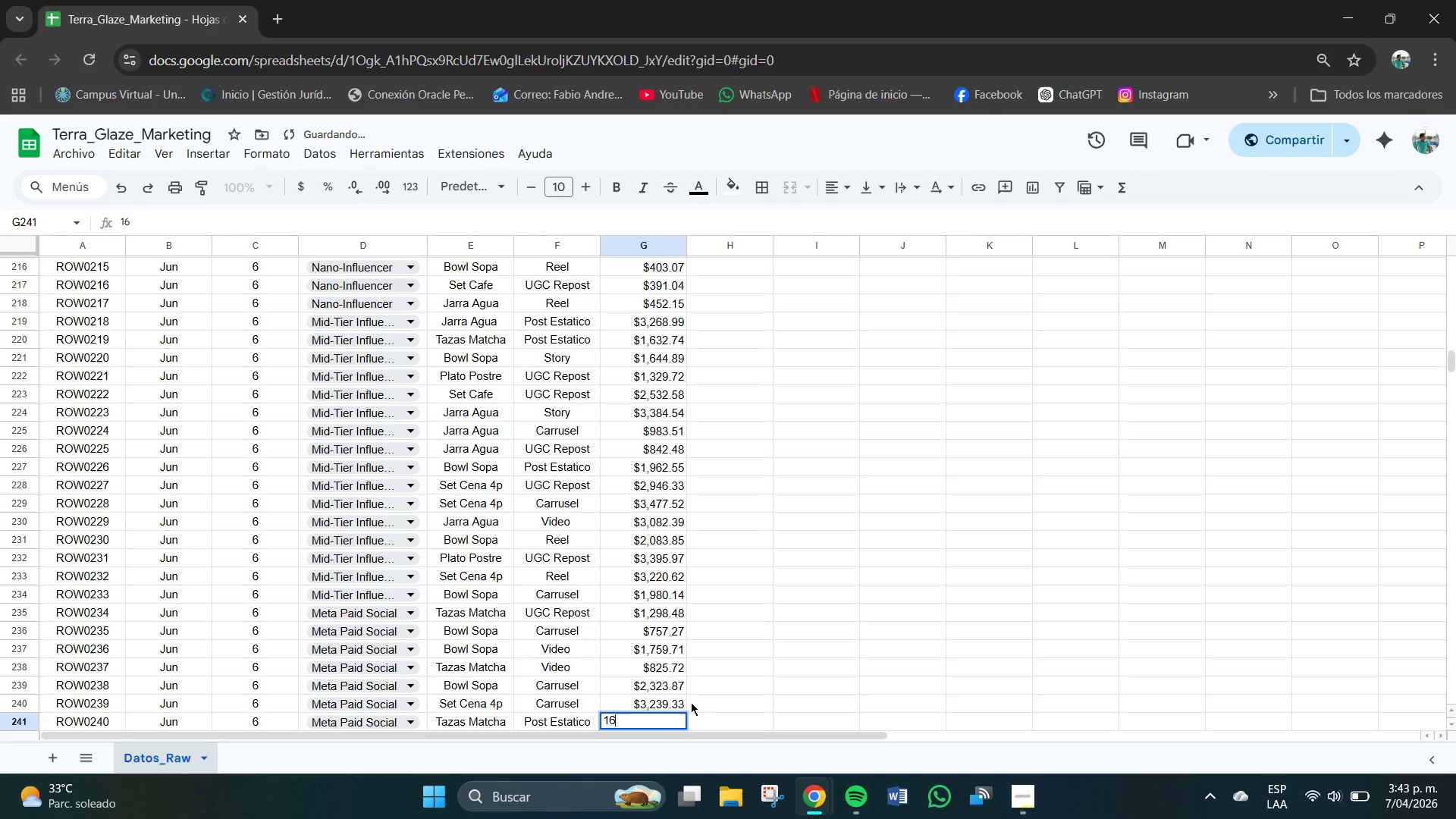 
key(Numpad6)
 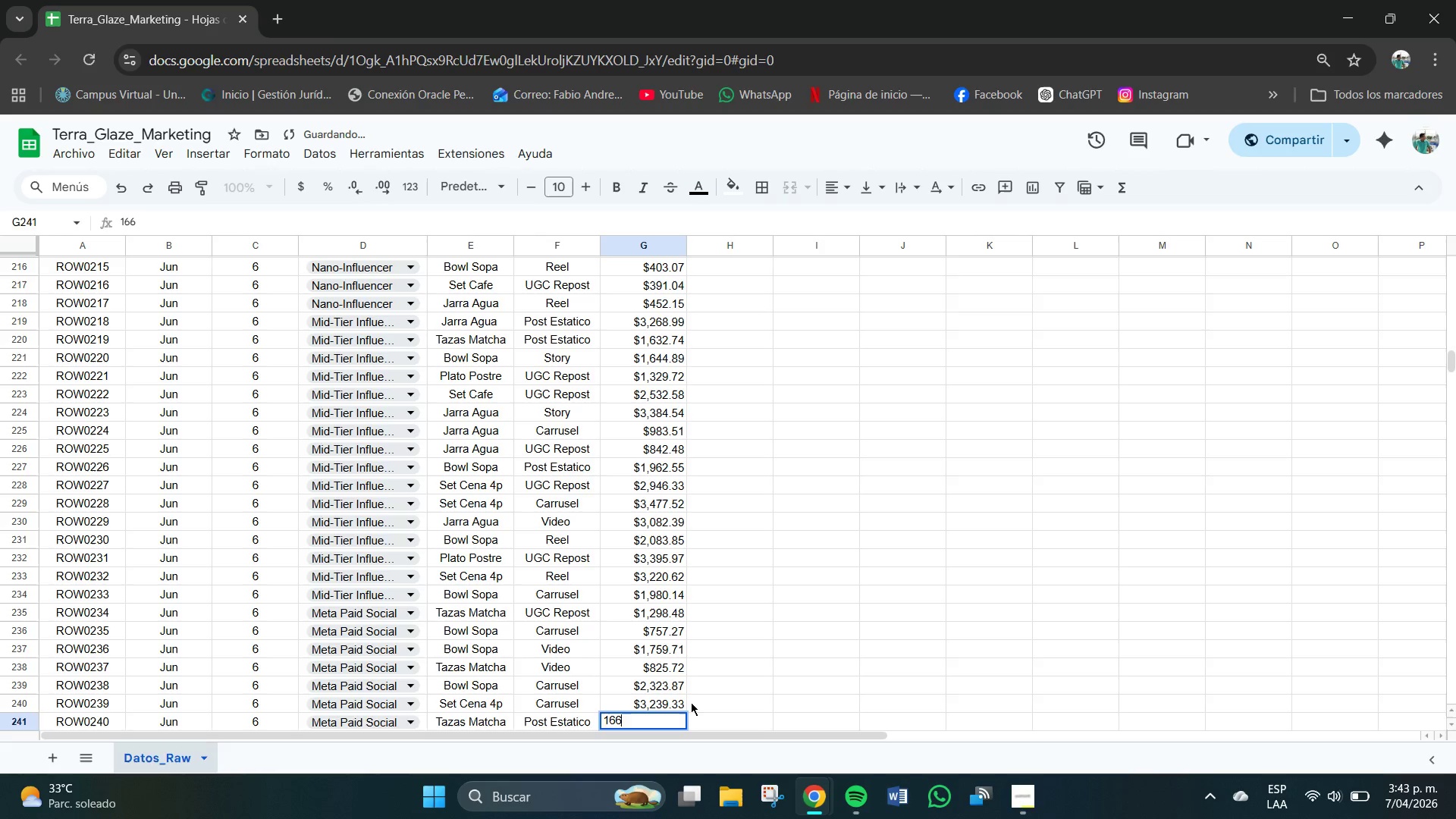 
key(Numpad6)
 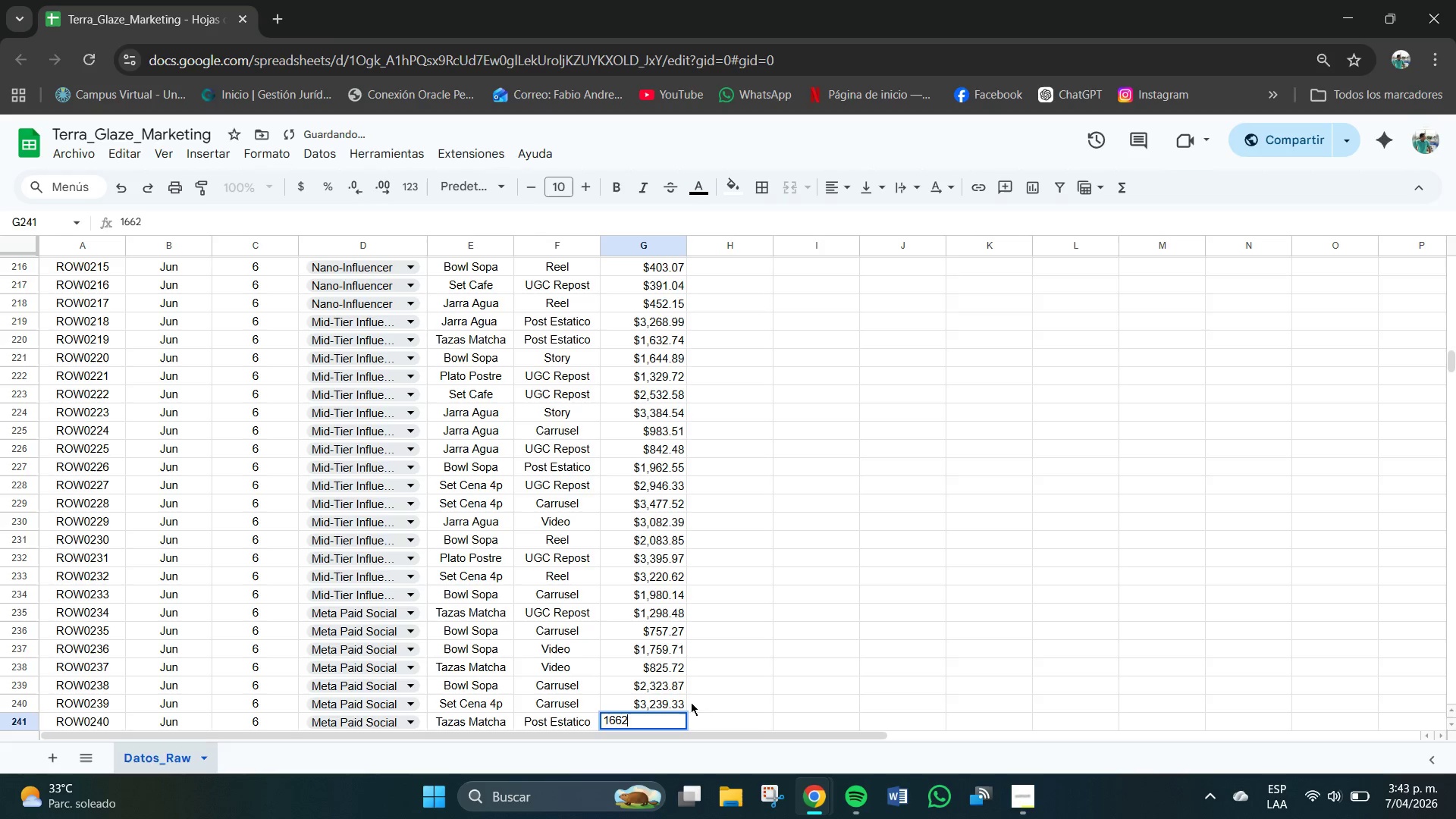 
key(Numpad2)
 